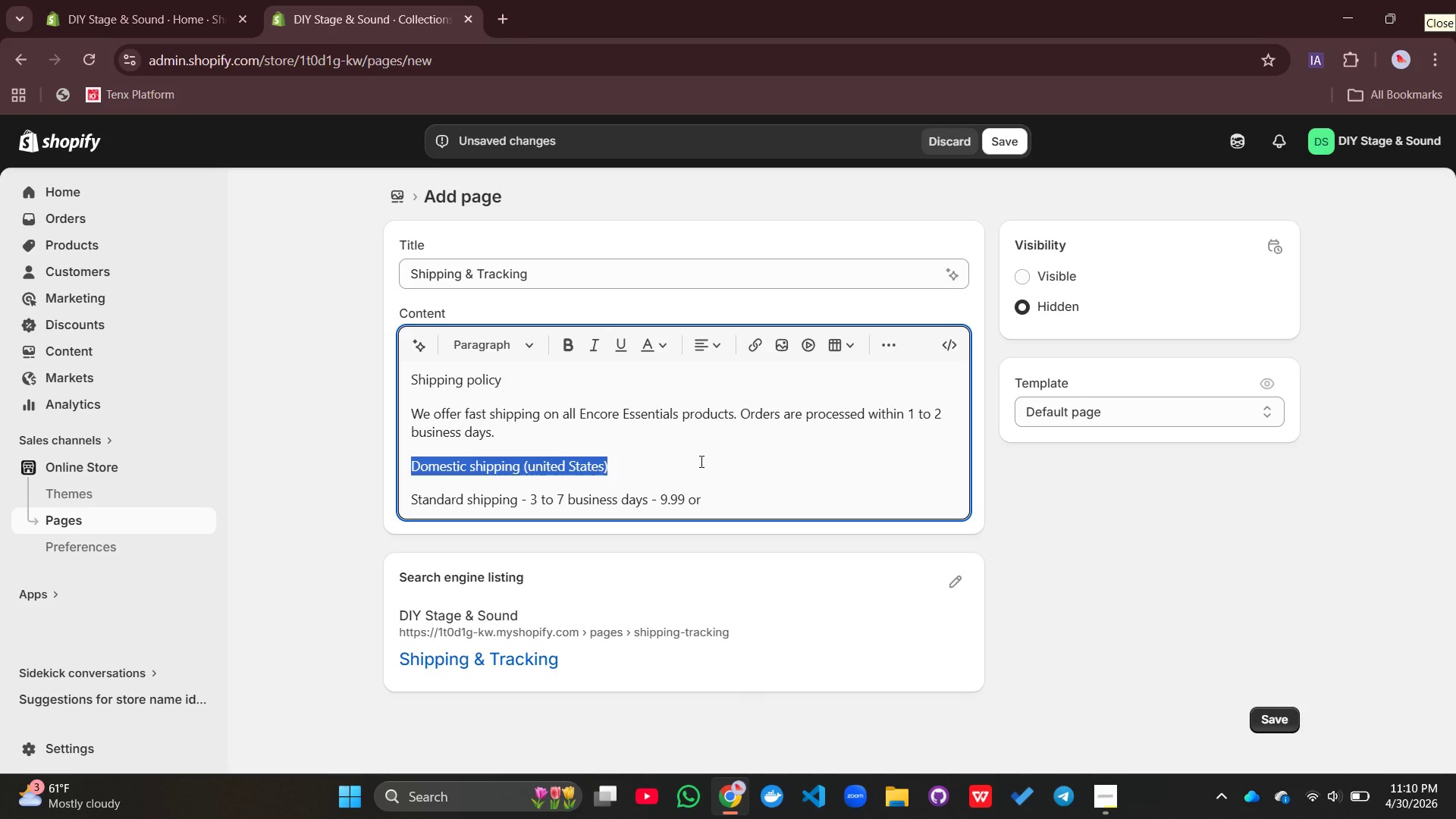 
left_click([700, 461])
 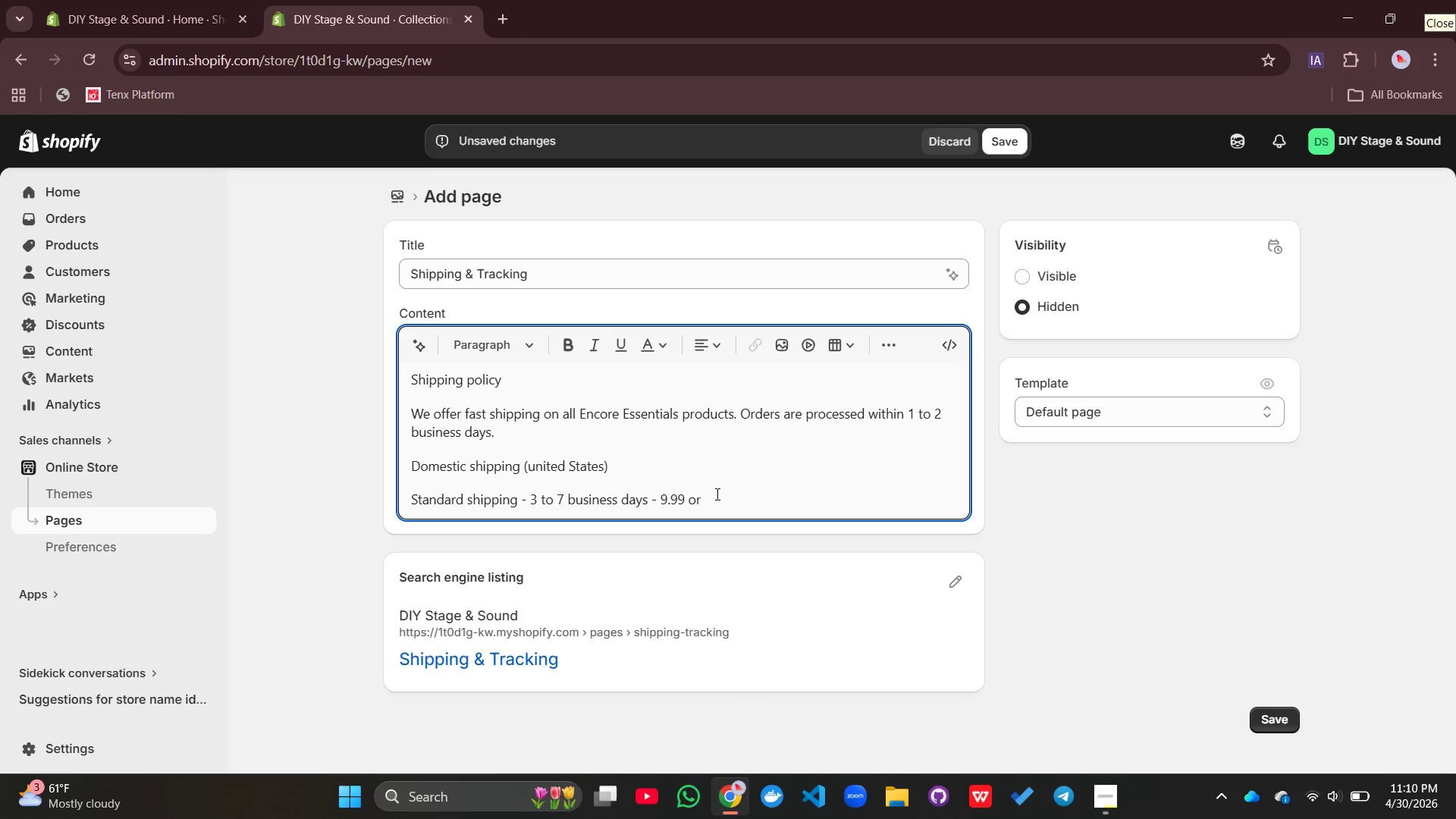 
left_click([716, 494])
 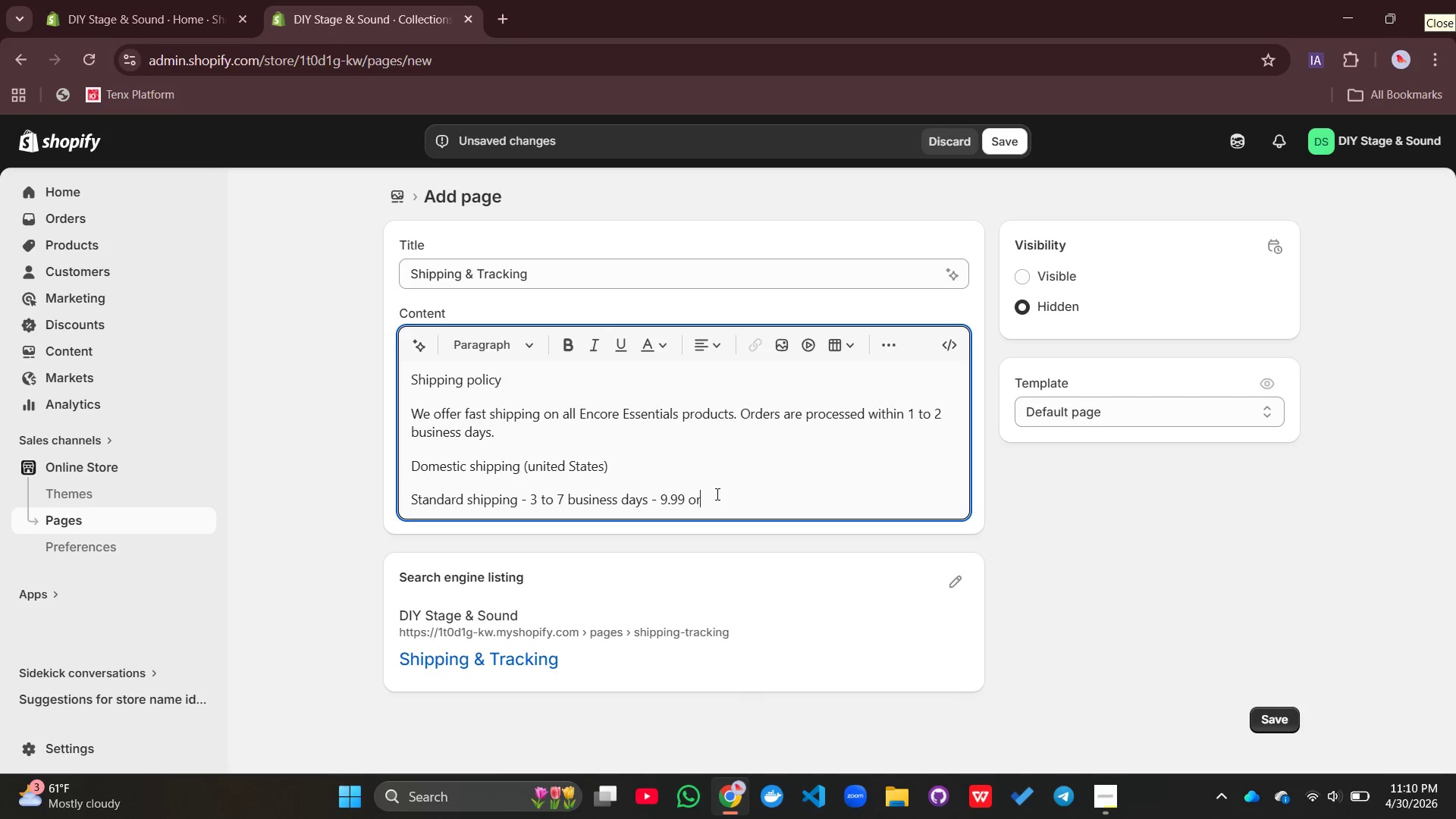 
key(Backspace)
 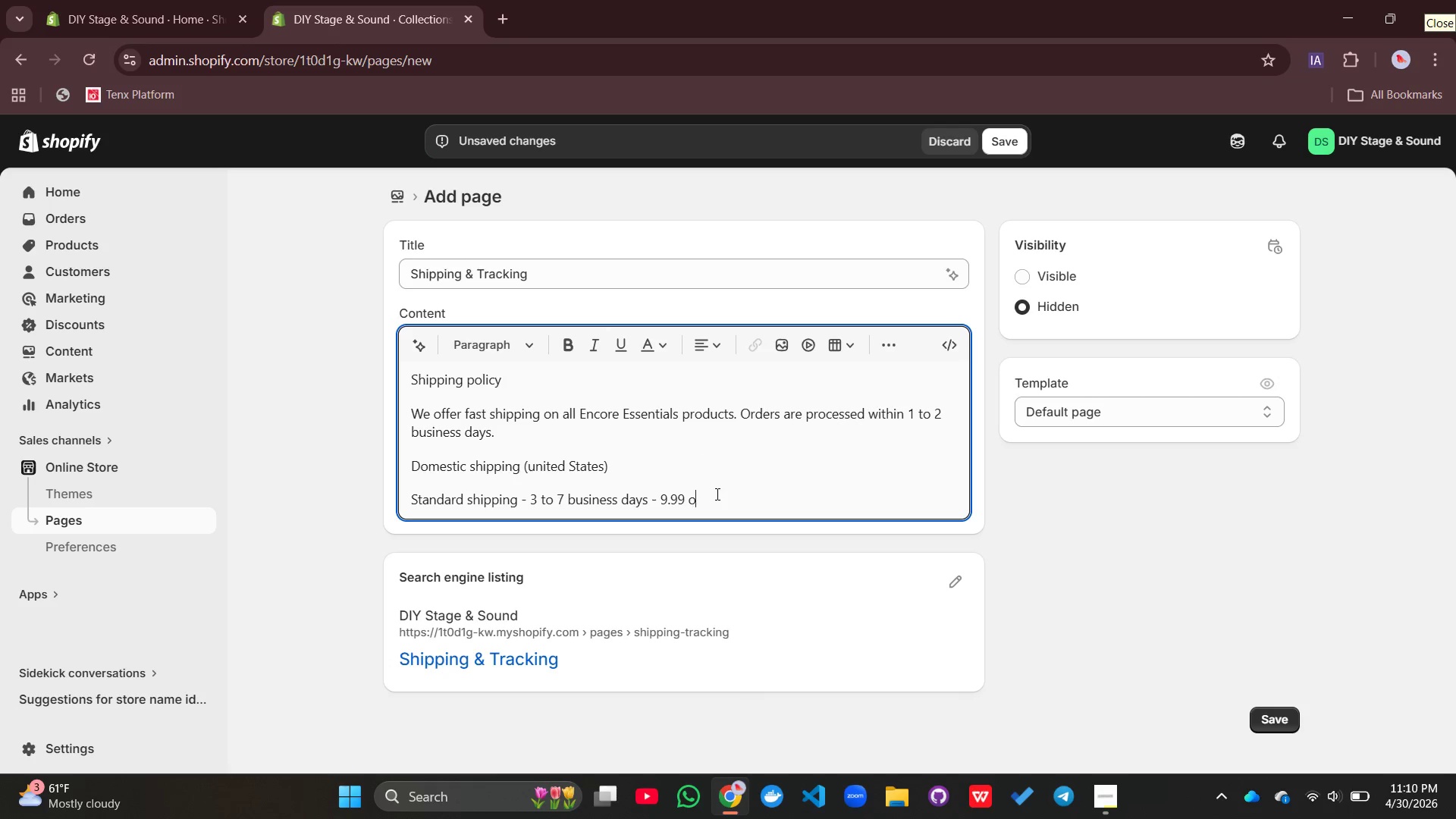 
key(Backspace)
 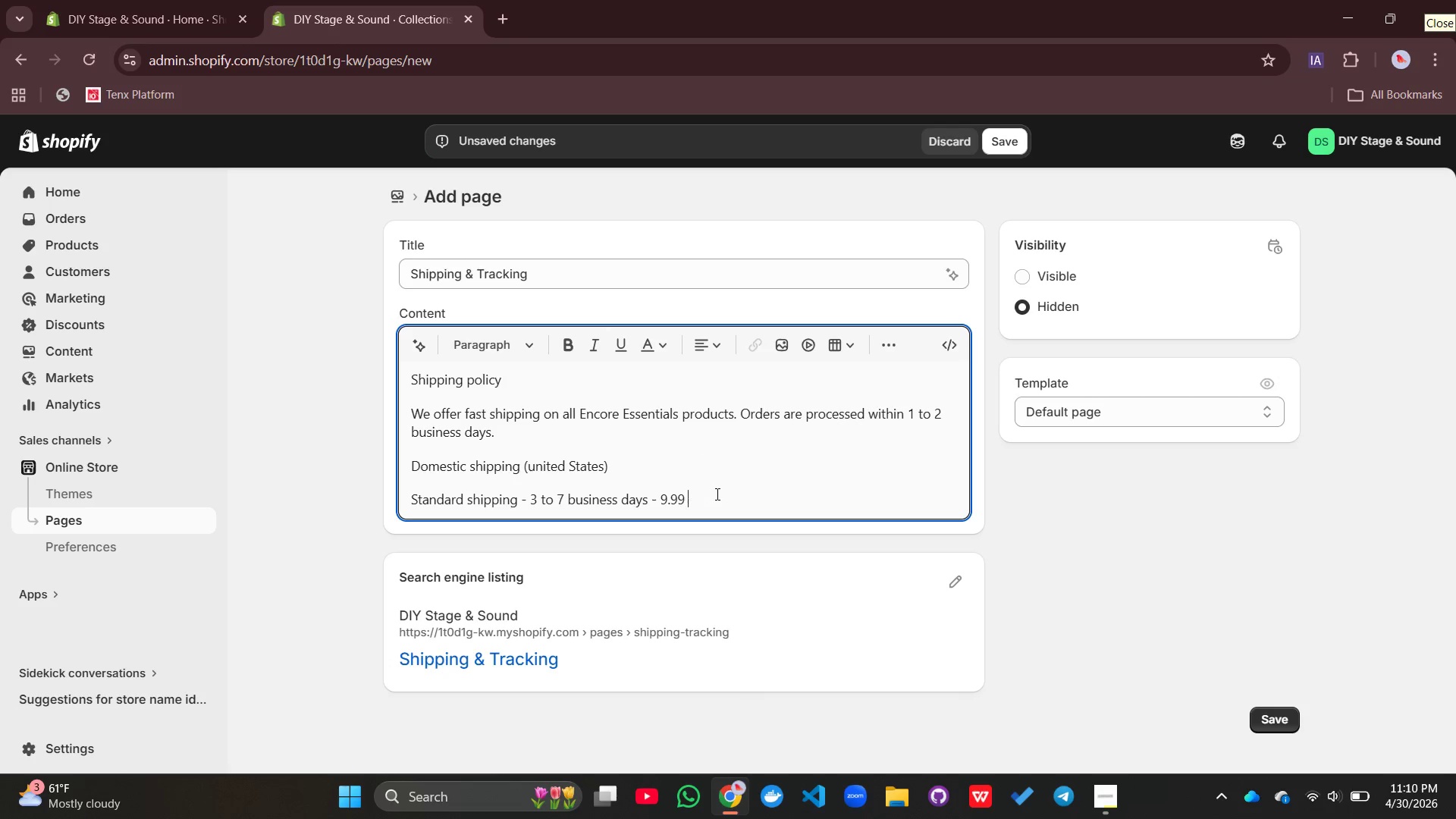 
key(Backspace)
 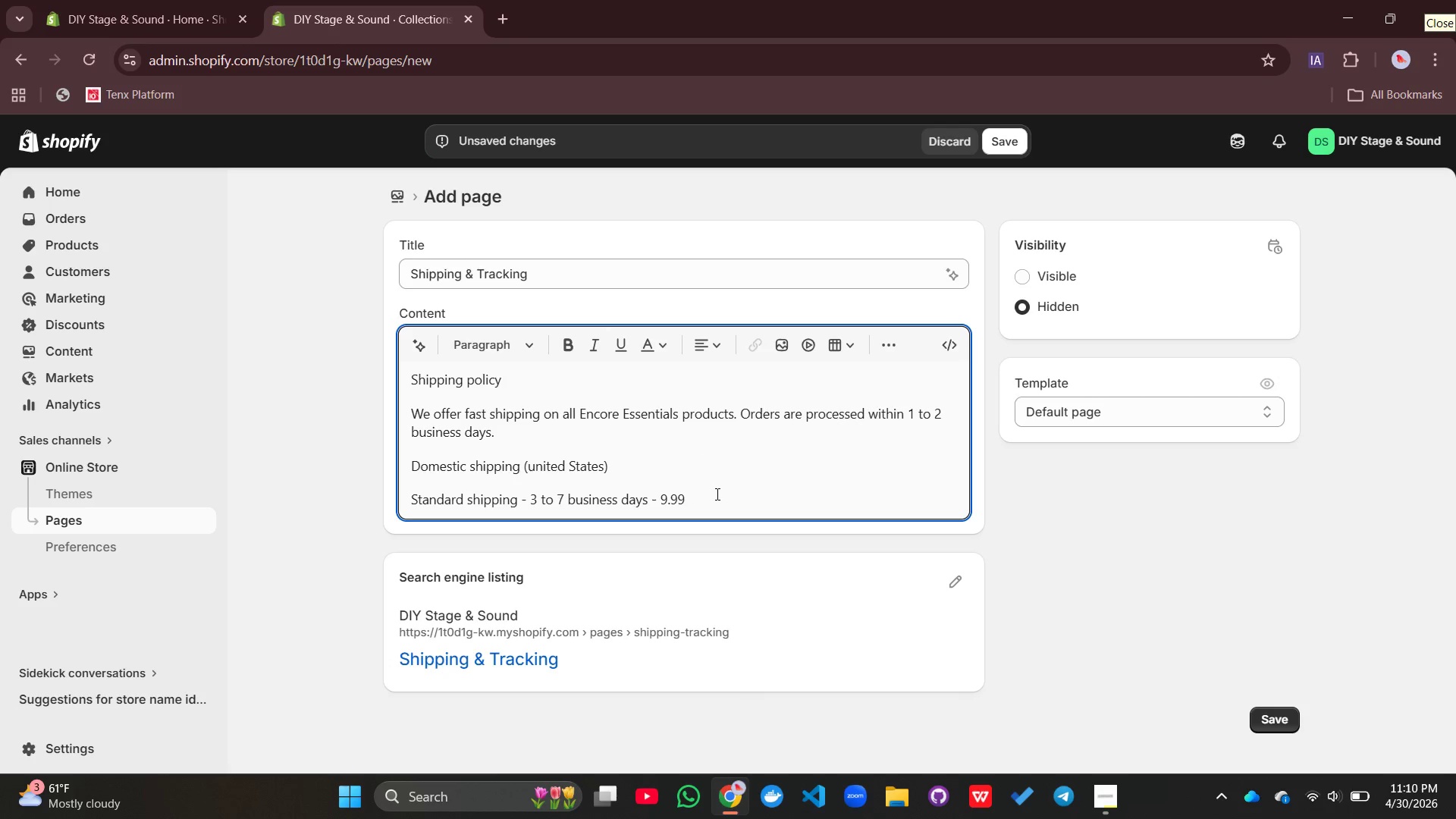 
key(Backspace)
 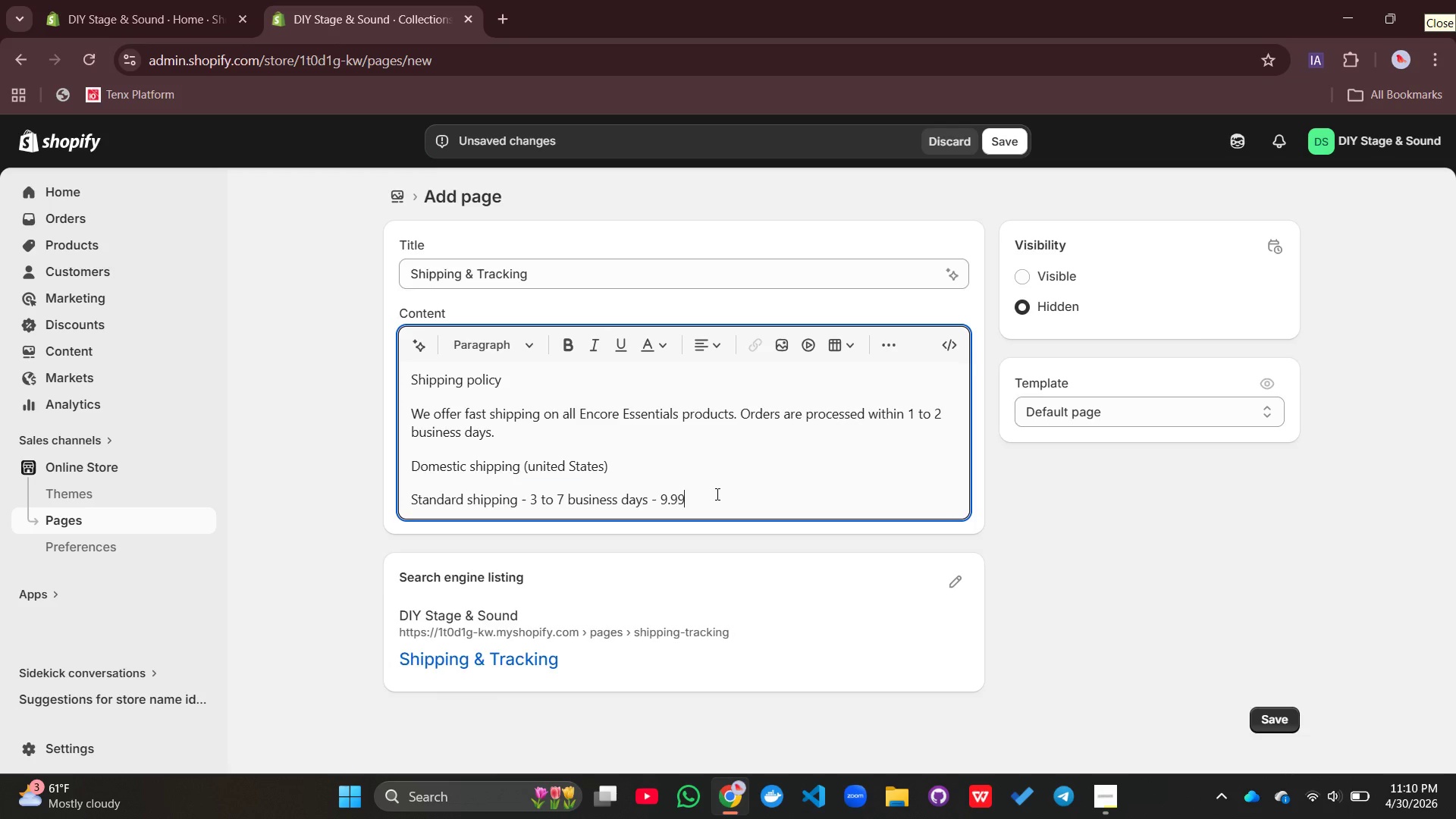 
key(Enter)
 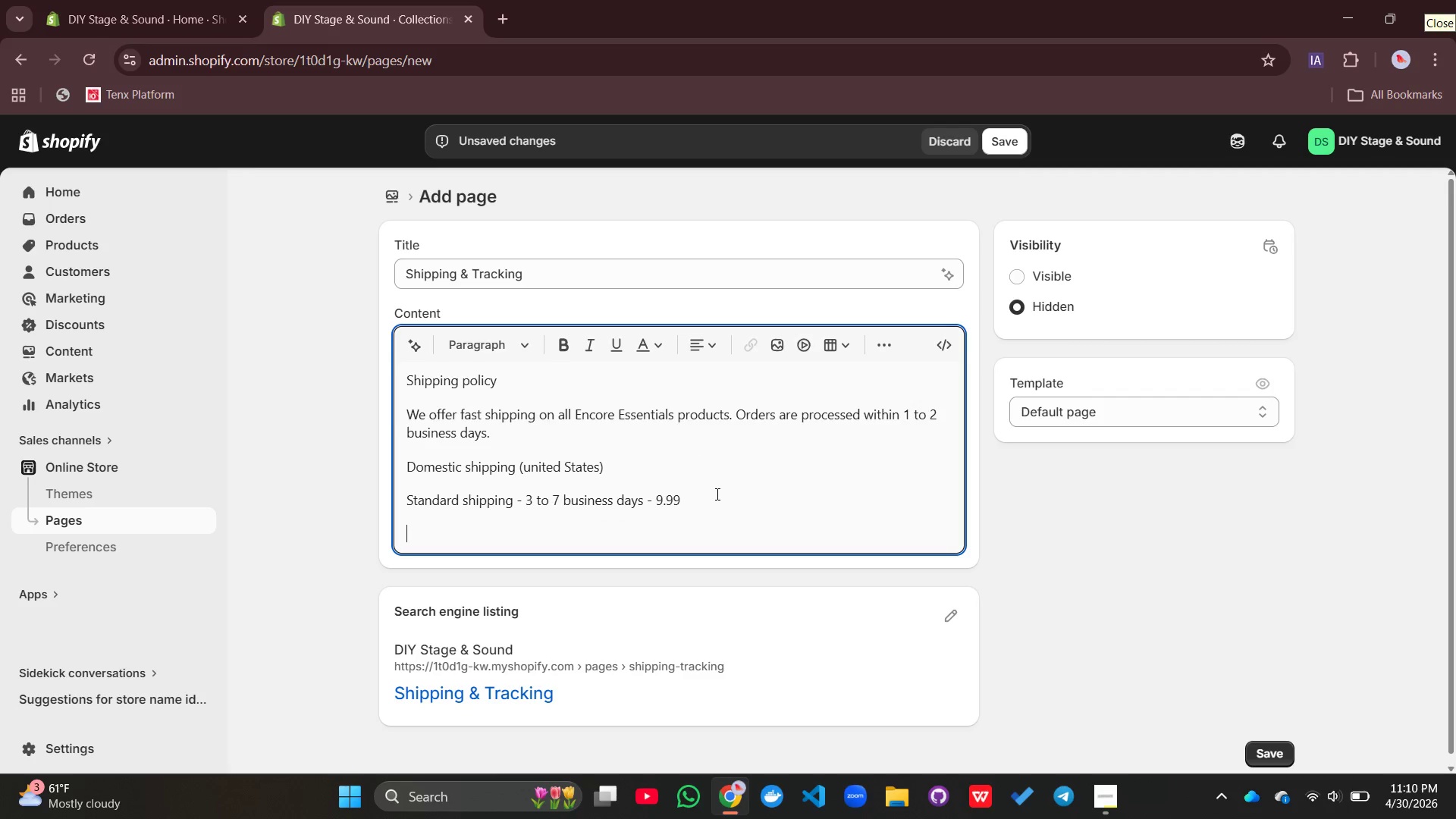 
type(Express Shipping - 2 to 3 business days)
 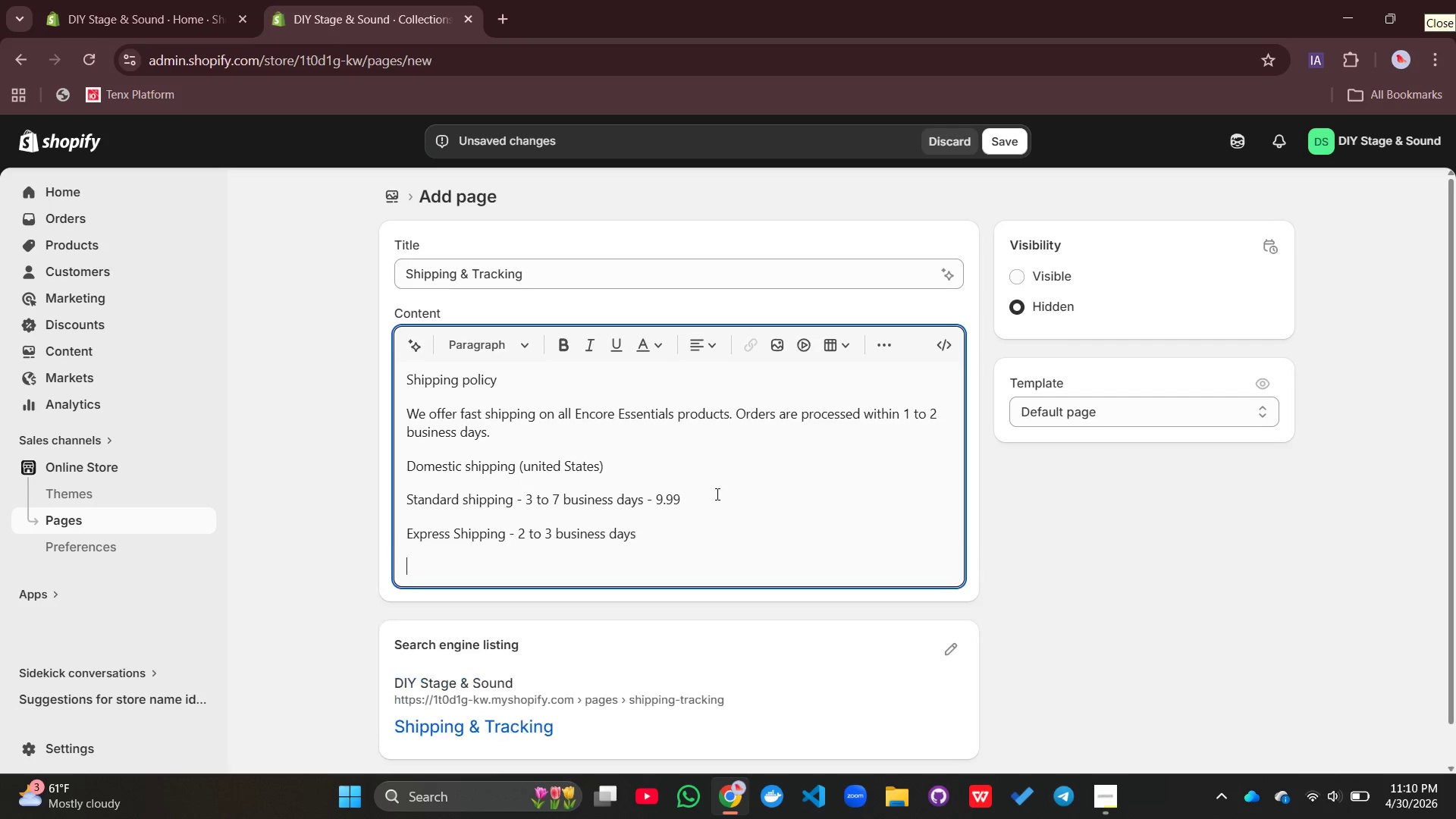 
key(Enter)
 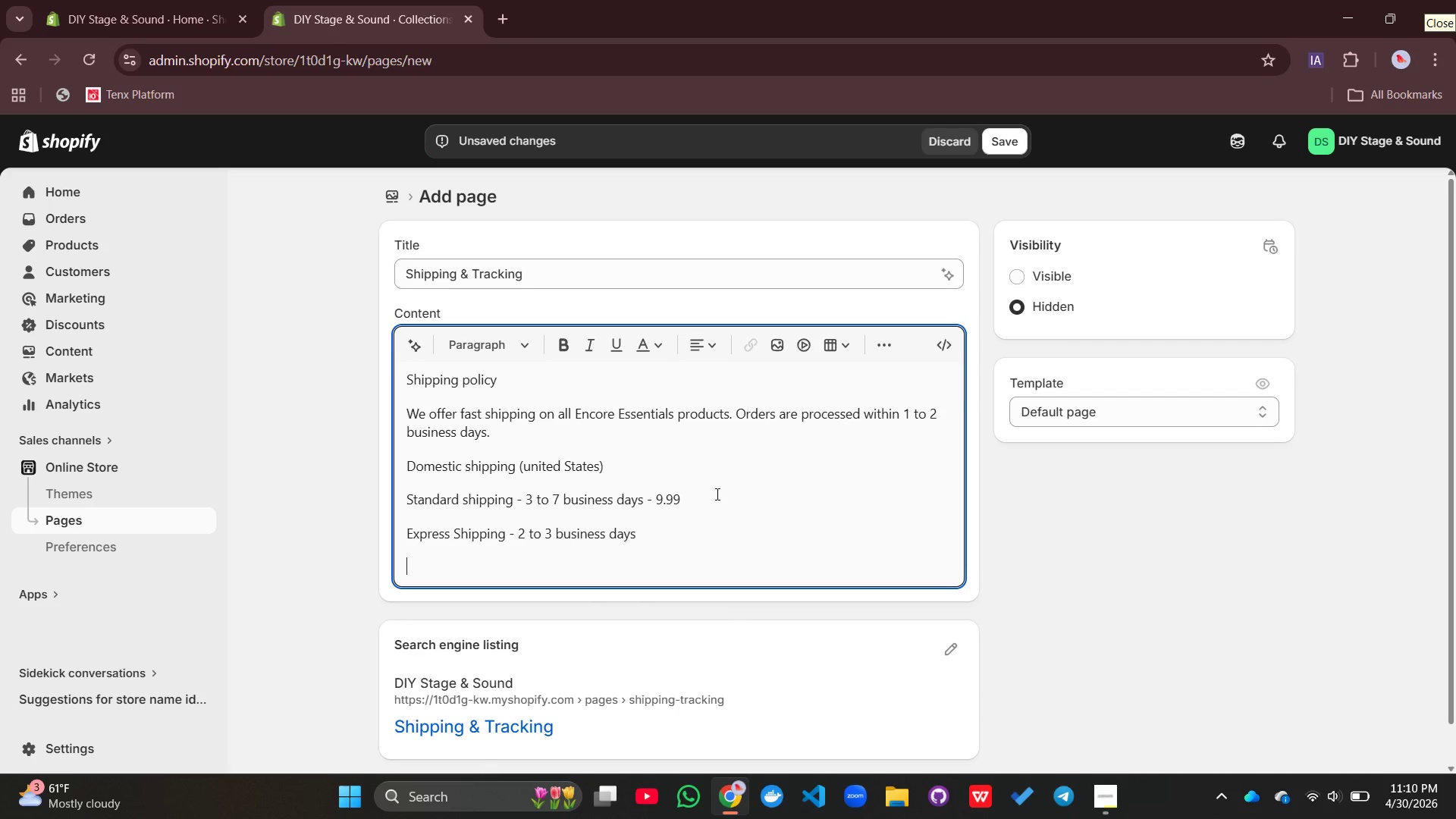 
type(Overnight Shipping 0)
key(Backspace)
type(- 1 to 2 business f)
key(Backspace)
type(days)
 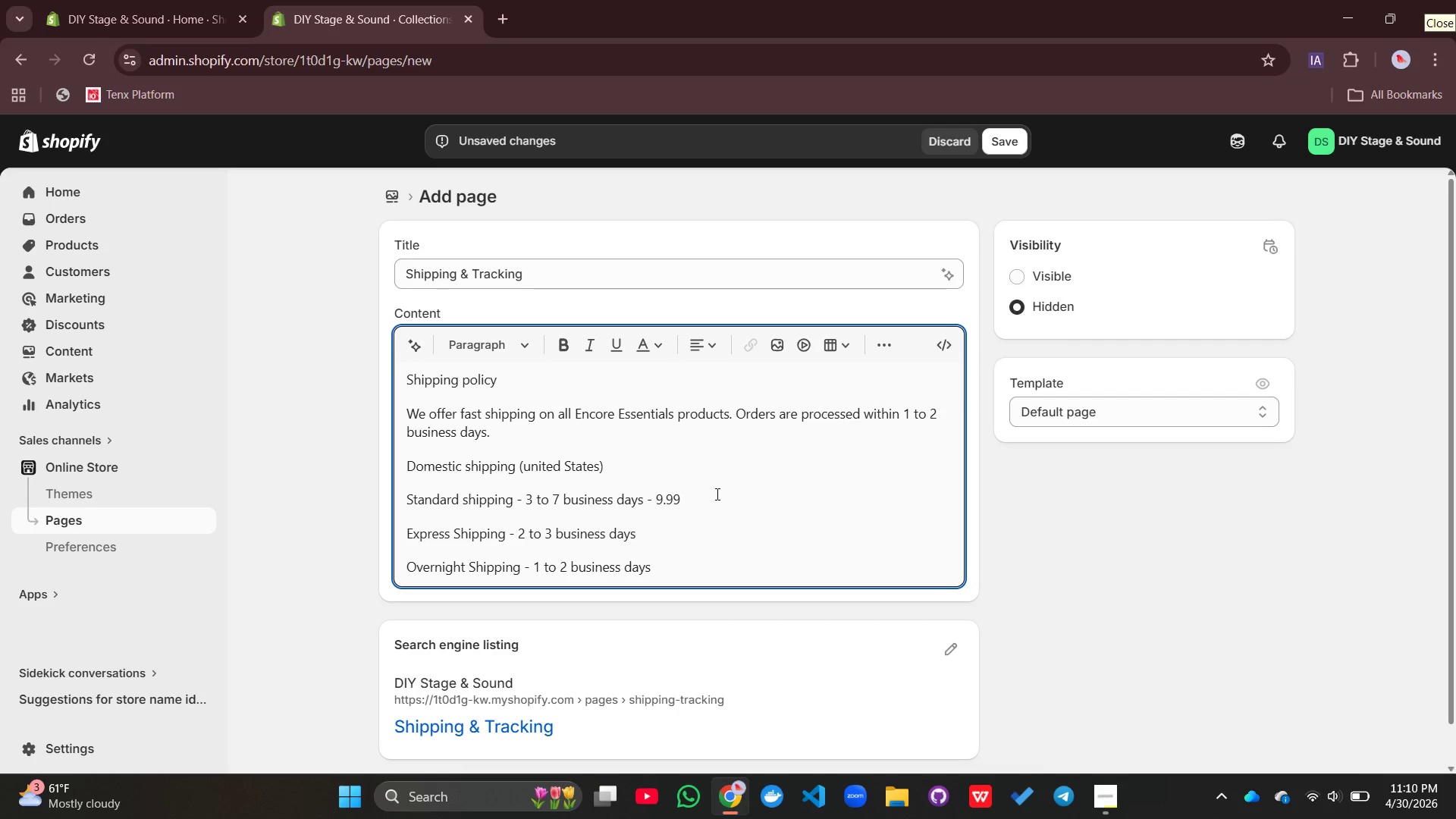 
left_click([716, 494])
 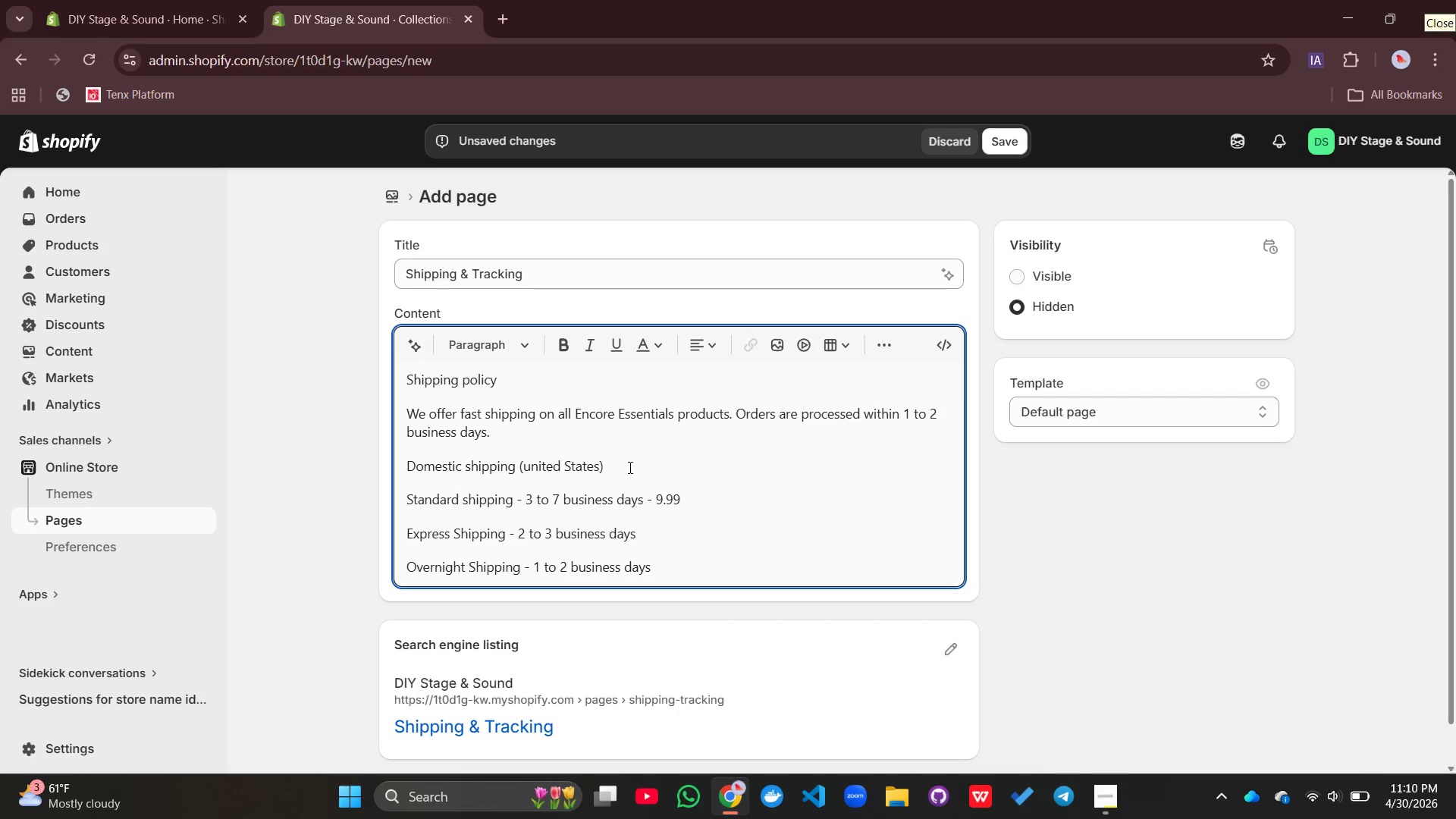 
left_click_drag(start_coordinate=[630, 466], to_coordinate=[493, 460])
 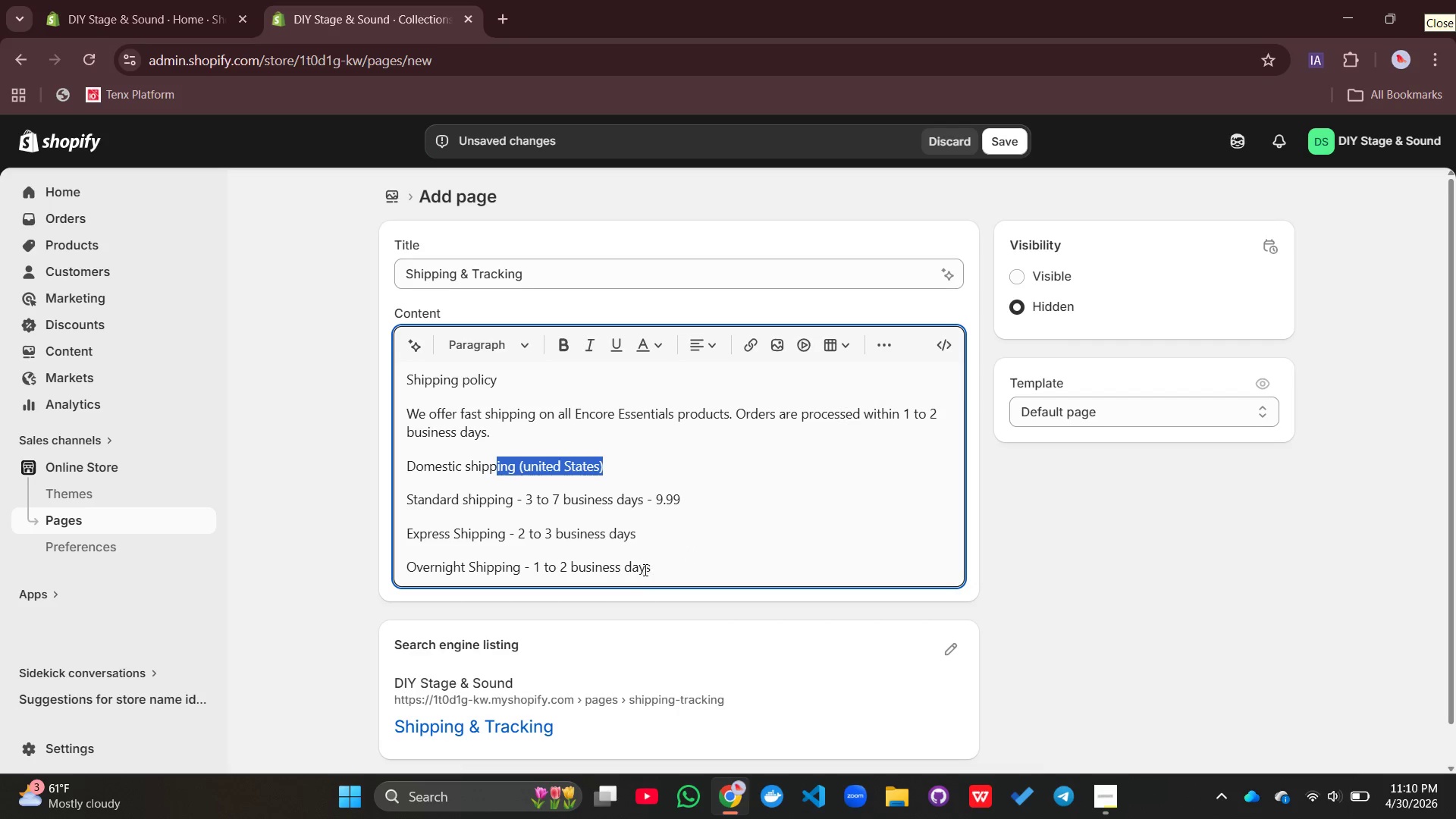 
left_click([668, 574])
 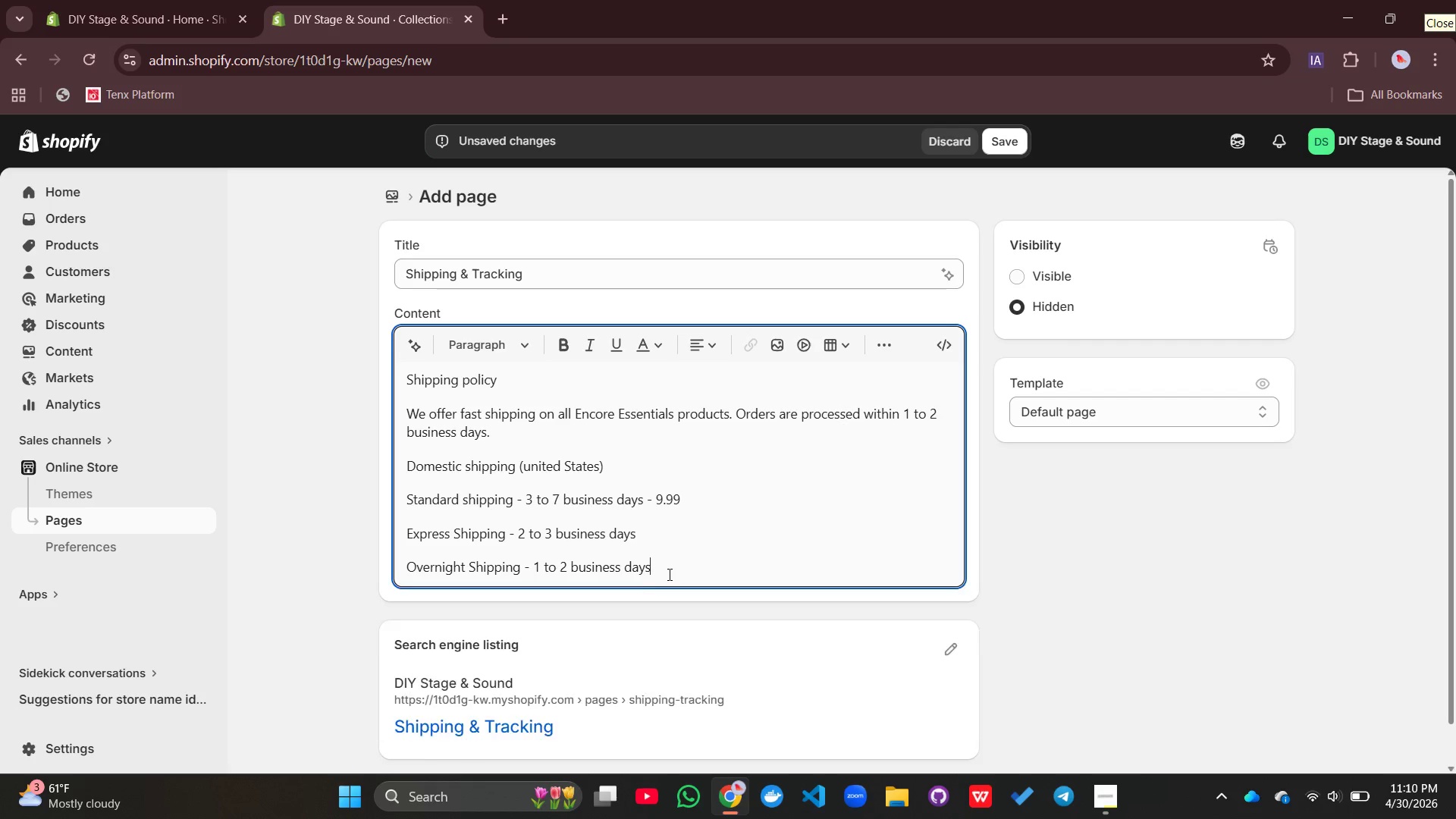 
key(Enter)
 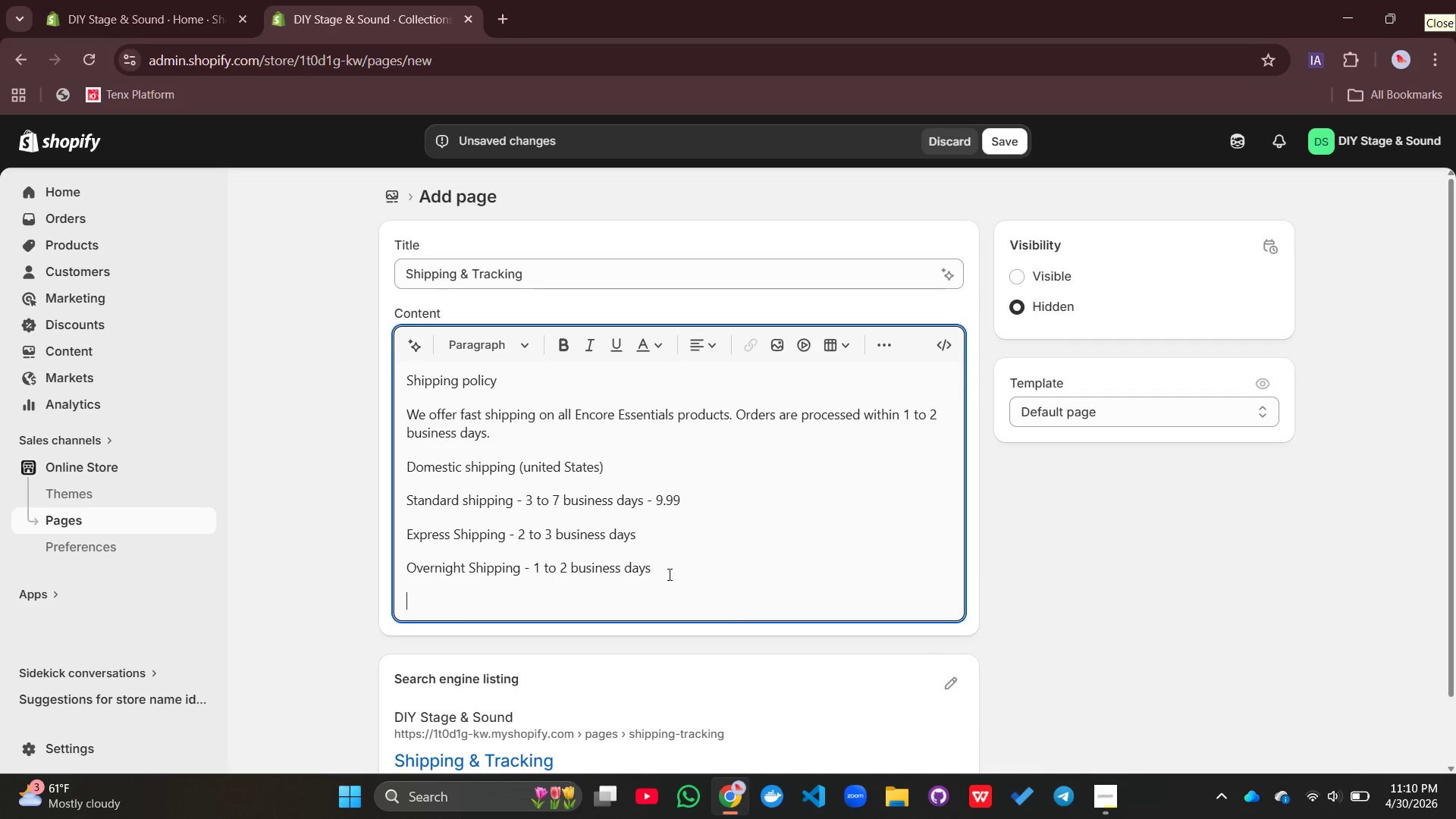 
type(International Shippping)
 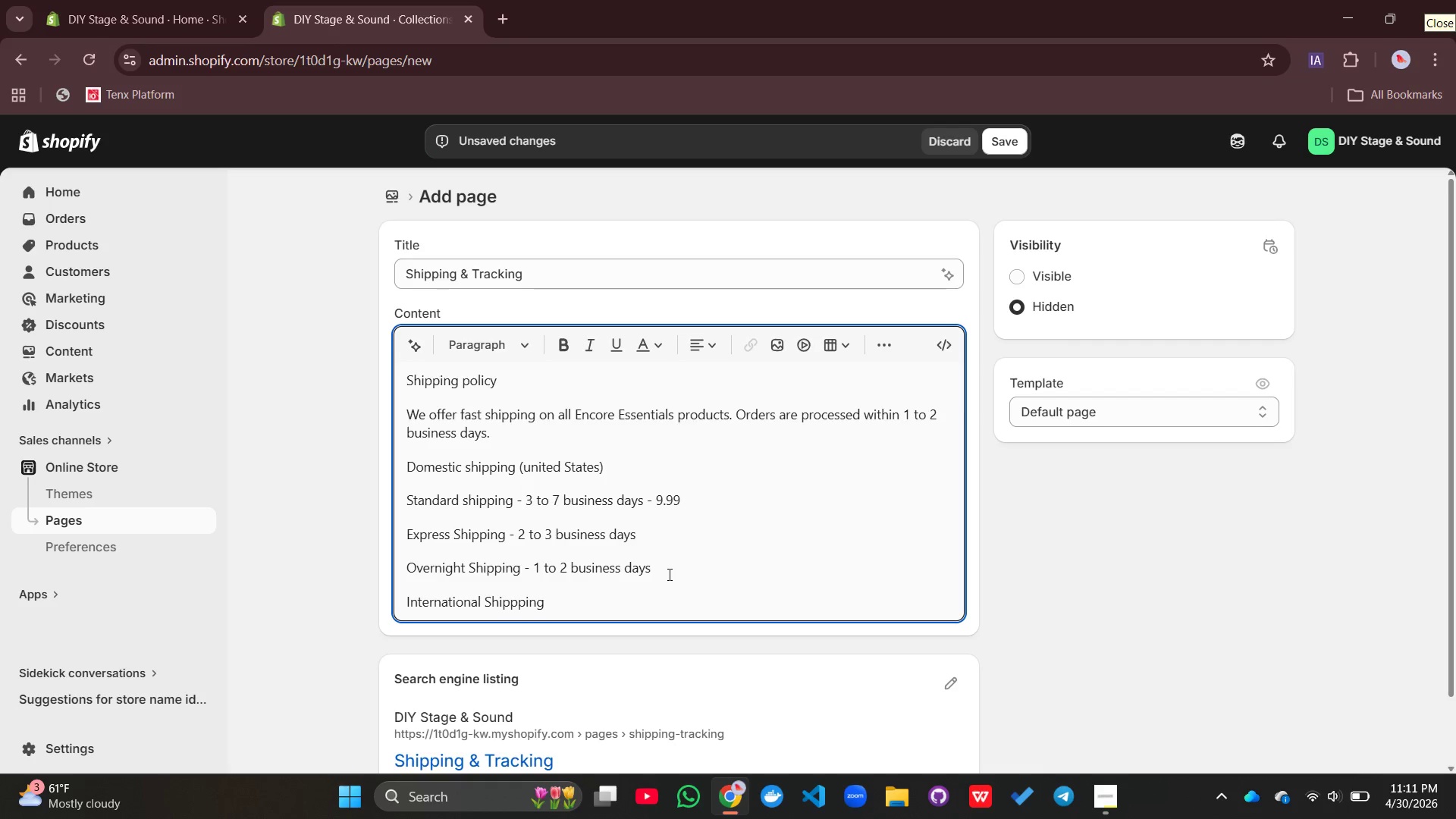 
key(Enter)
 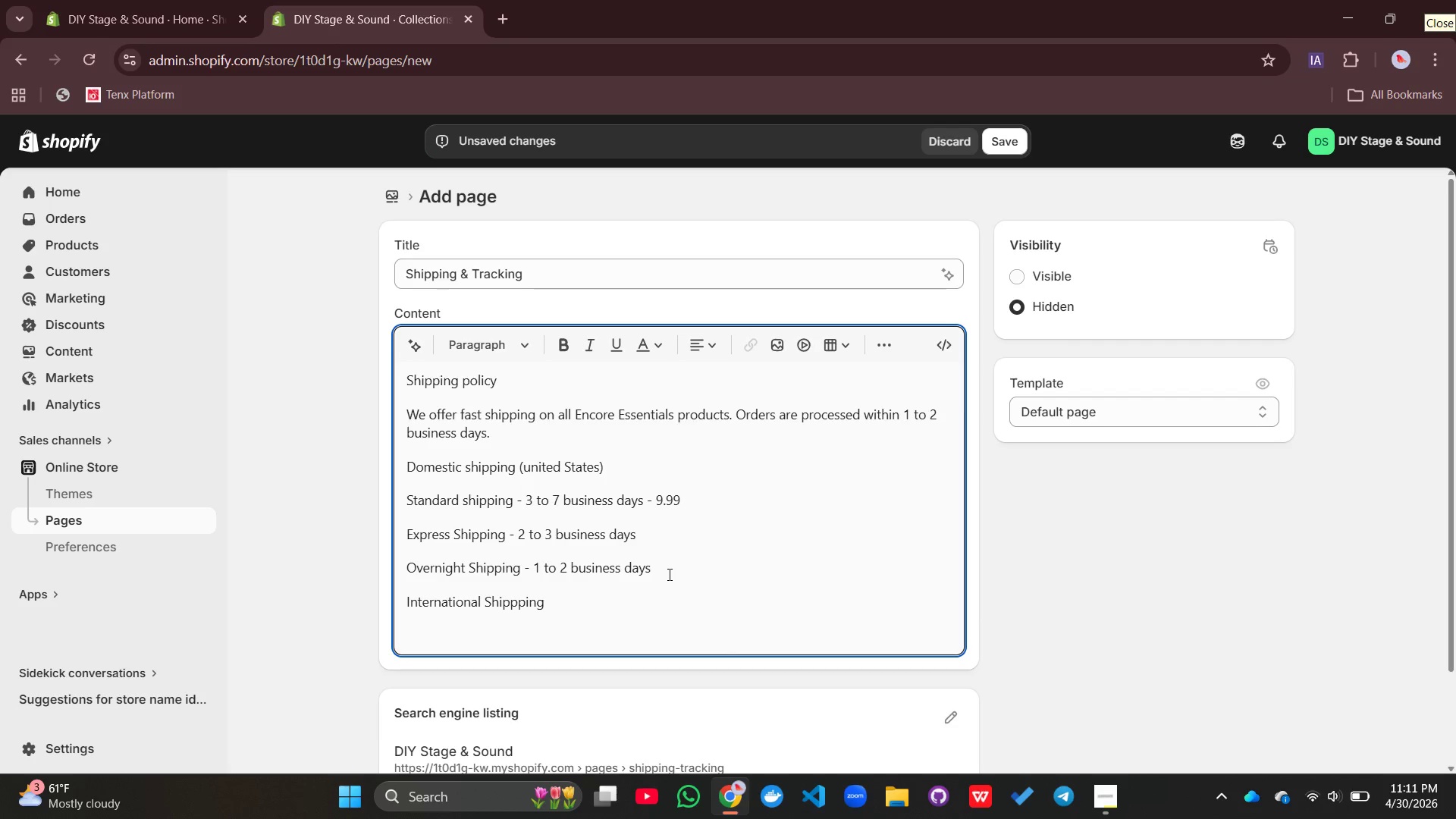 
type(c)
key(Backspace)
type(Cna)
key(Backspace)
key(Backspace)
type(anada & Mexico - 5 tp)
key(Backspace)
type(o 10 business dat)
key(Backspace)
type(ys - $)
 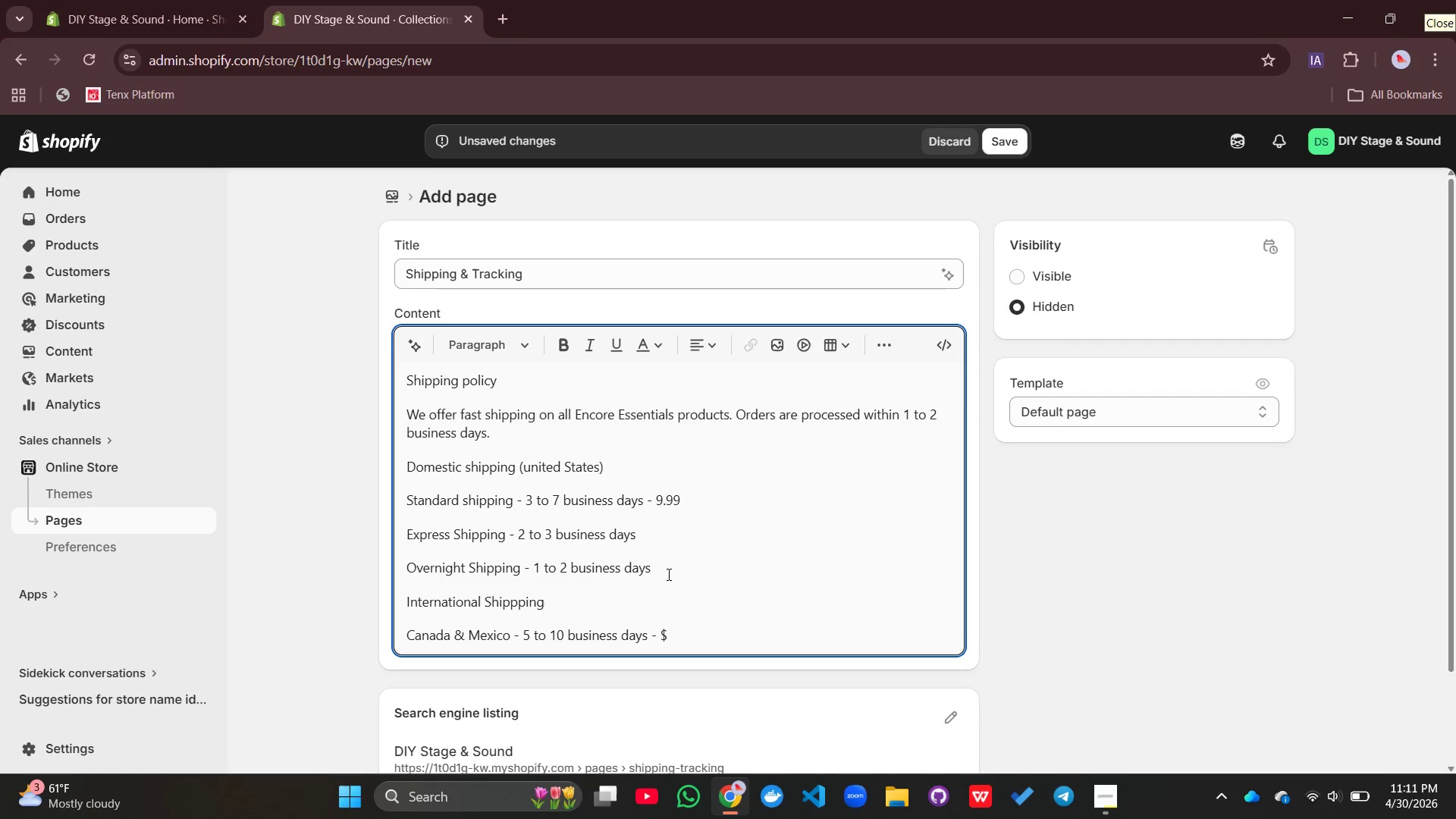 
wait(7.78)
 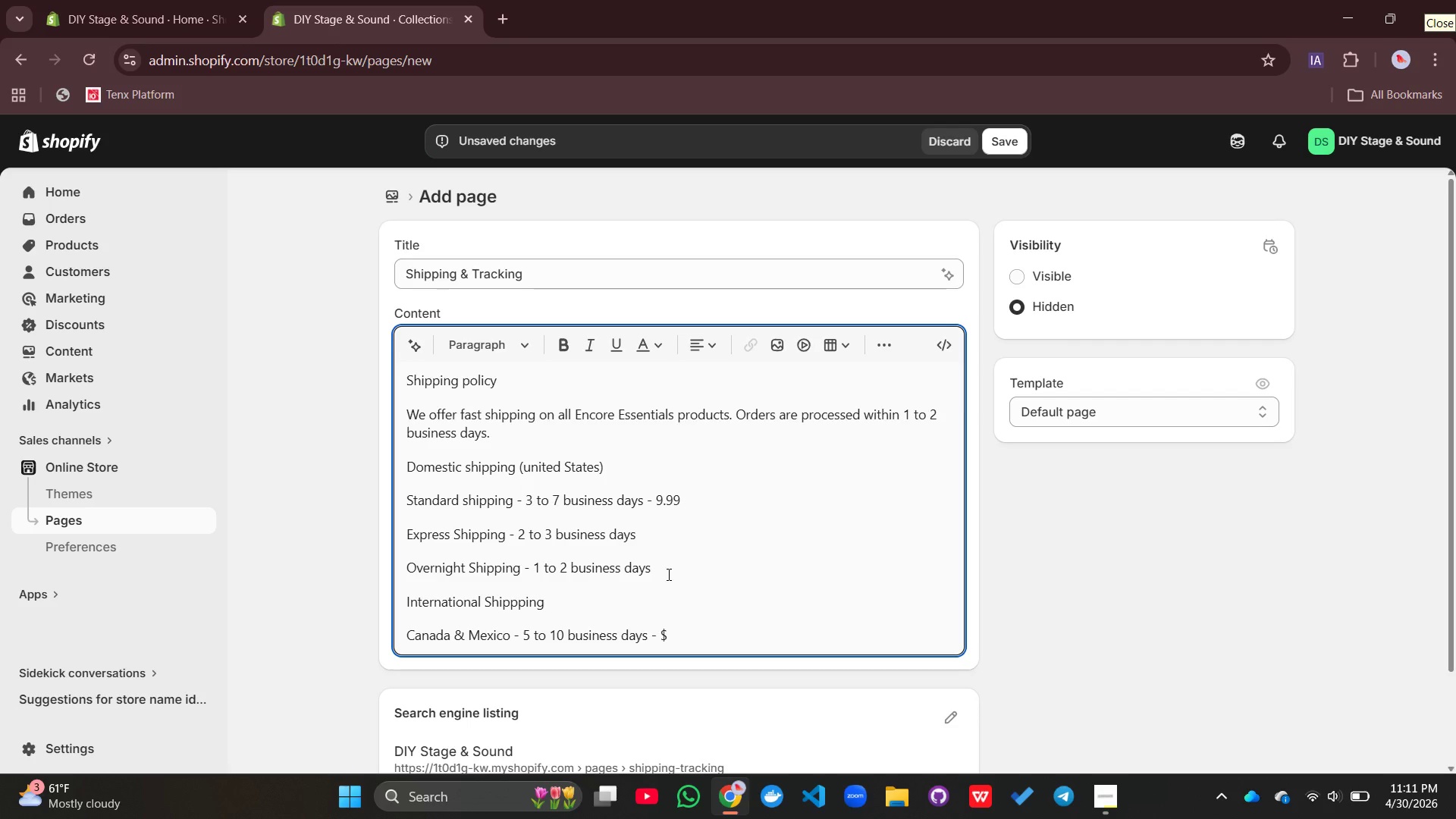 
type(29.99)
 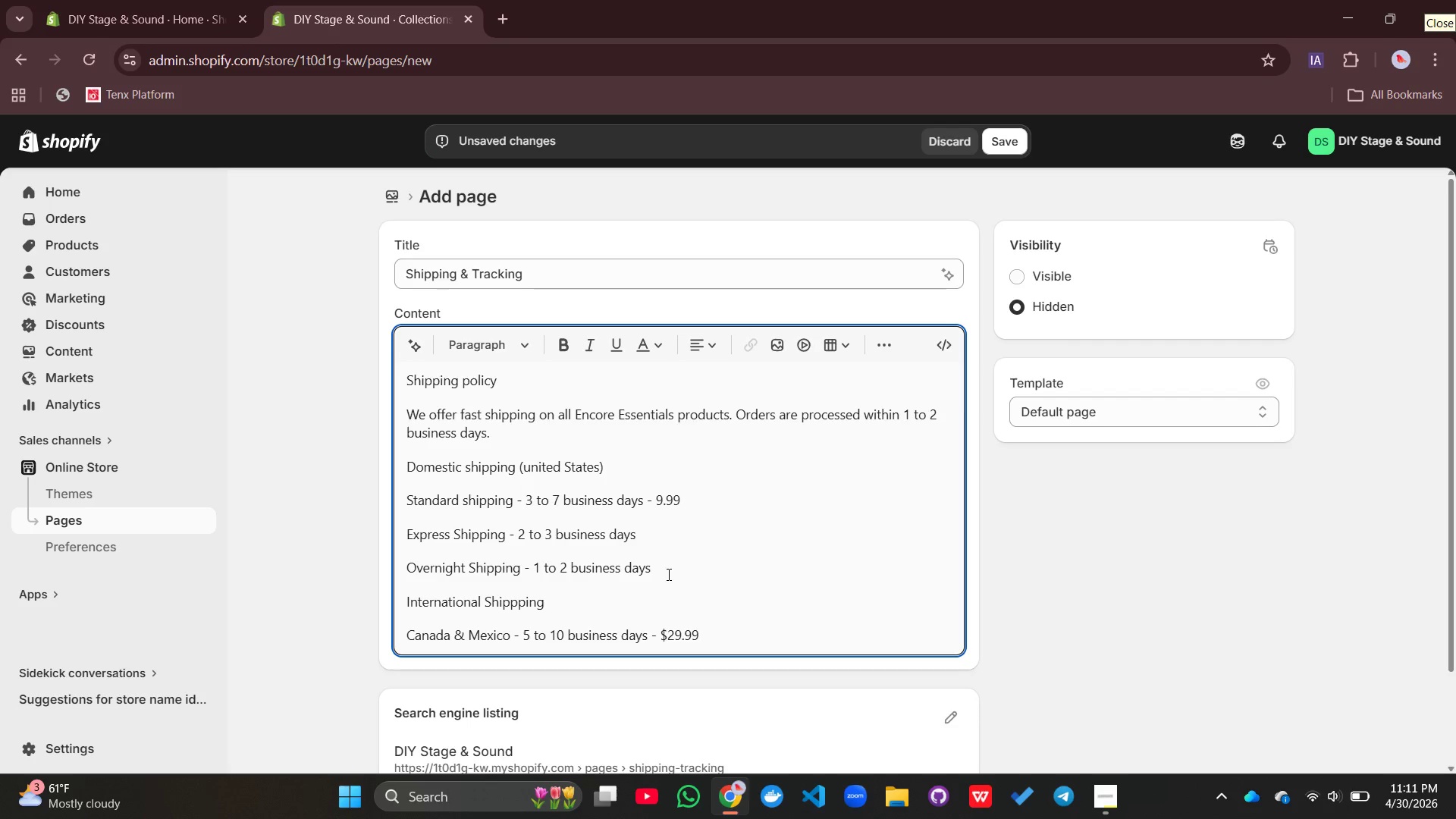 
key(Enter)
 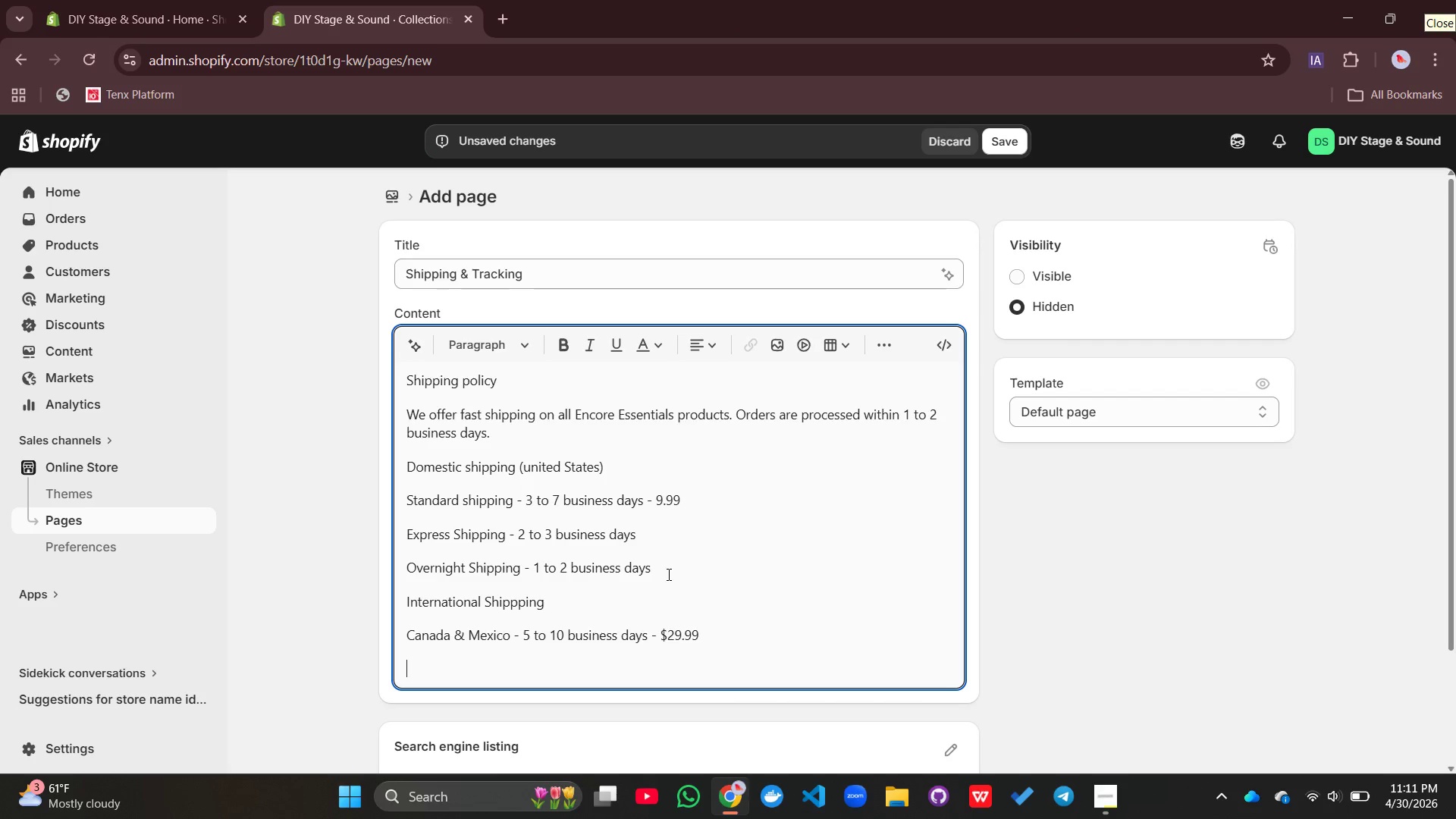 
type(other)
key(Backspace)
key(Backspace)
 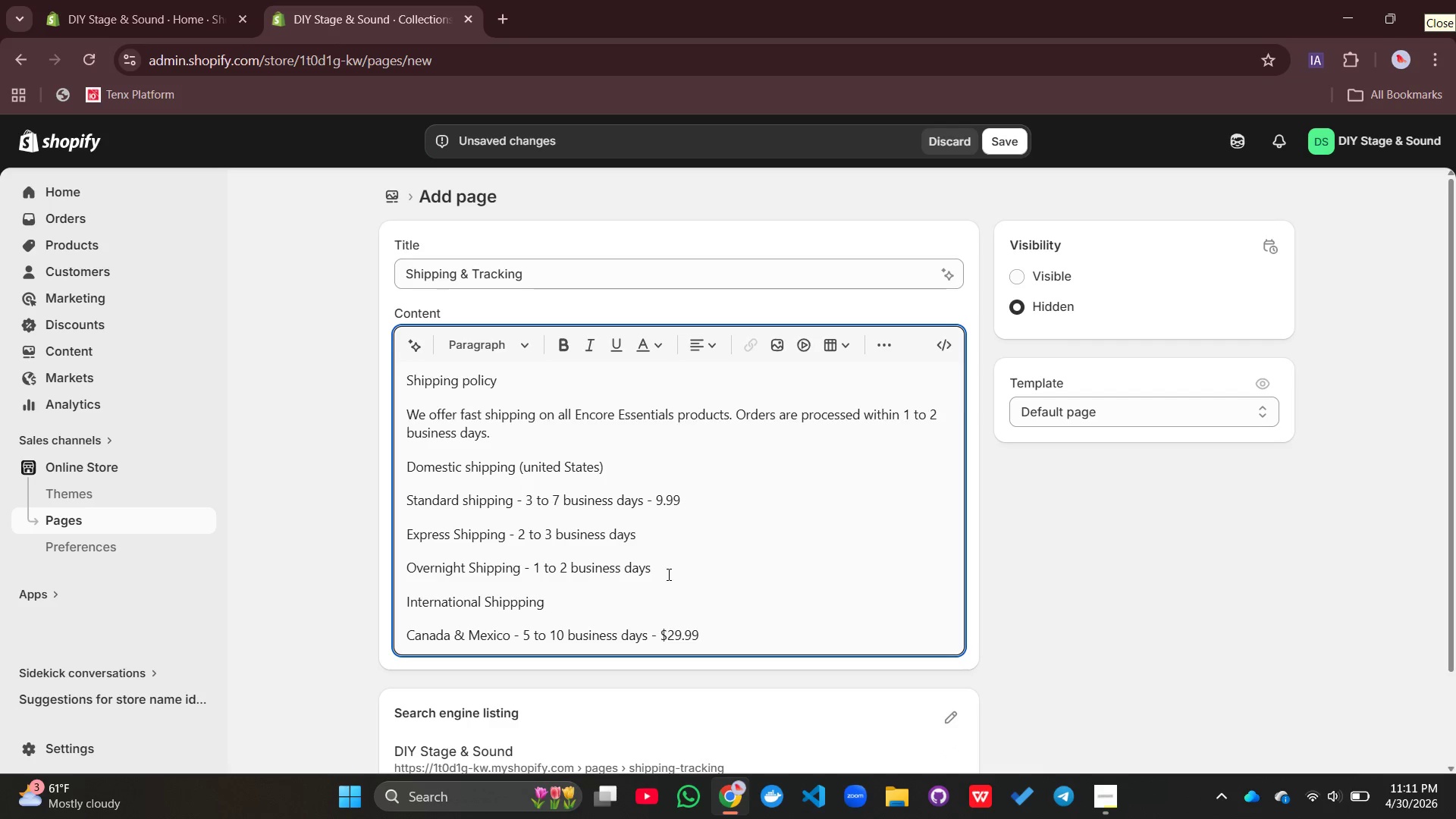 
key(Enter)
 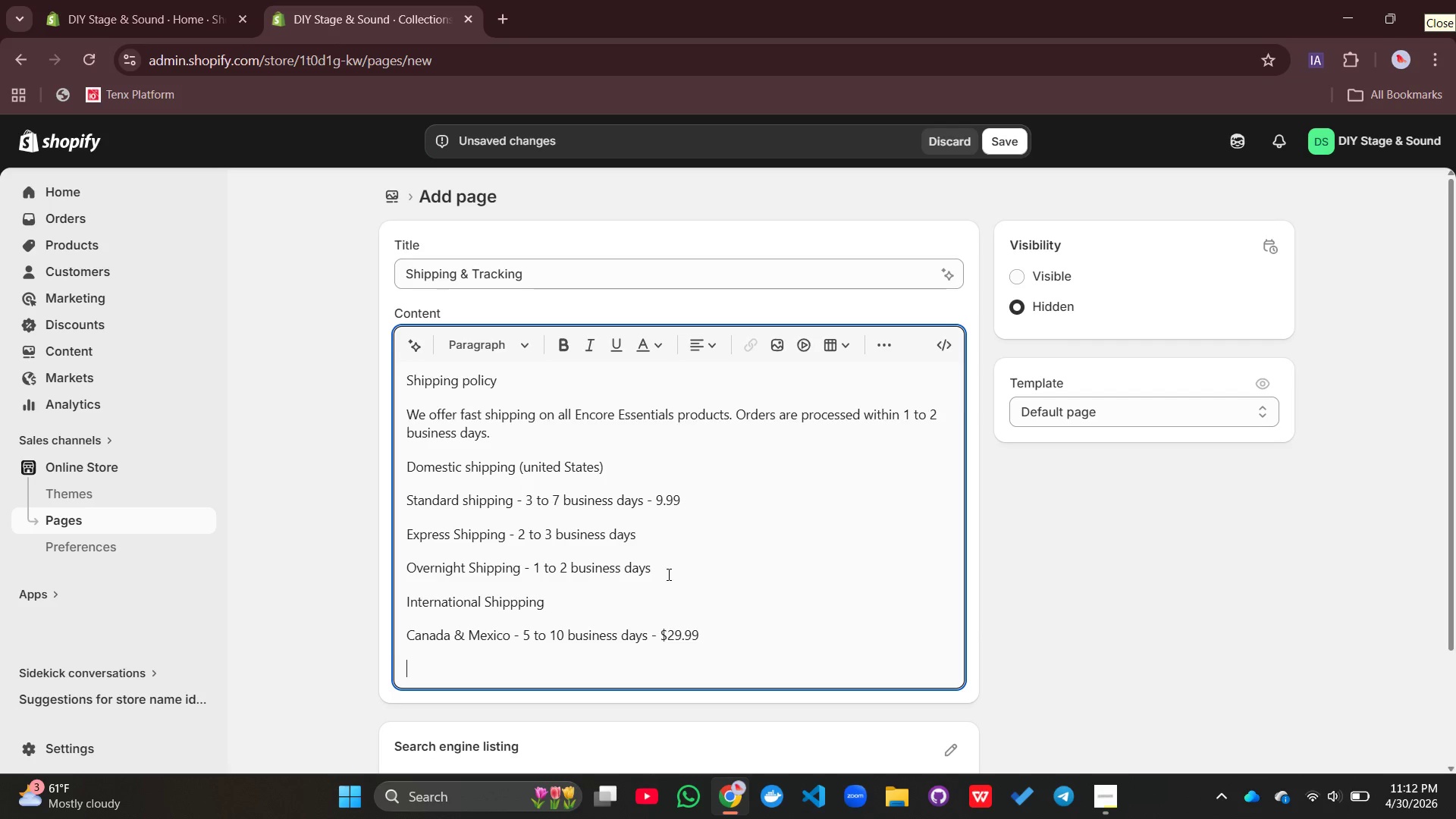 
type(Other international 10-20)
 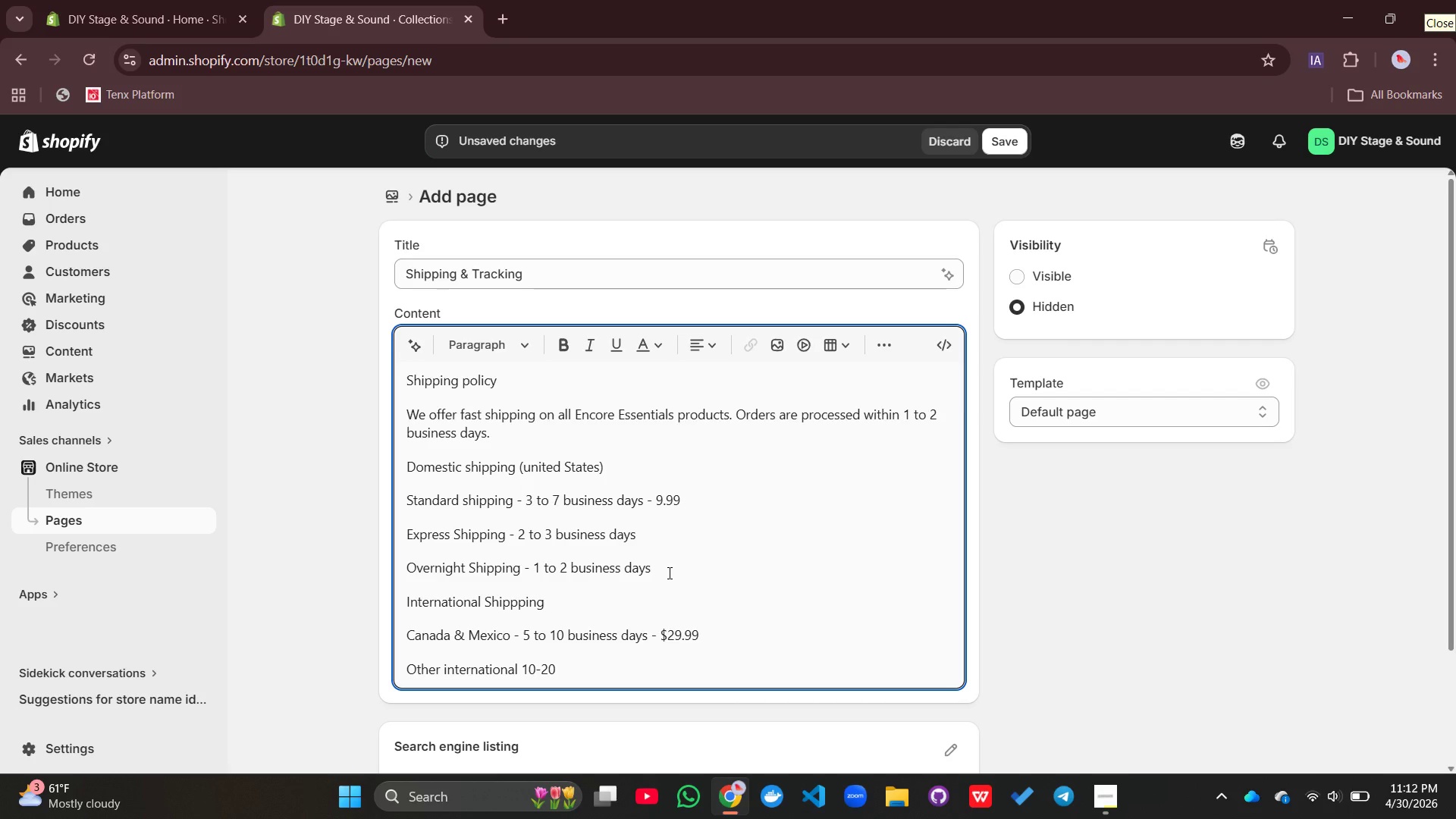 
wait(8.8)
 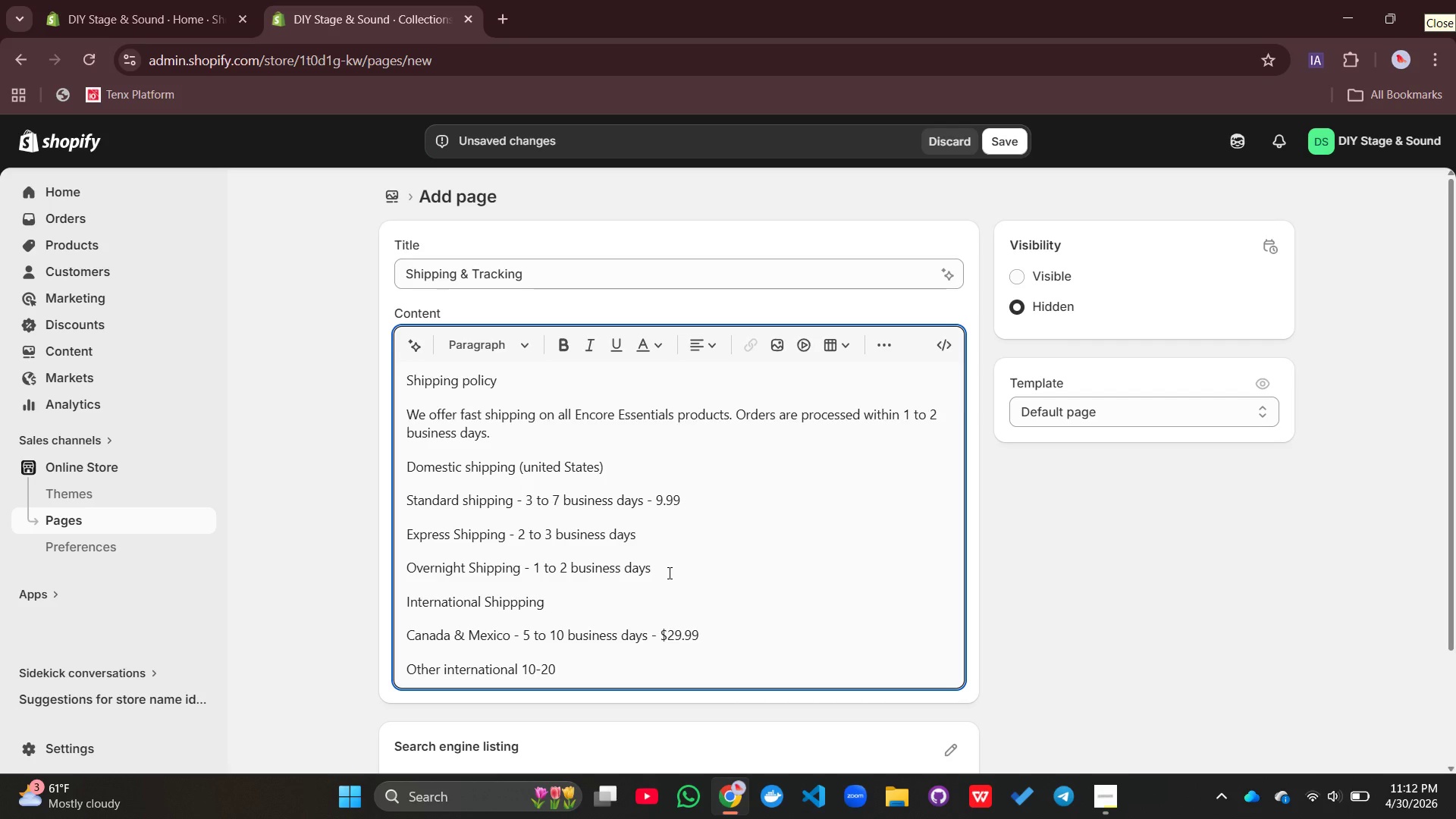 
left_click_drag(start_coordinate=[517, 384], to_coordinate=[393, 377])
 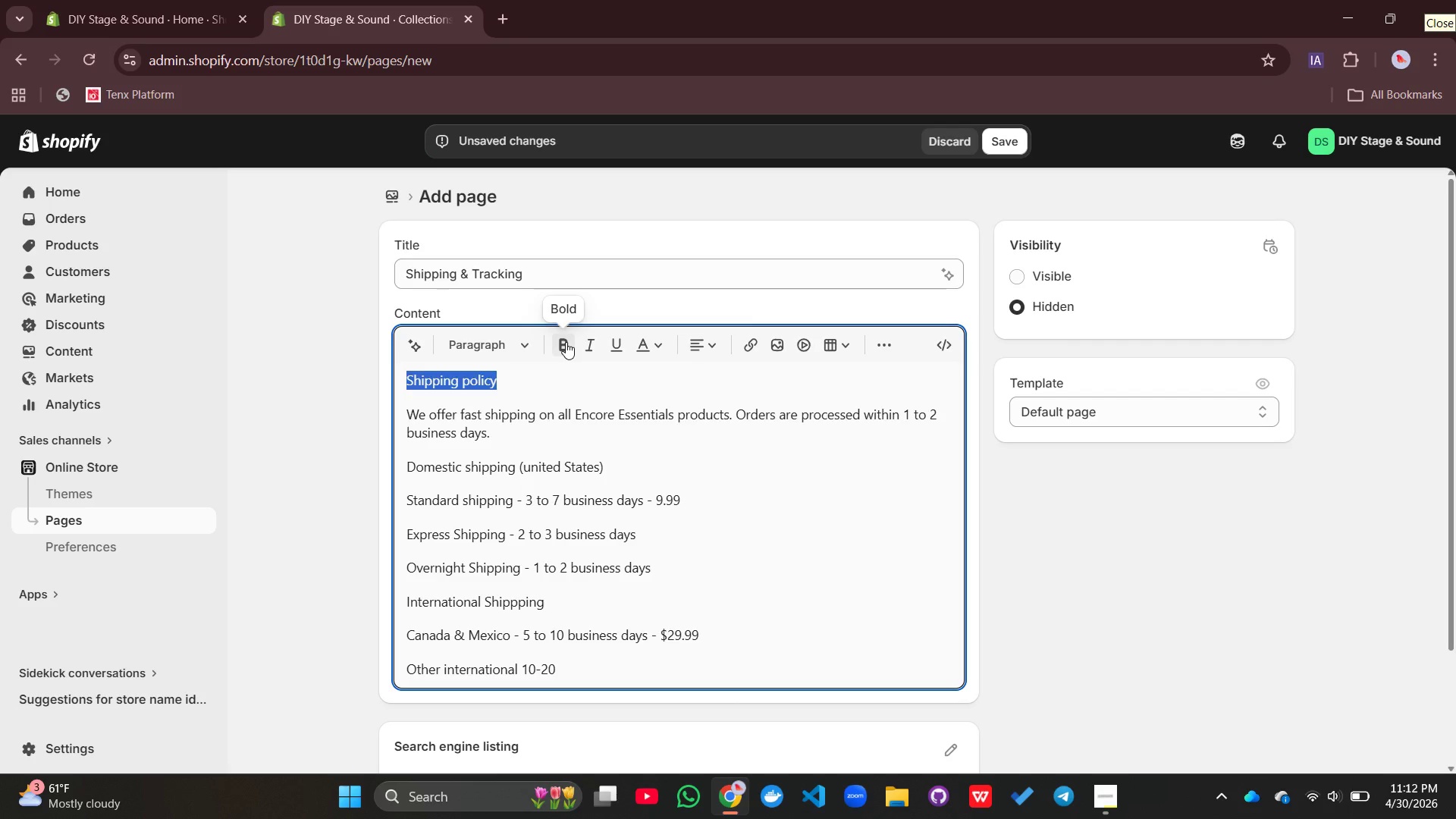 
left_click([566, 342])
 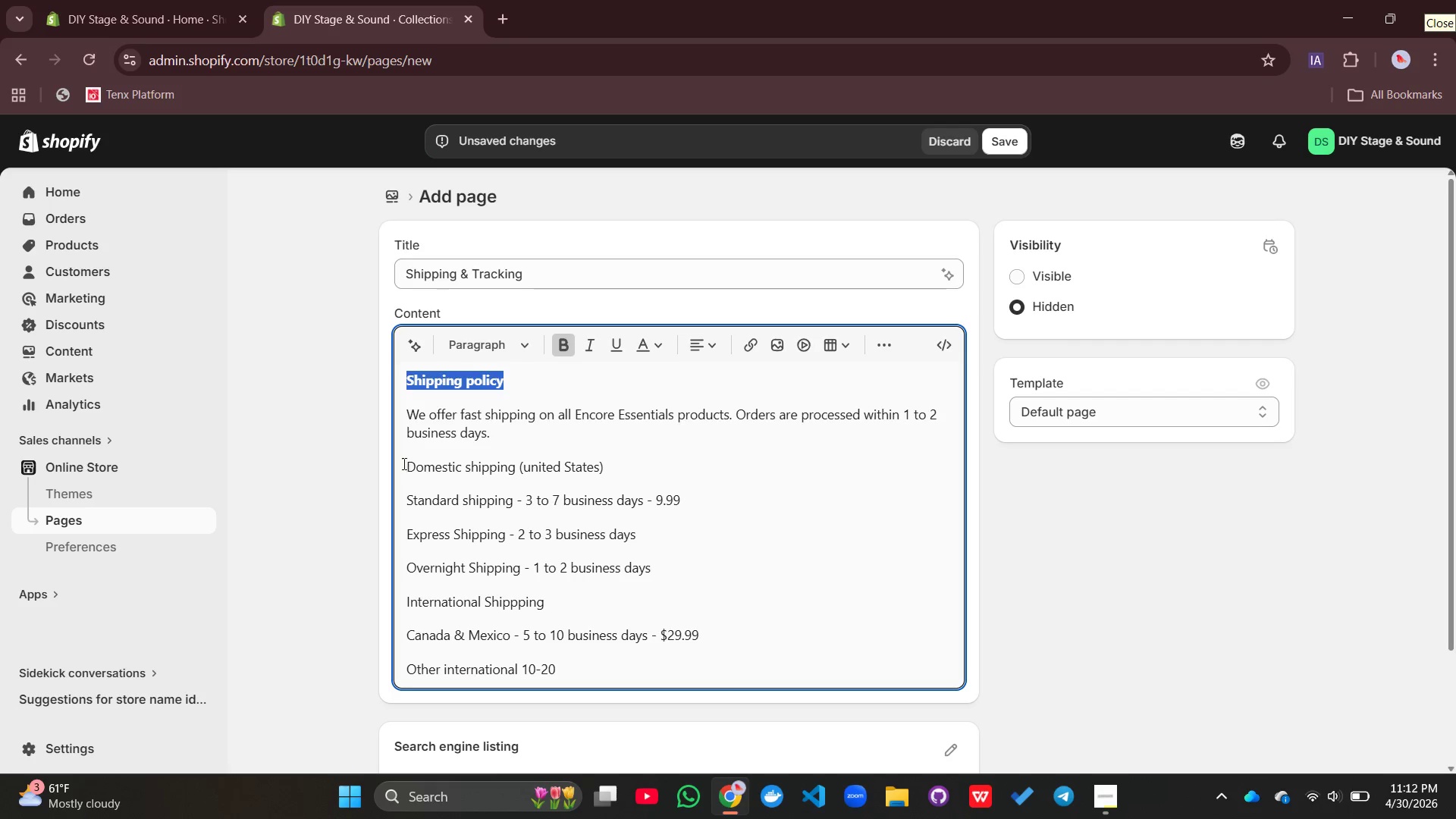 
left_click_drag(start_coordinate=[402, 463], to_coordinate=[658, 563])
 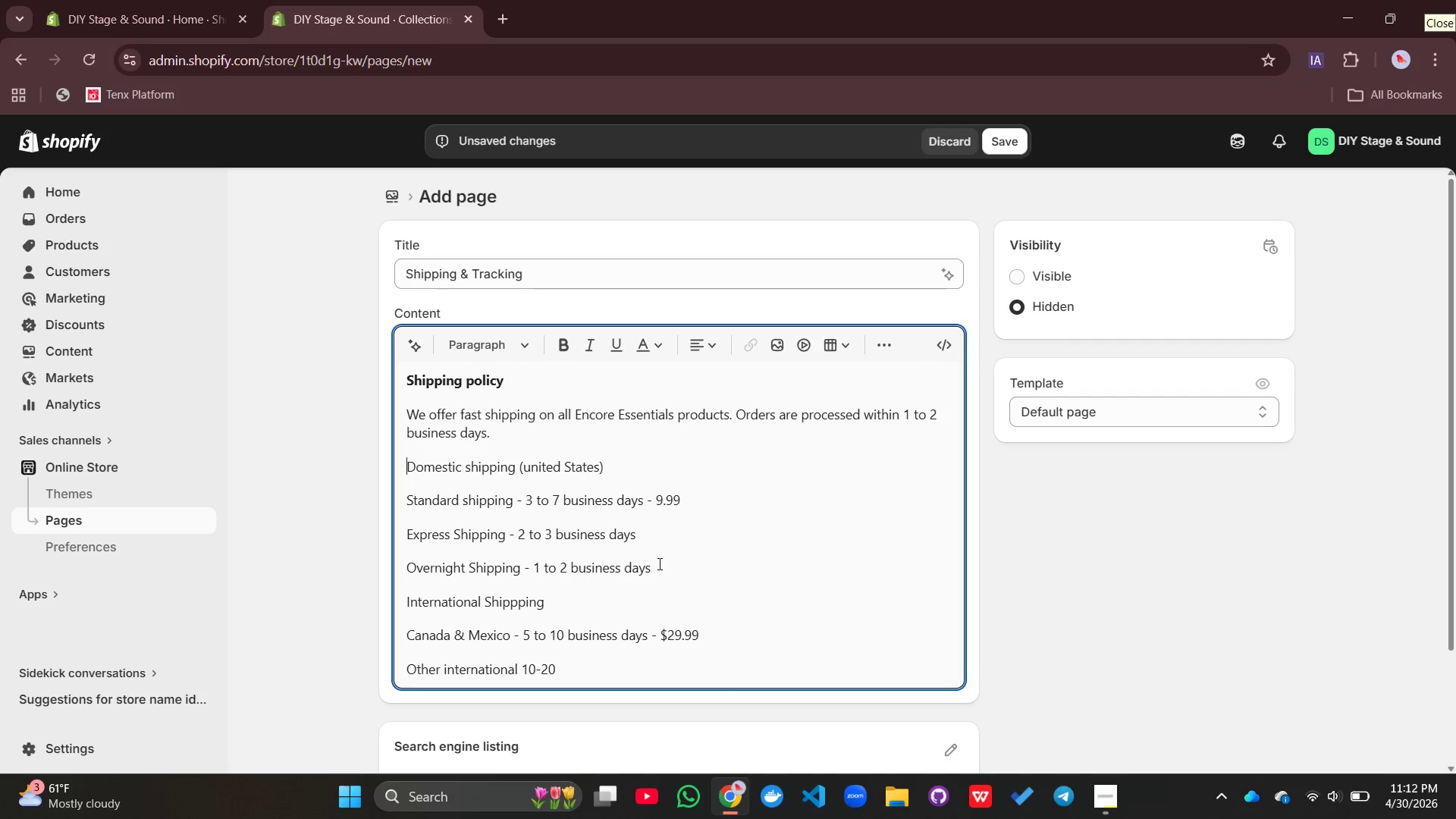 
left_click_drag(start_coordinate=[658, 563], to_coordinate=[398, 502])
 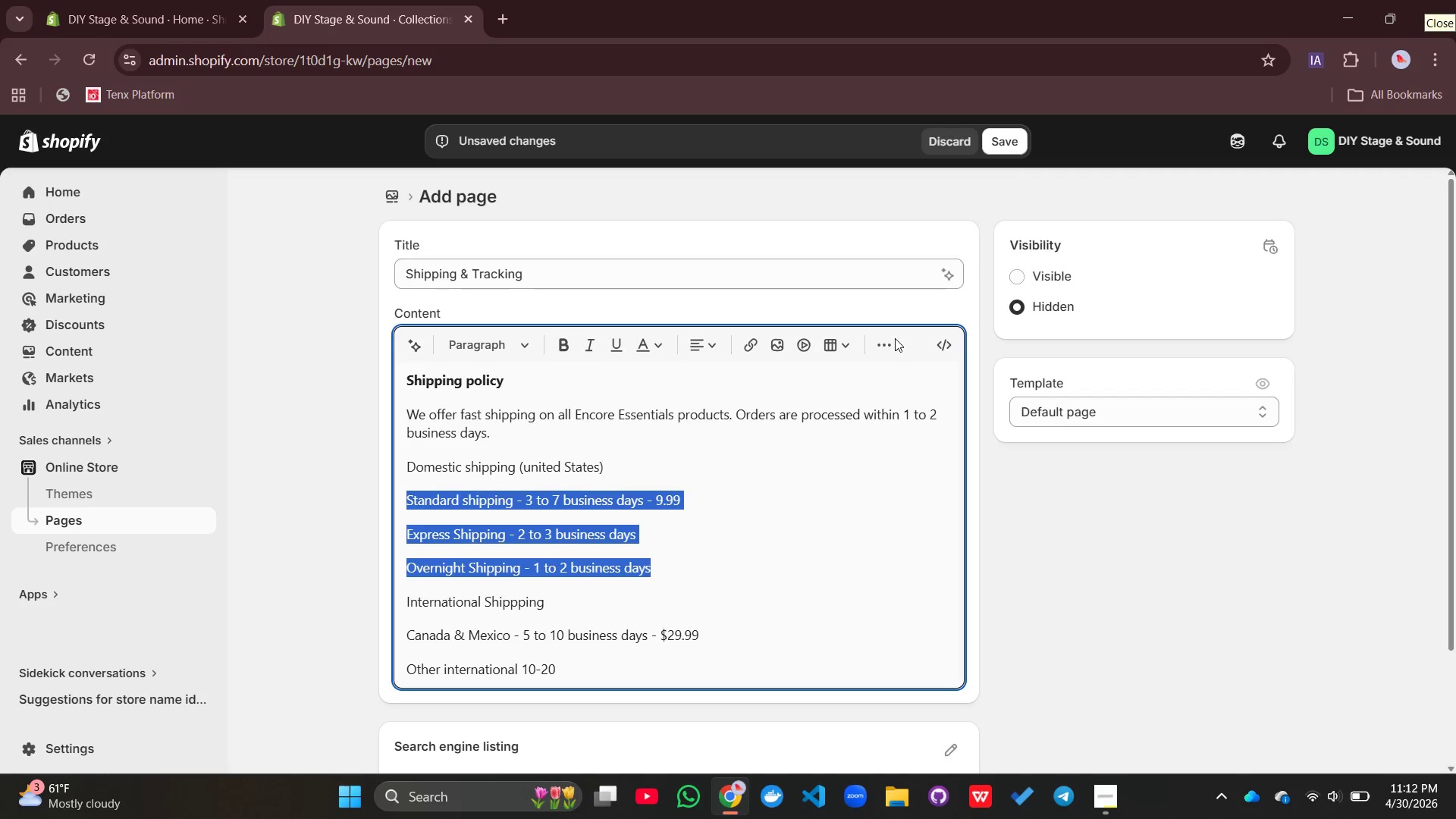 
left_click([895, 338])
 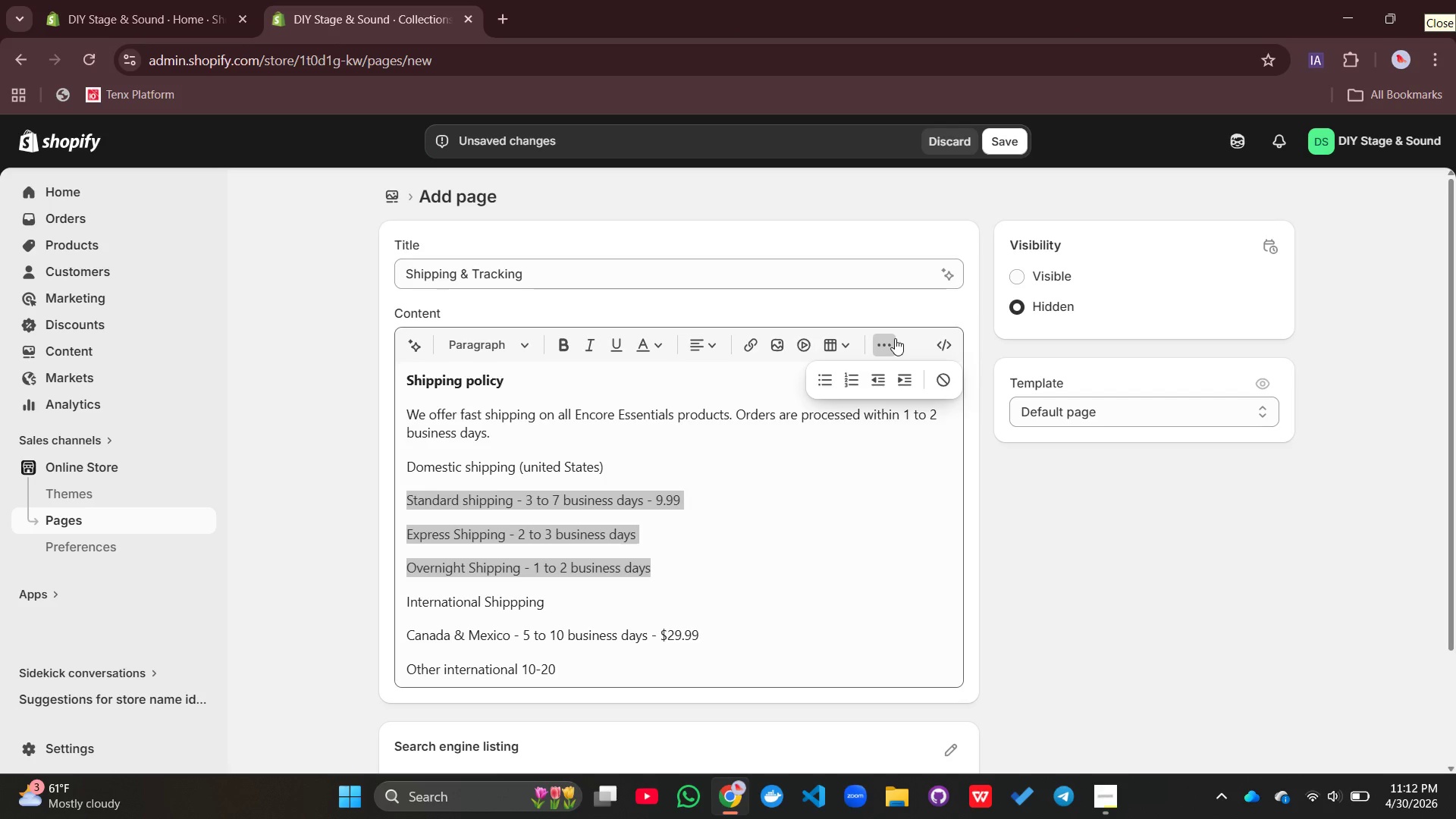 
left_click_drag(start_coordinate=[895, 338], to_coordinate=[830, 381])
 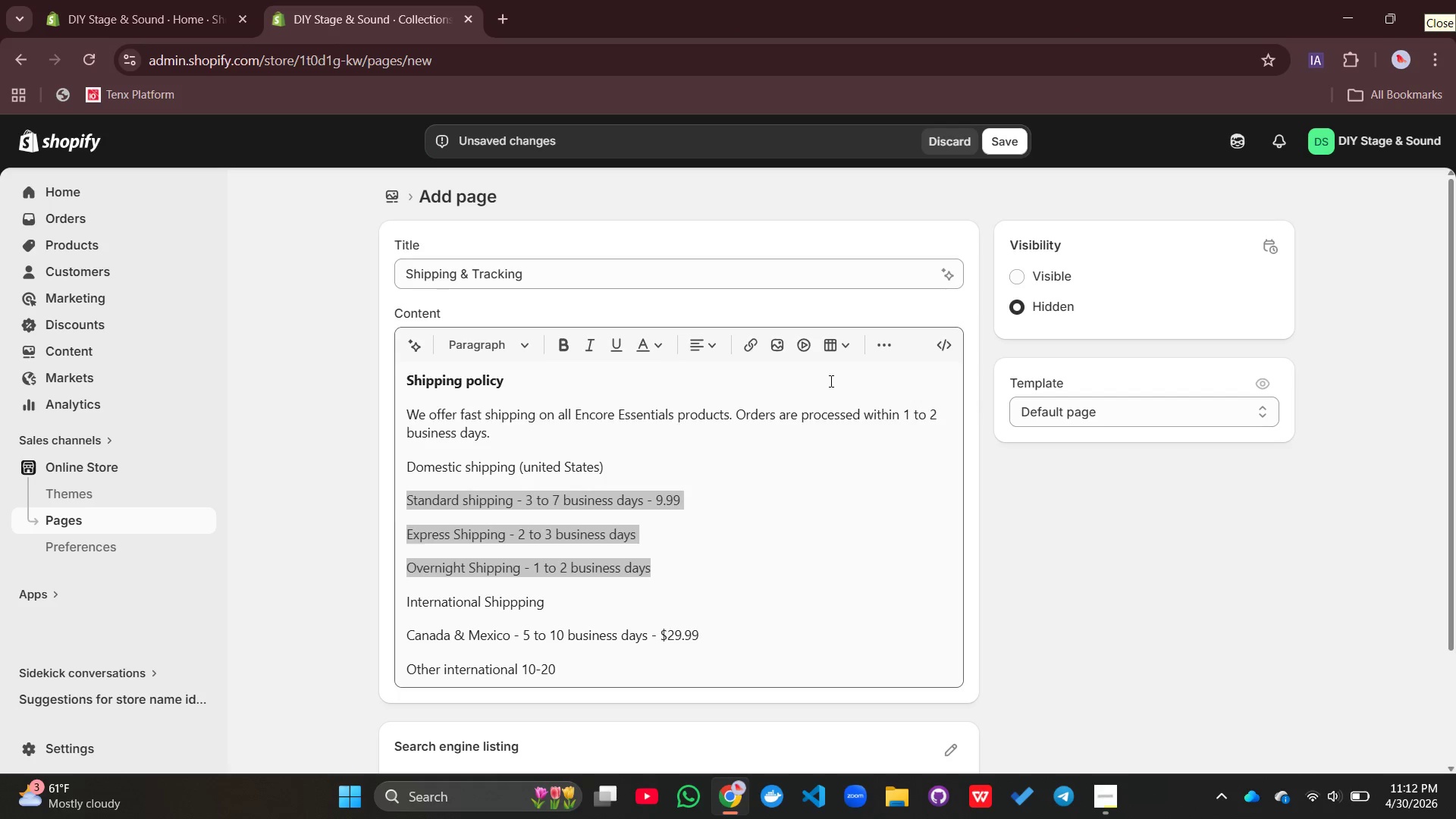 
left_click([830, 381])
 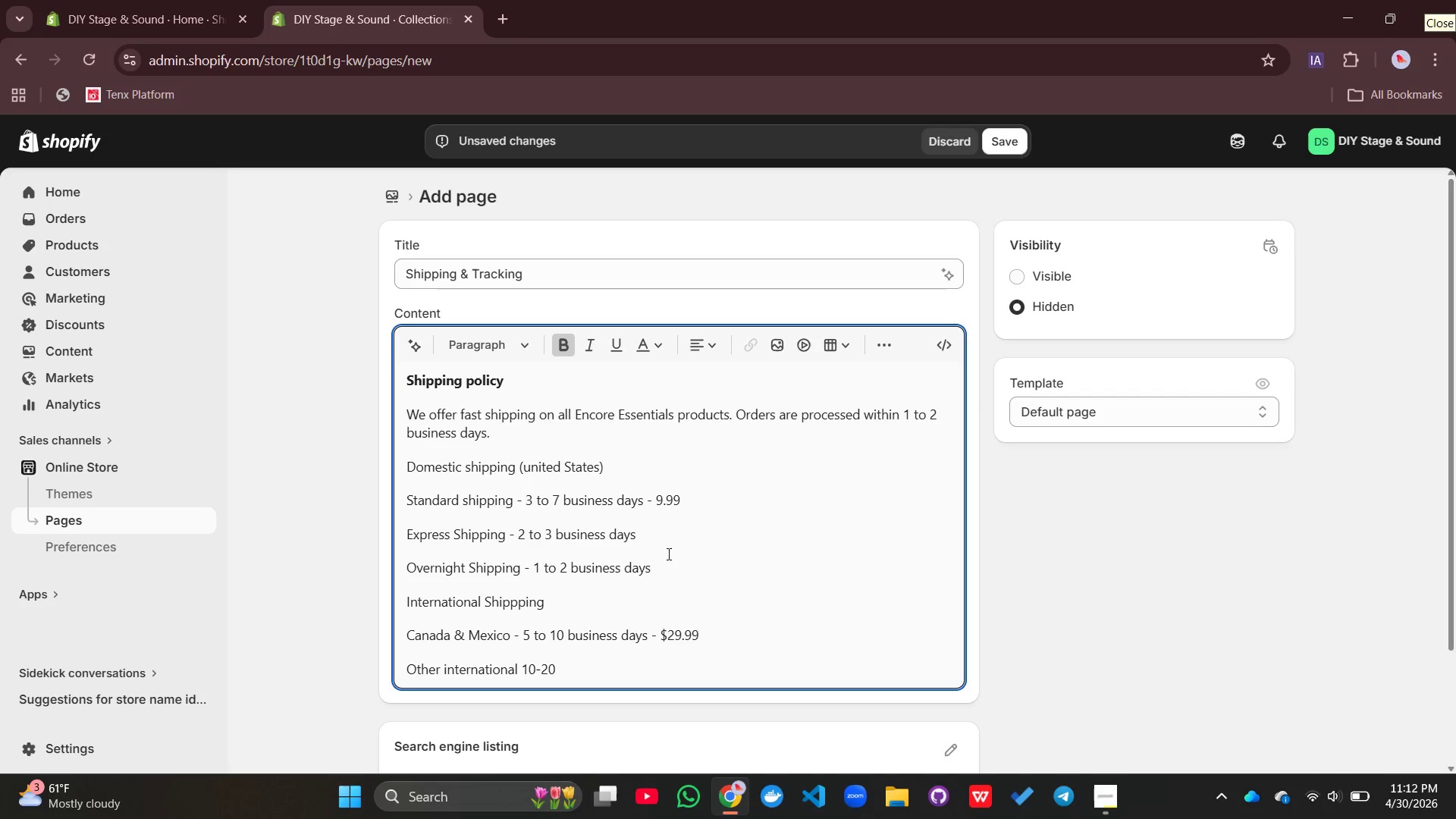 
left_click_drag(start_coordinate=[661, 580], to_coordinate=[446, 493])
 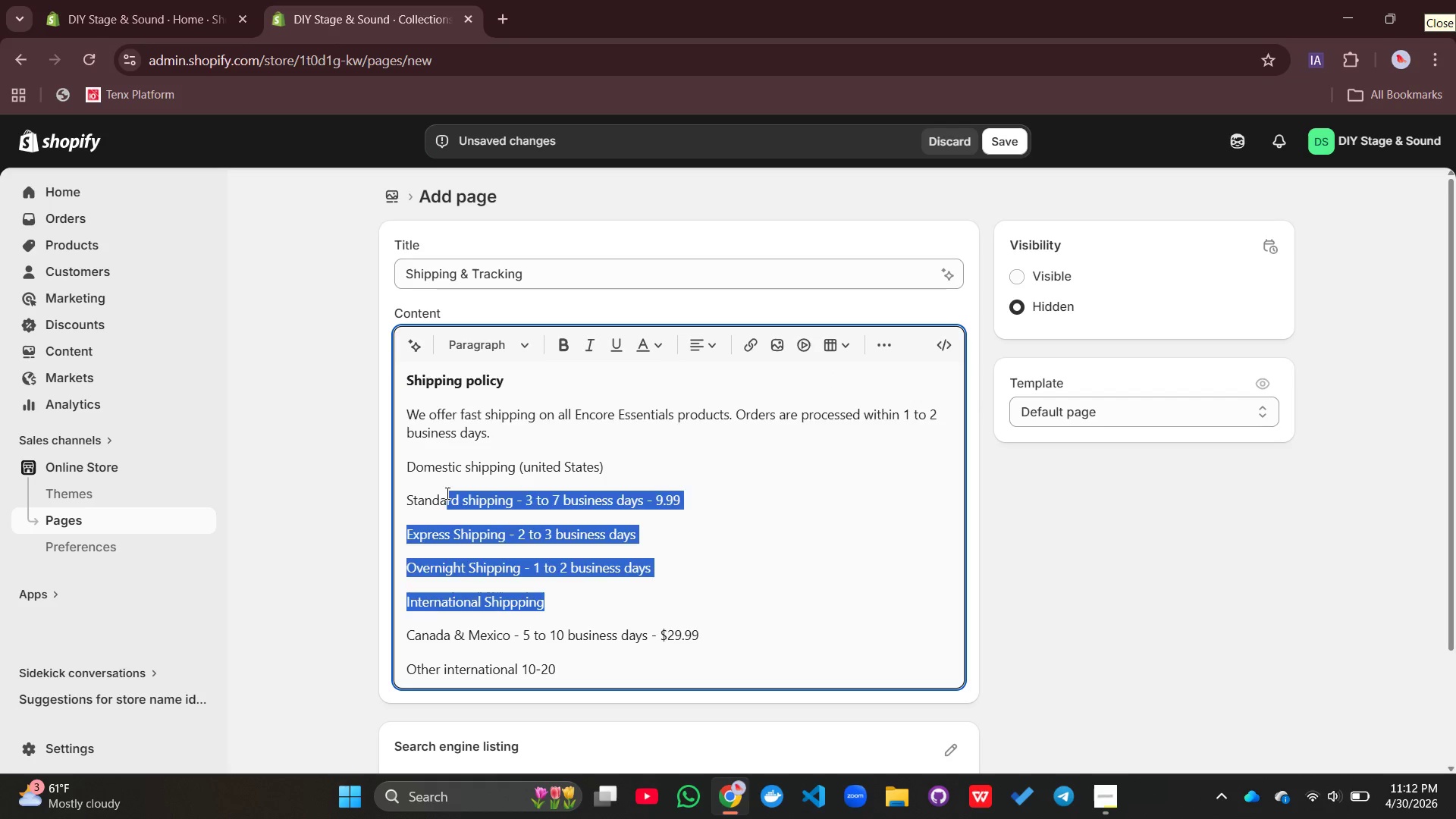 
left_click([446, 493])
 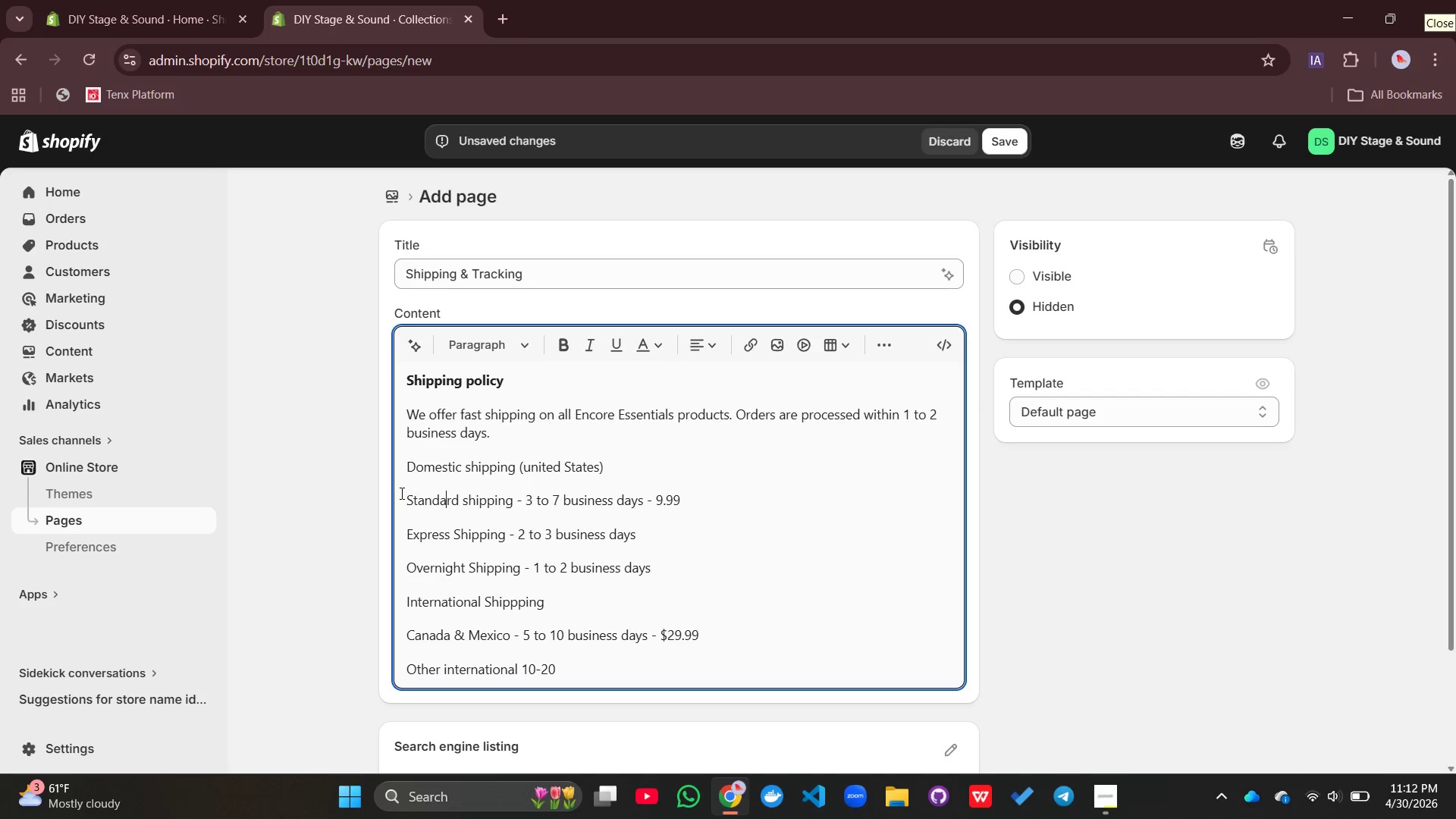 
left_click_drag(start_coordinate=[400, 493], to_coordinate=[650, 569])
 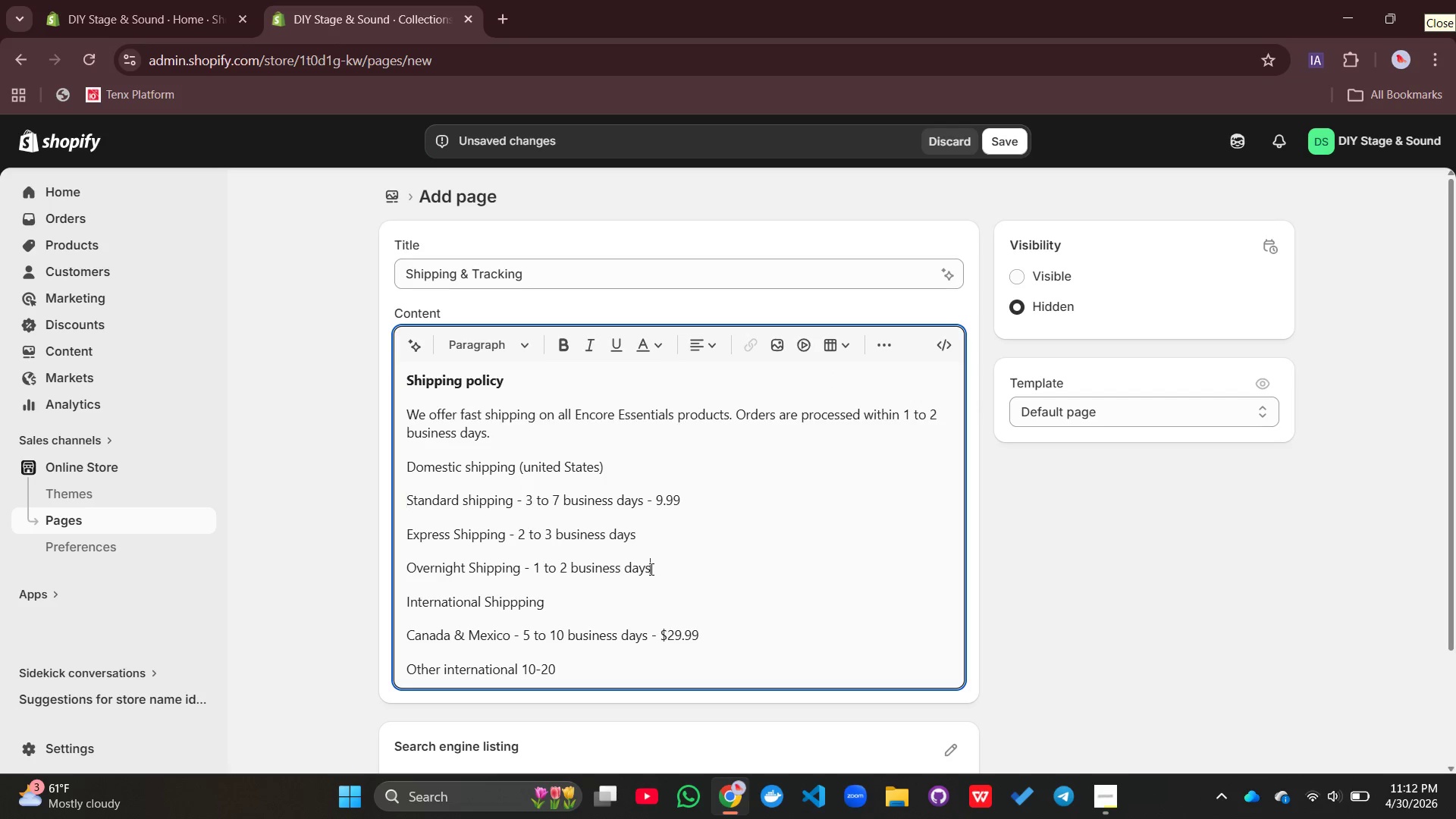 
left_click_drag(start_coordinate=[650, 569], to_coordinate=[392, 492])
 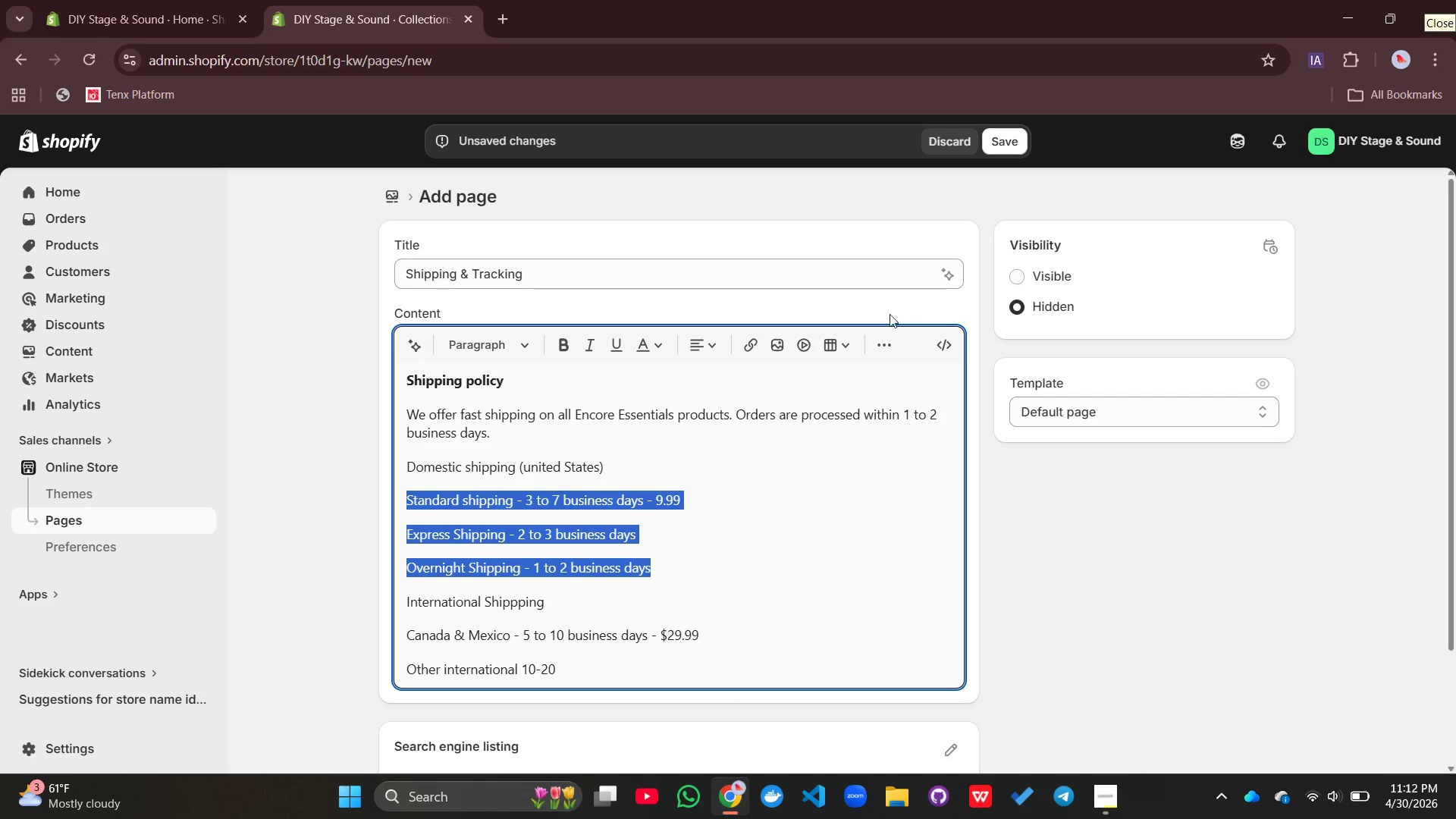 
left_click([881, 334])
 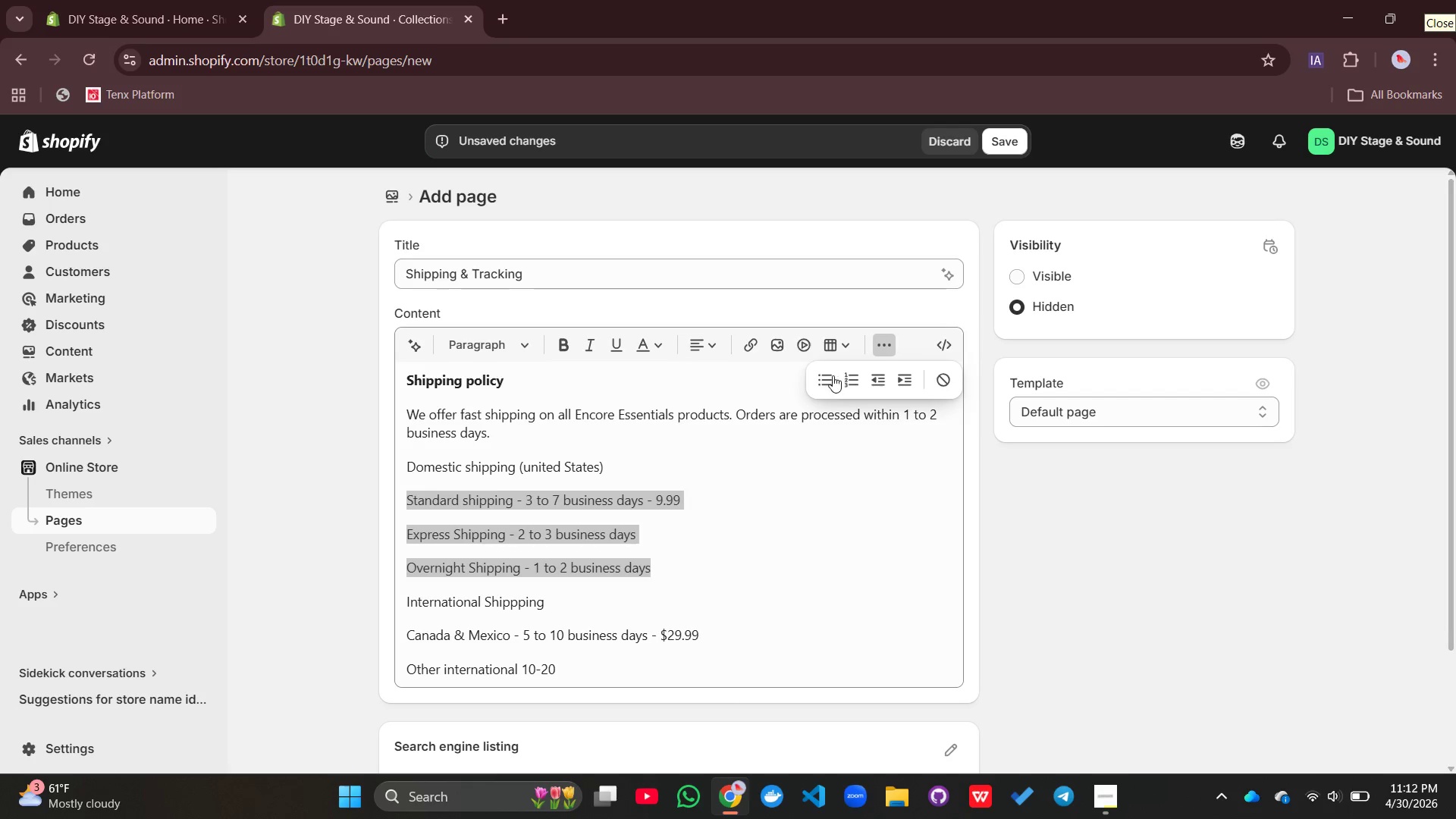 
left_click([831, 376])
 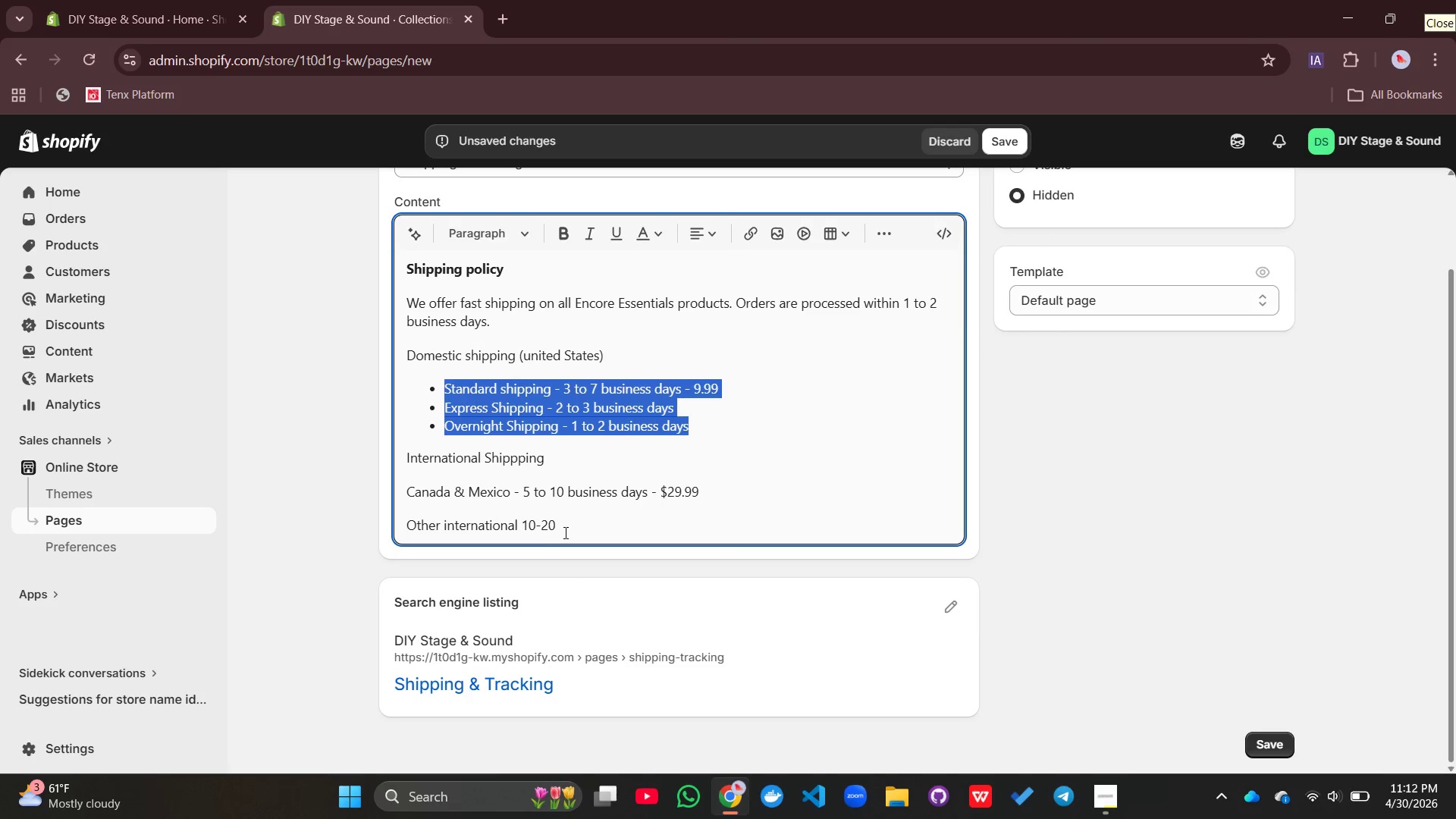 
left_click_drag(start_coordinate=[570, 533], to_coordinate=[403, 490])
 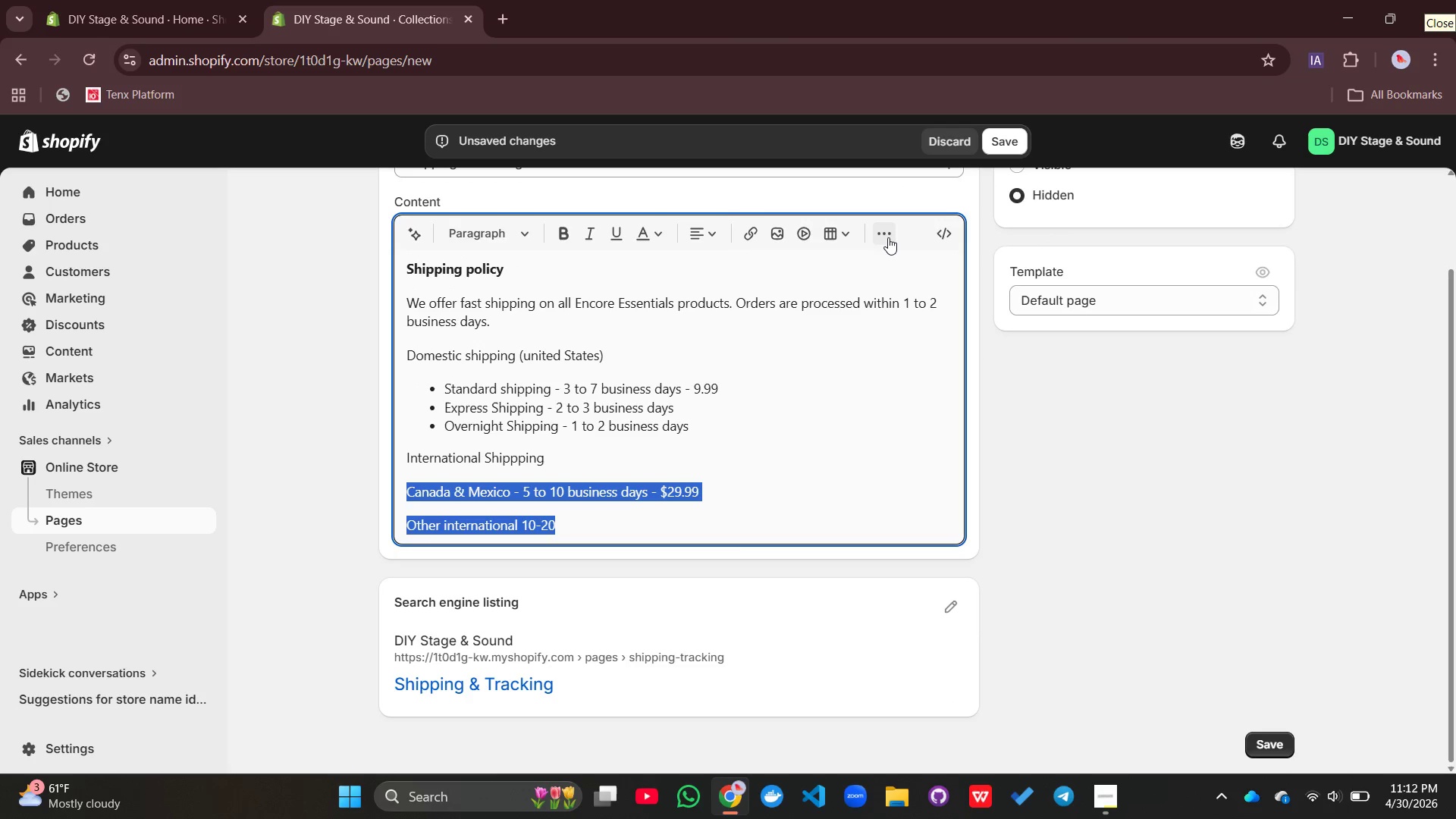 
left_click([883, 237])
 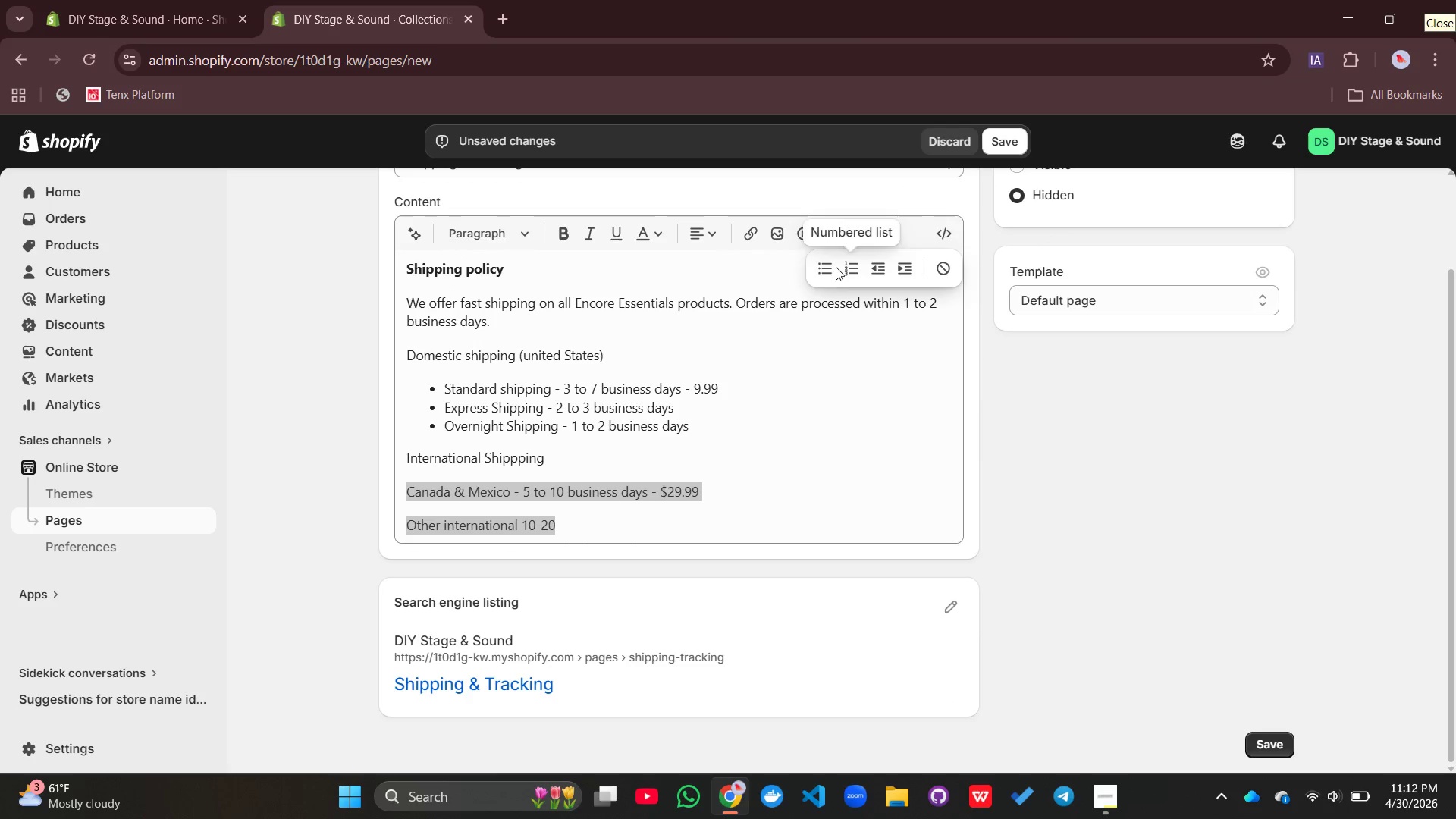 
left_click([833, 266])
 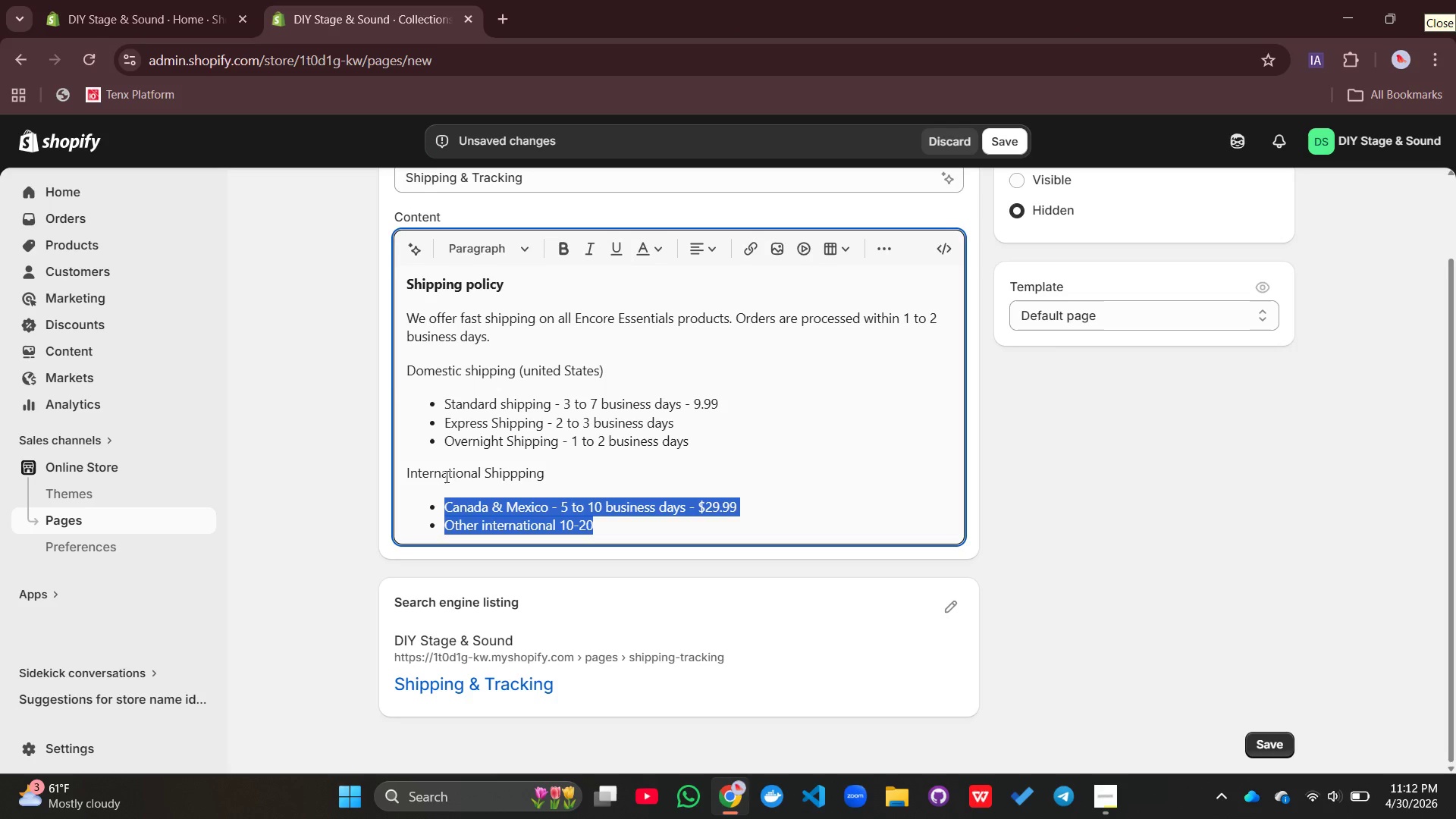 
double_click([445, 476])
 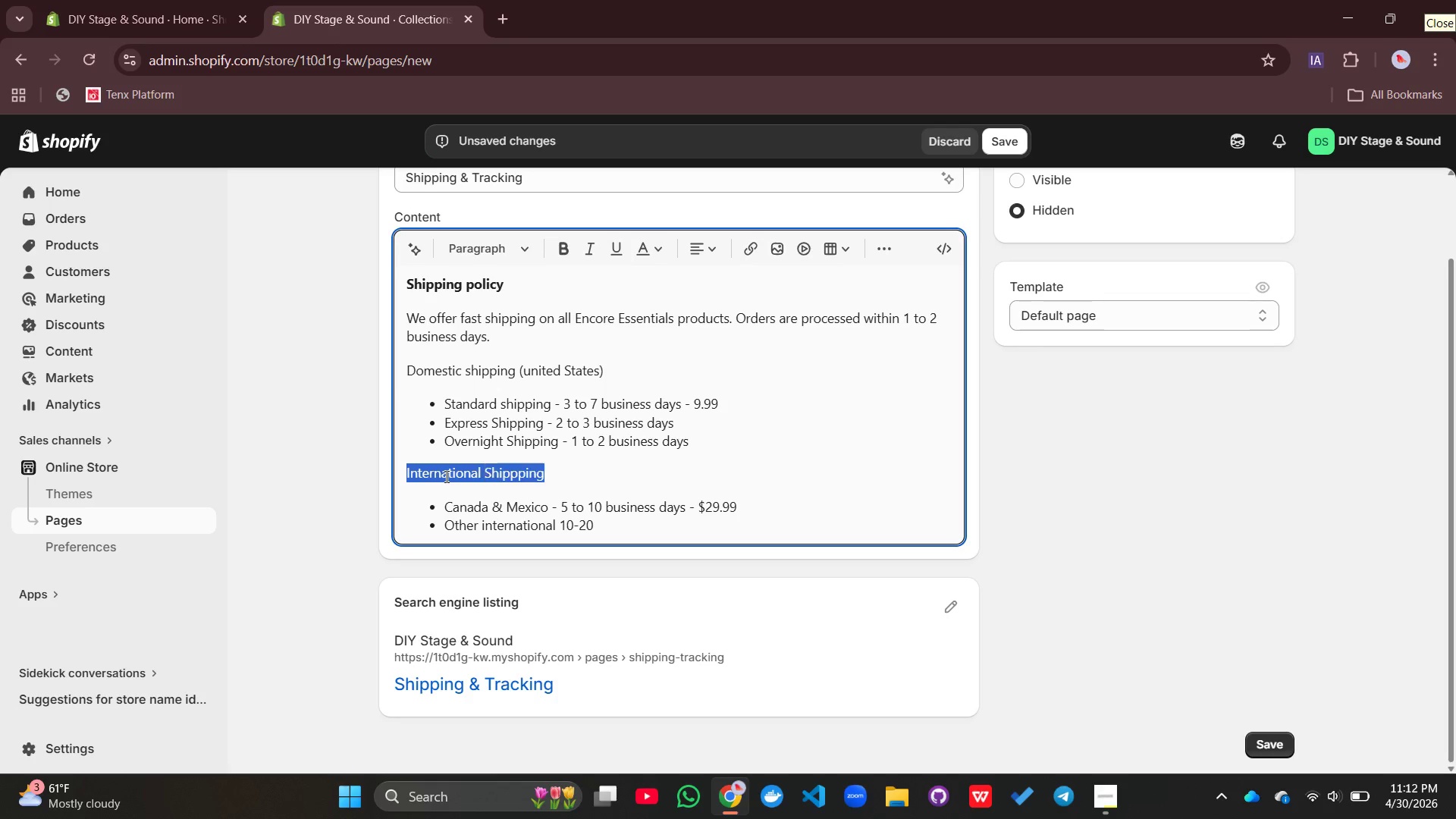 
triple_click([445, 476])
 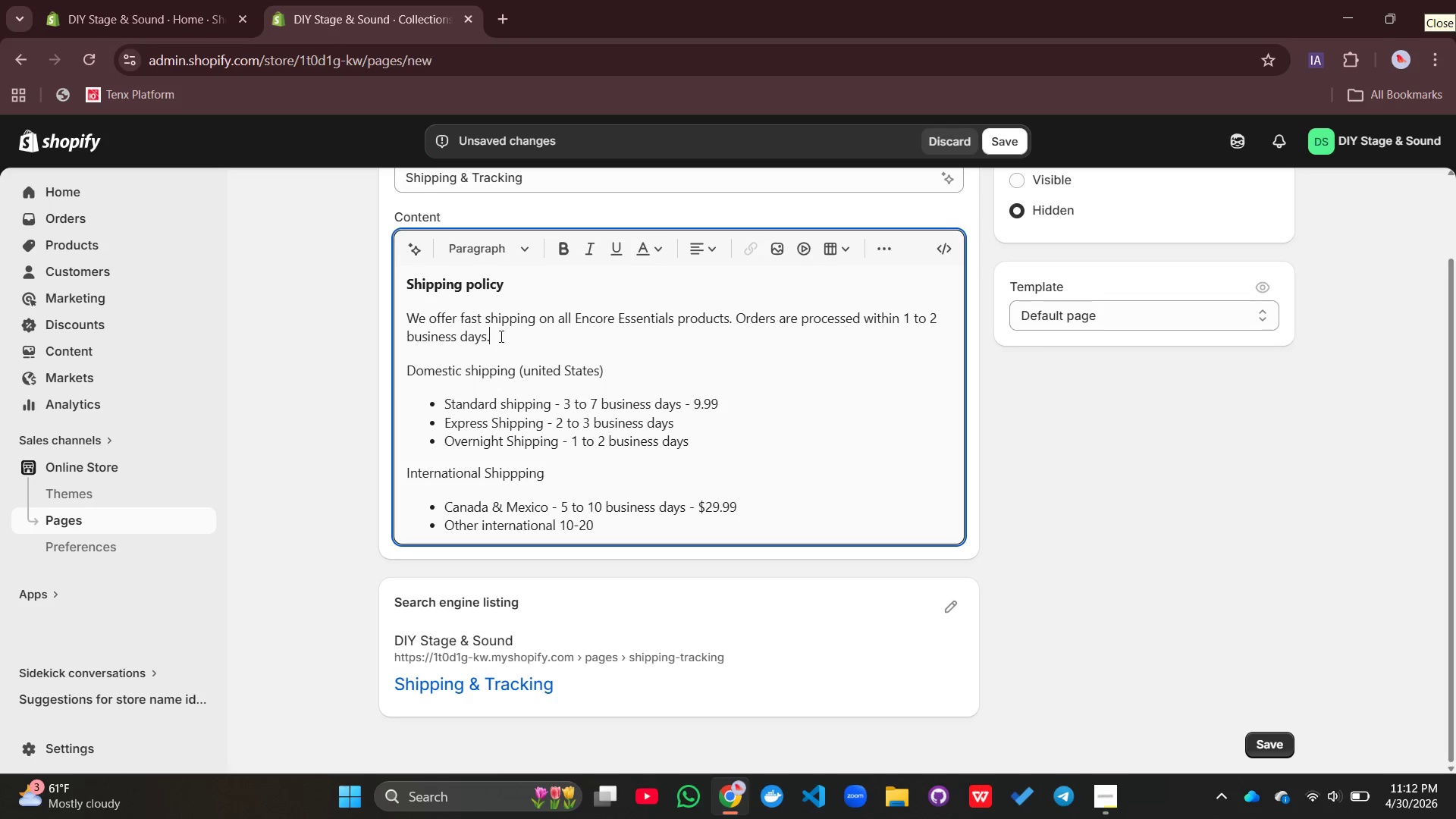 
wait(6.25)
 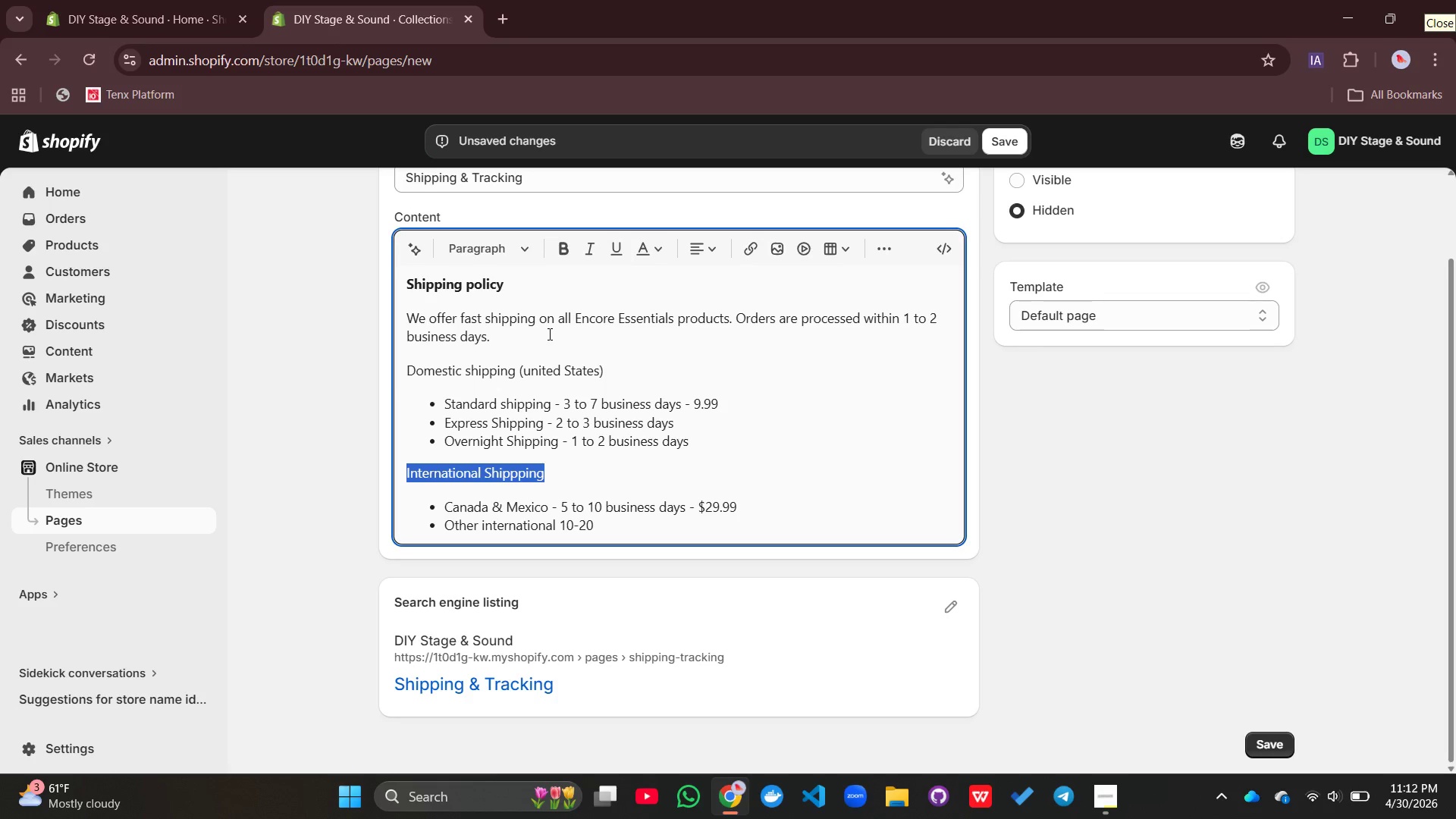 
left_click_drag(start_coordinate=[606, 372], to_coordinate=[407, 371])
 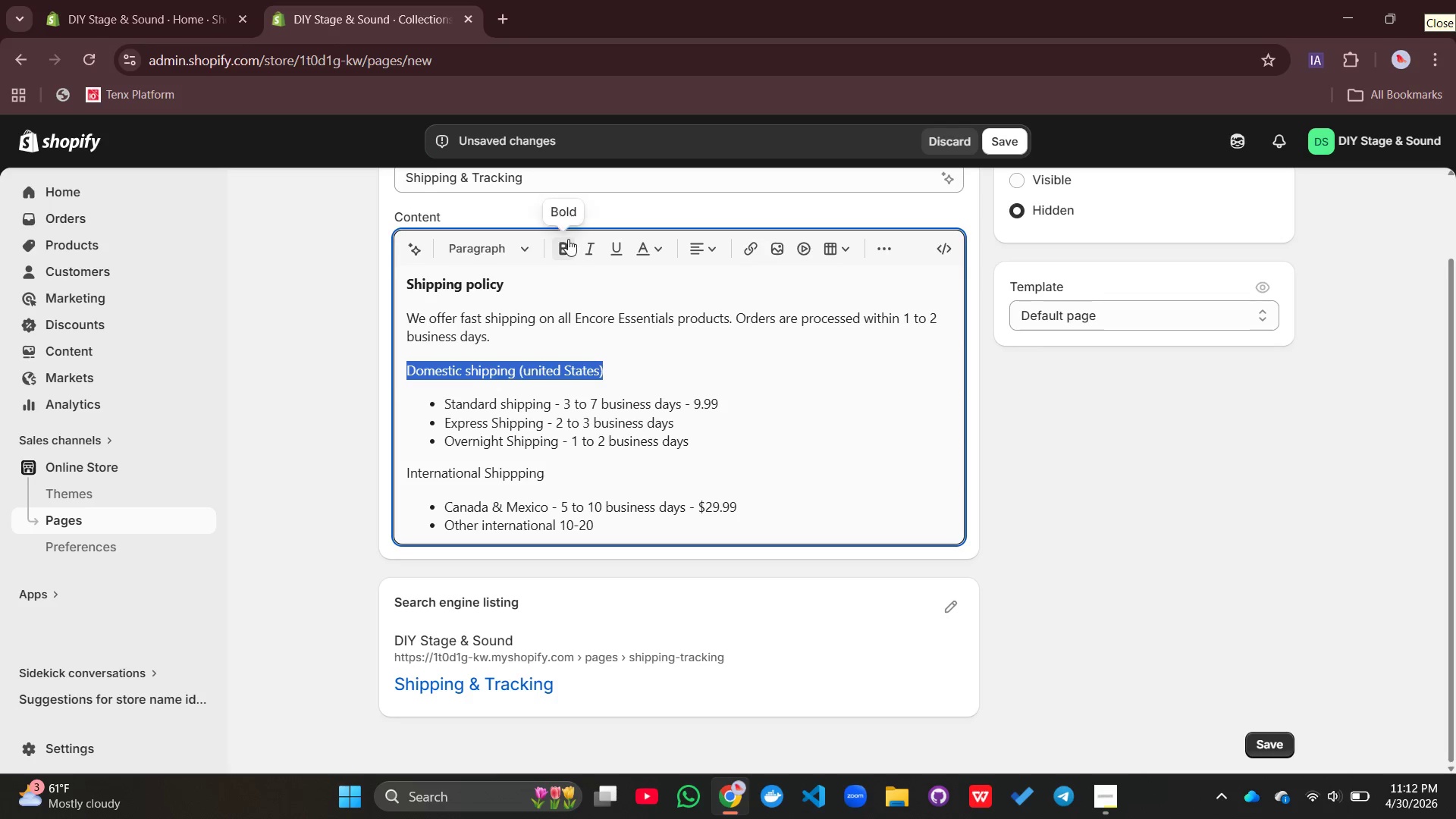 
left_click([567, 239])
 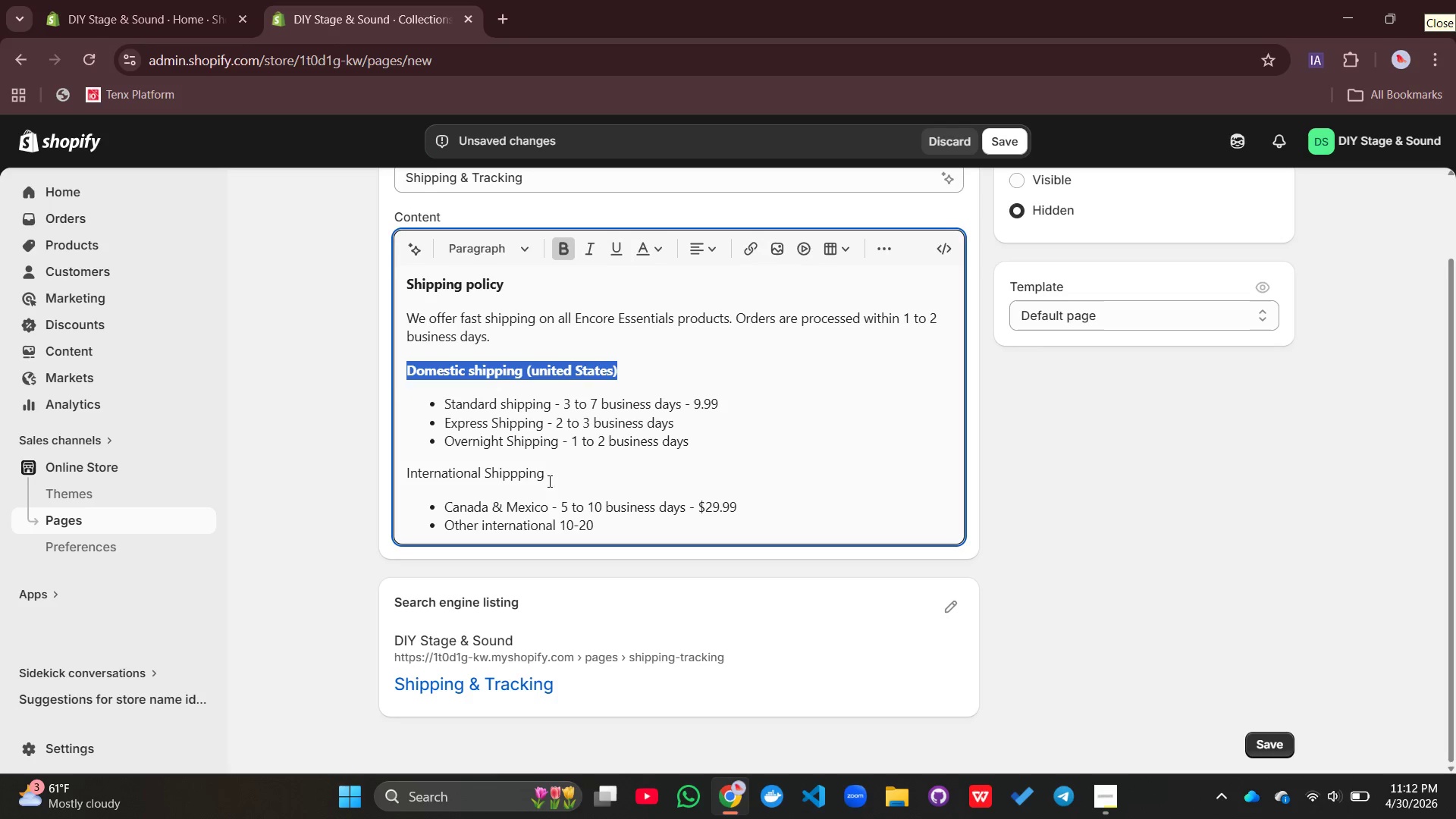 
left_click_drag(start_coordinate=[562, 472], to_coordinate=[396, 478])
 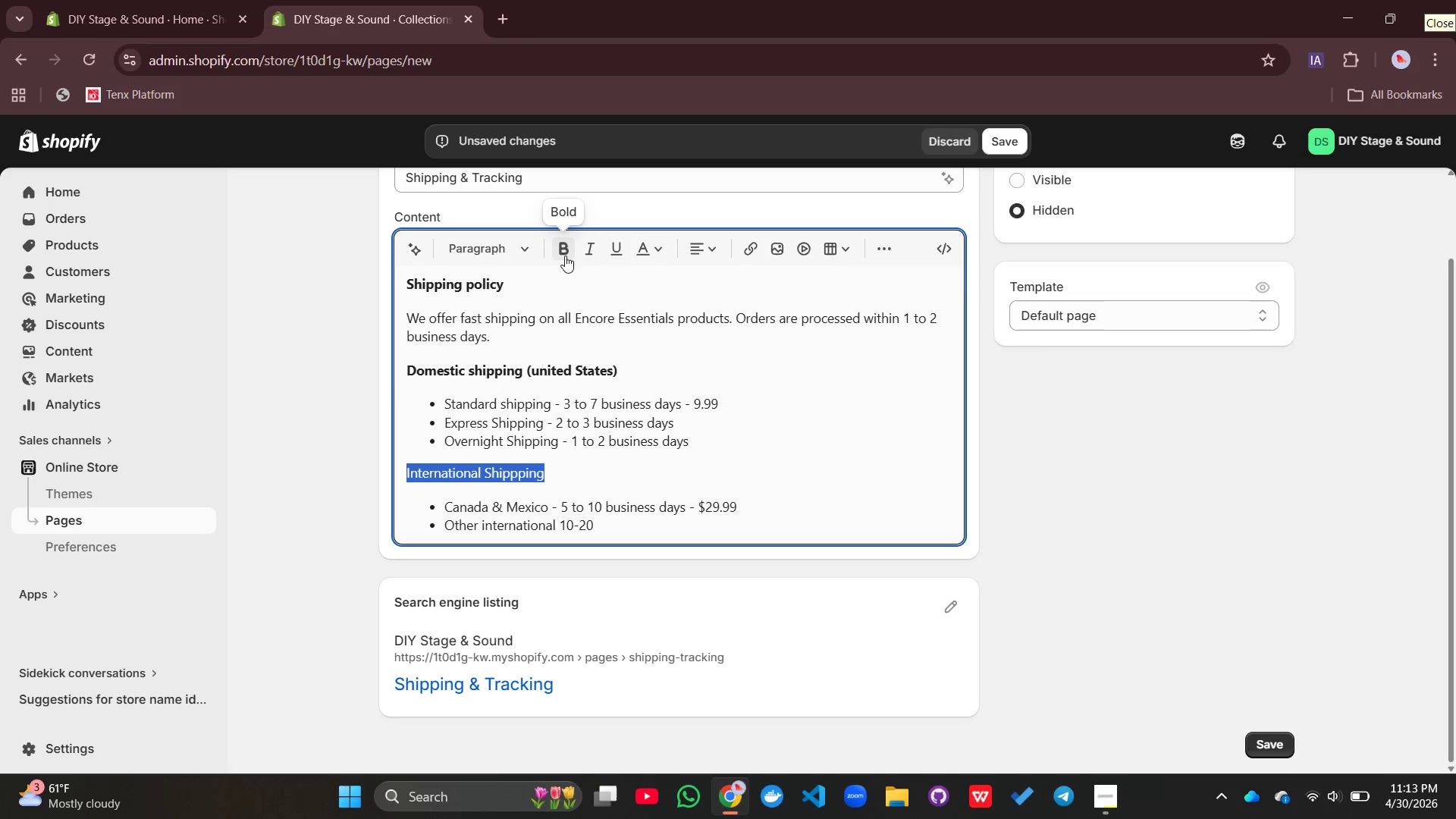 
left_click([556, 248])
 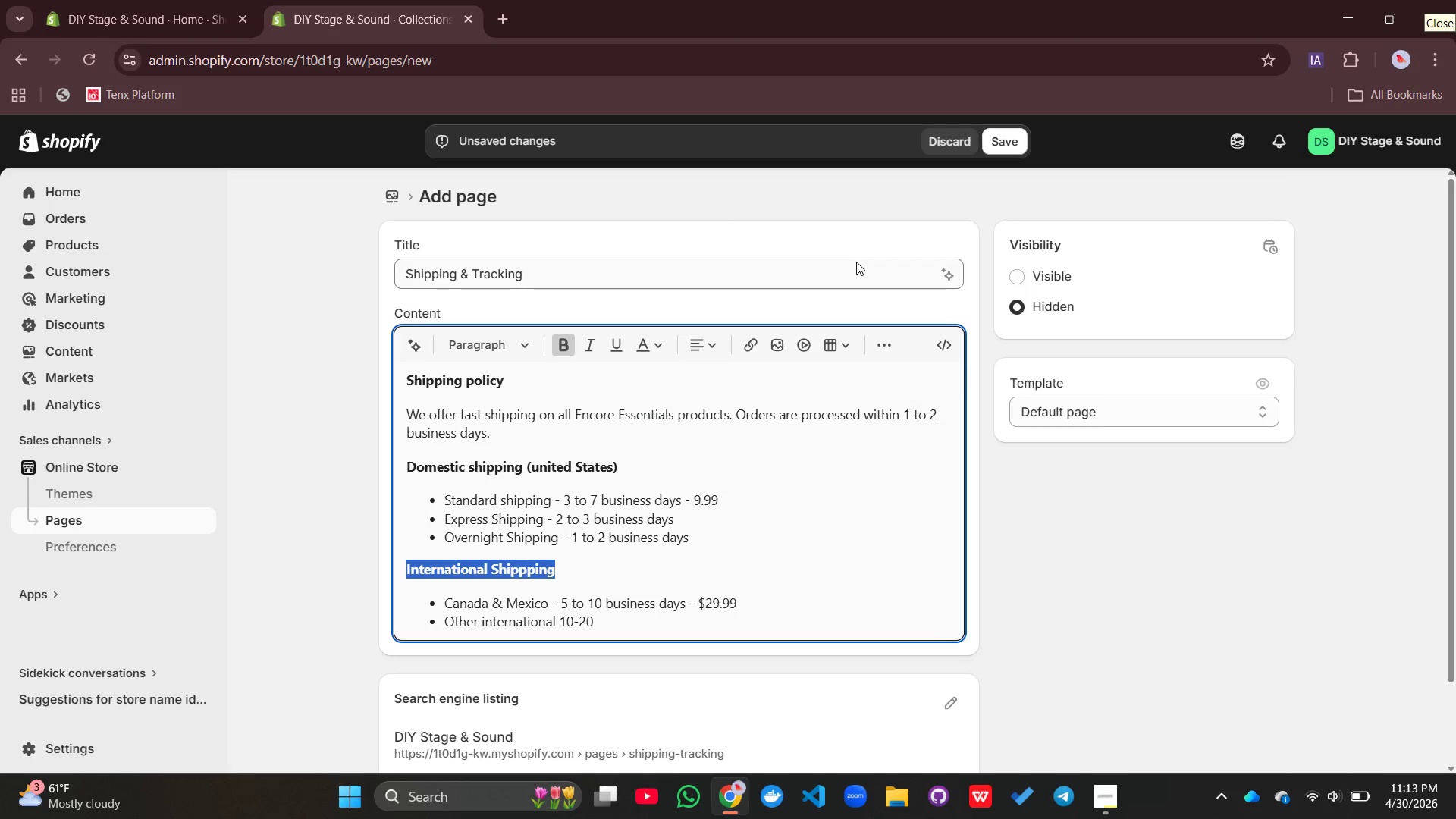 
left_click([1005, 145])
 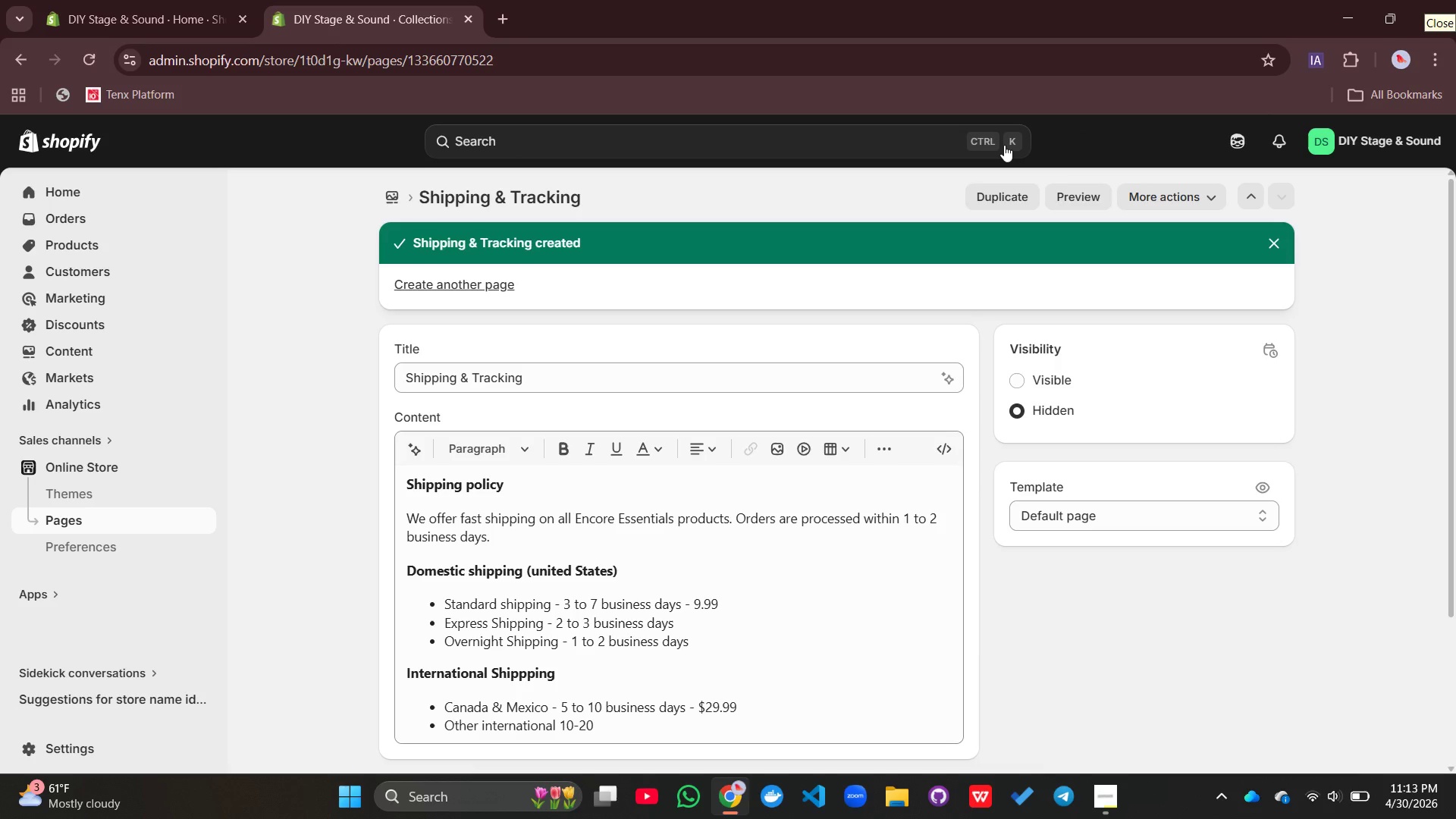 
wait(24.91)
 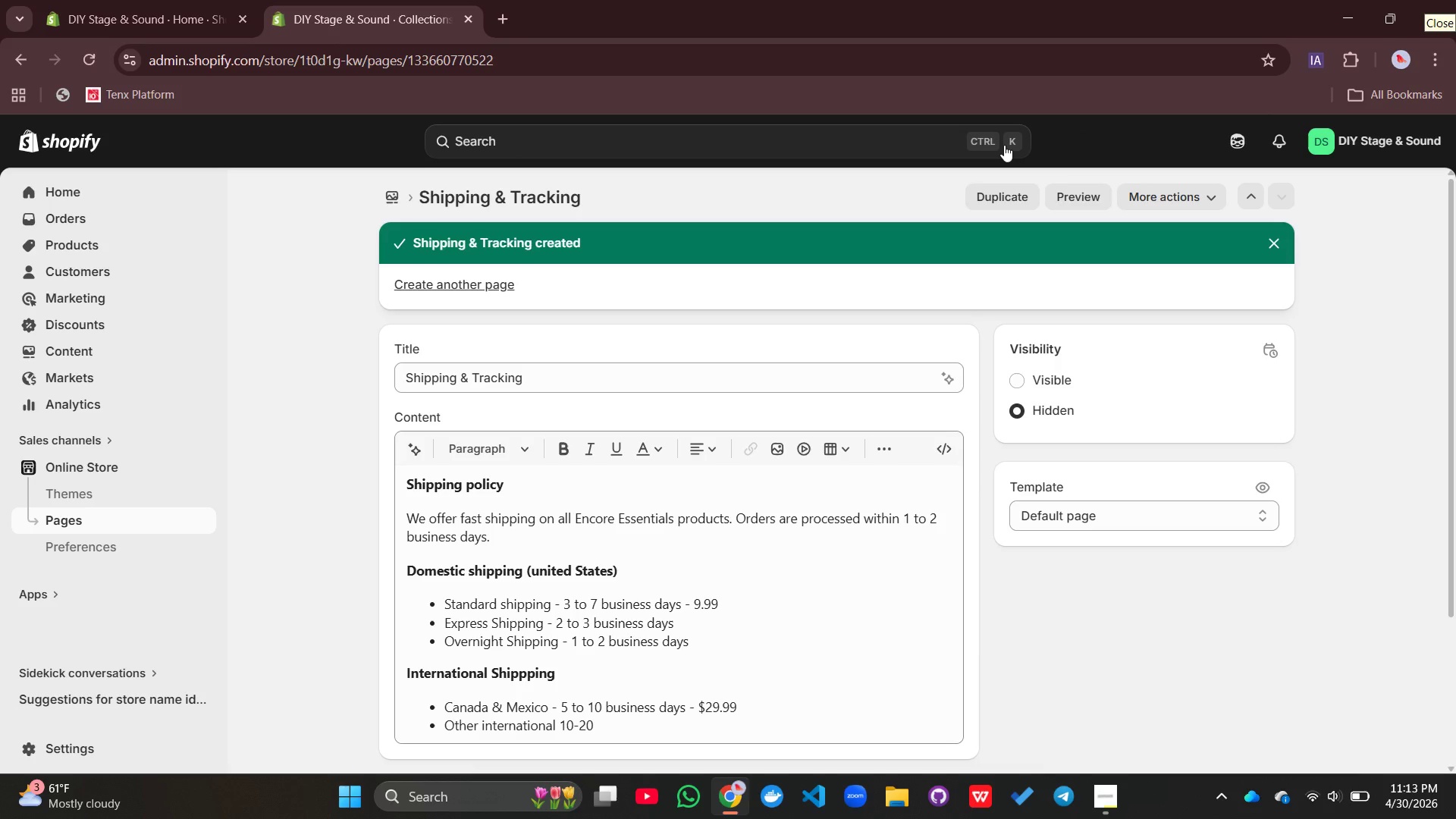 
left_click([278, 284])
 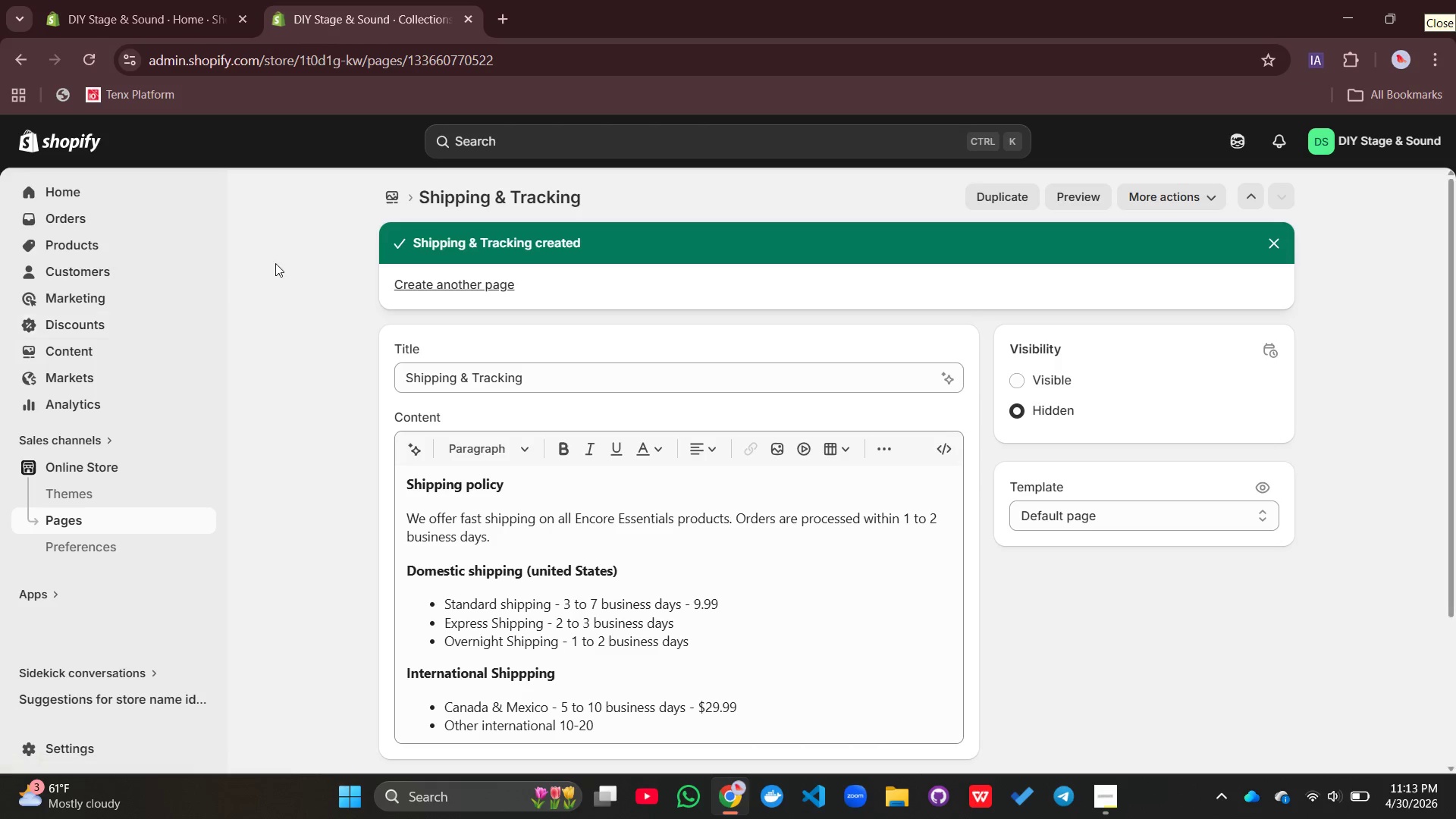 
wait(5.33)
 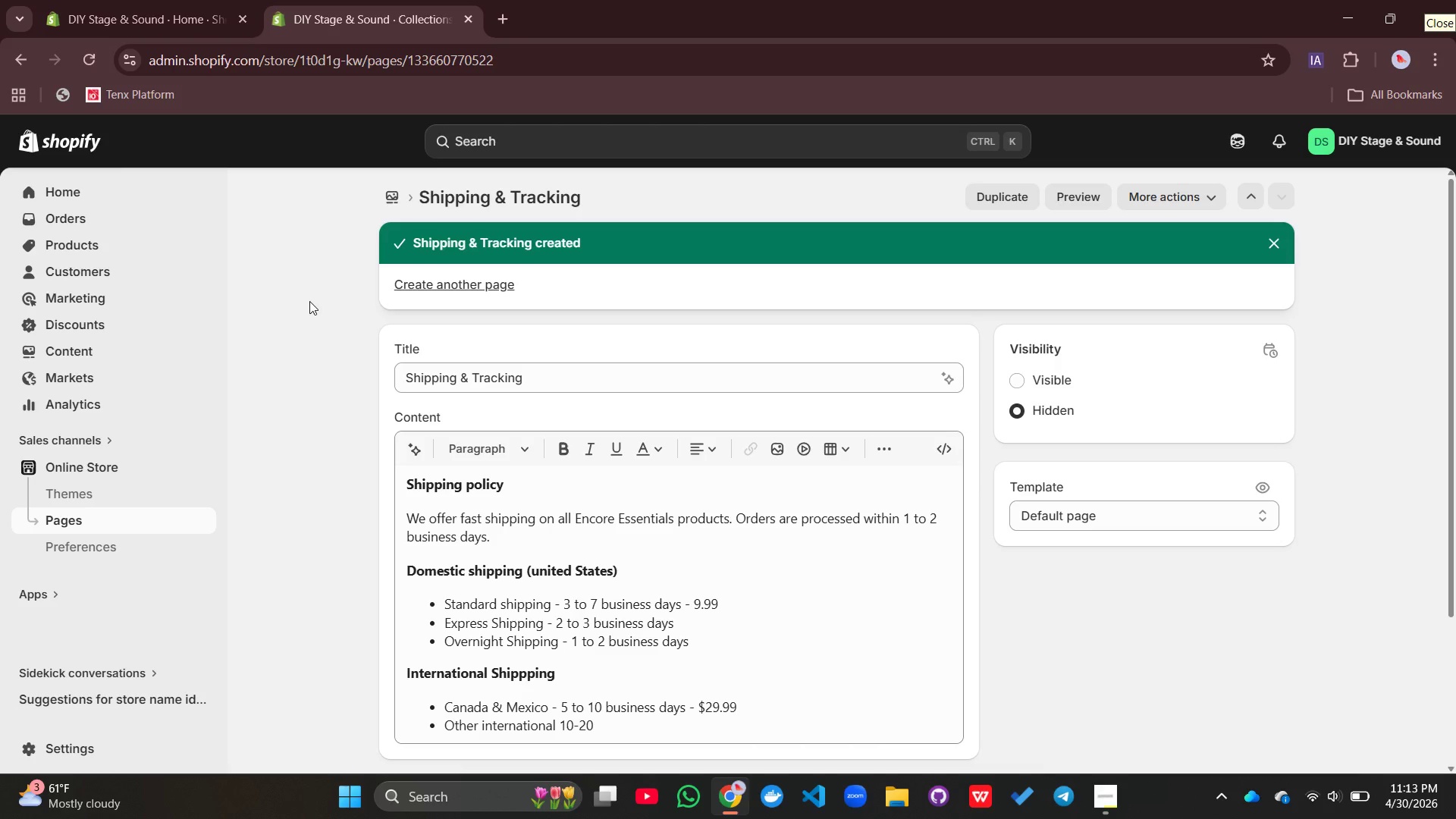 
left_click([48, 354])
 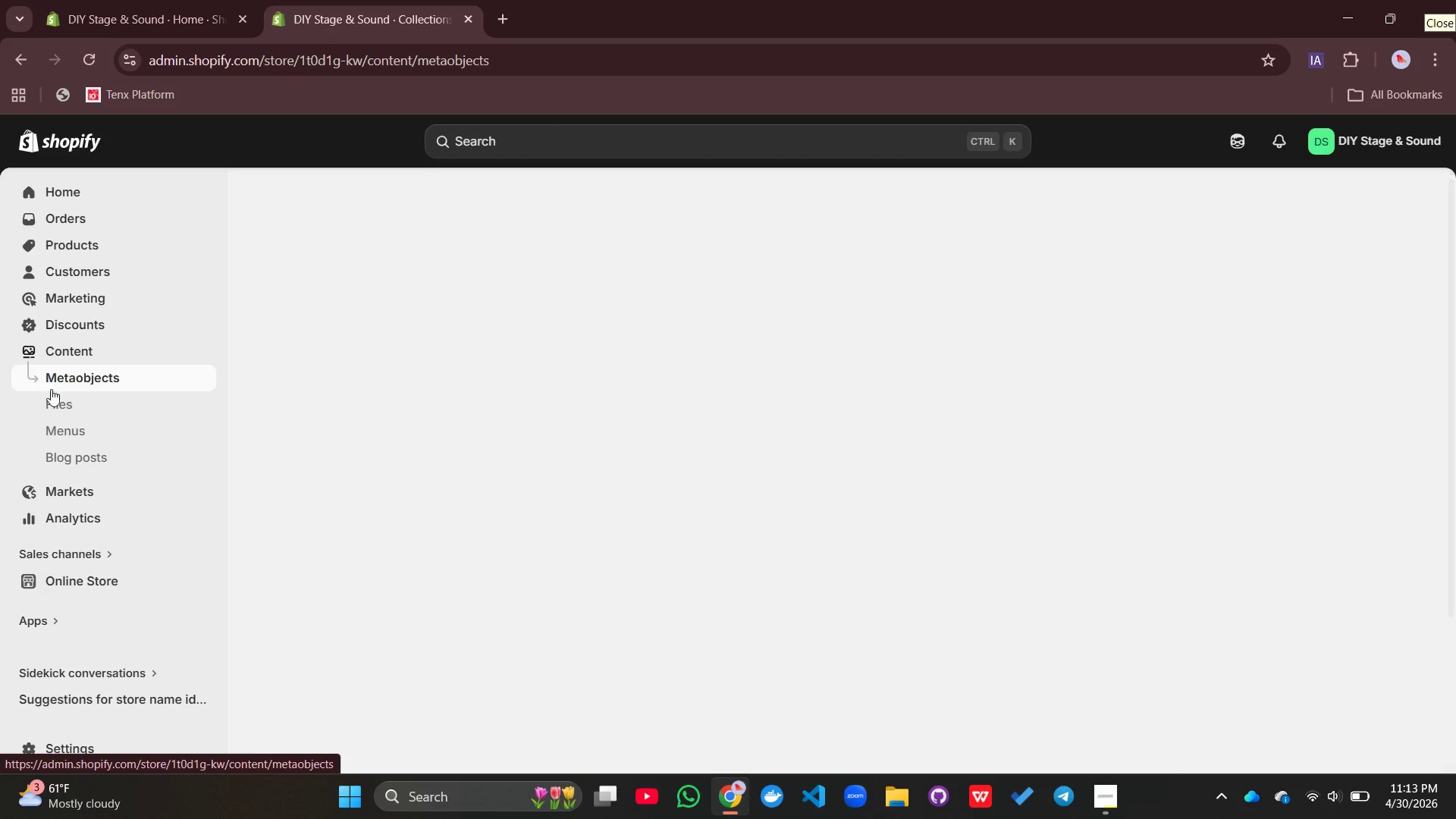 
mouse_move([77, 420])
 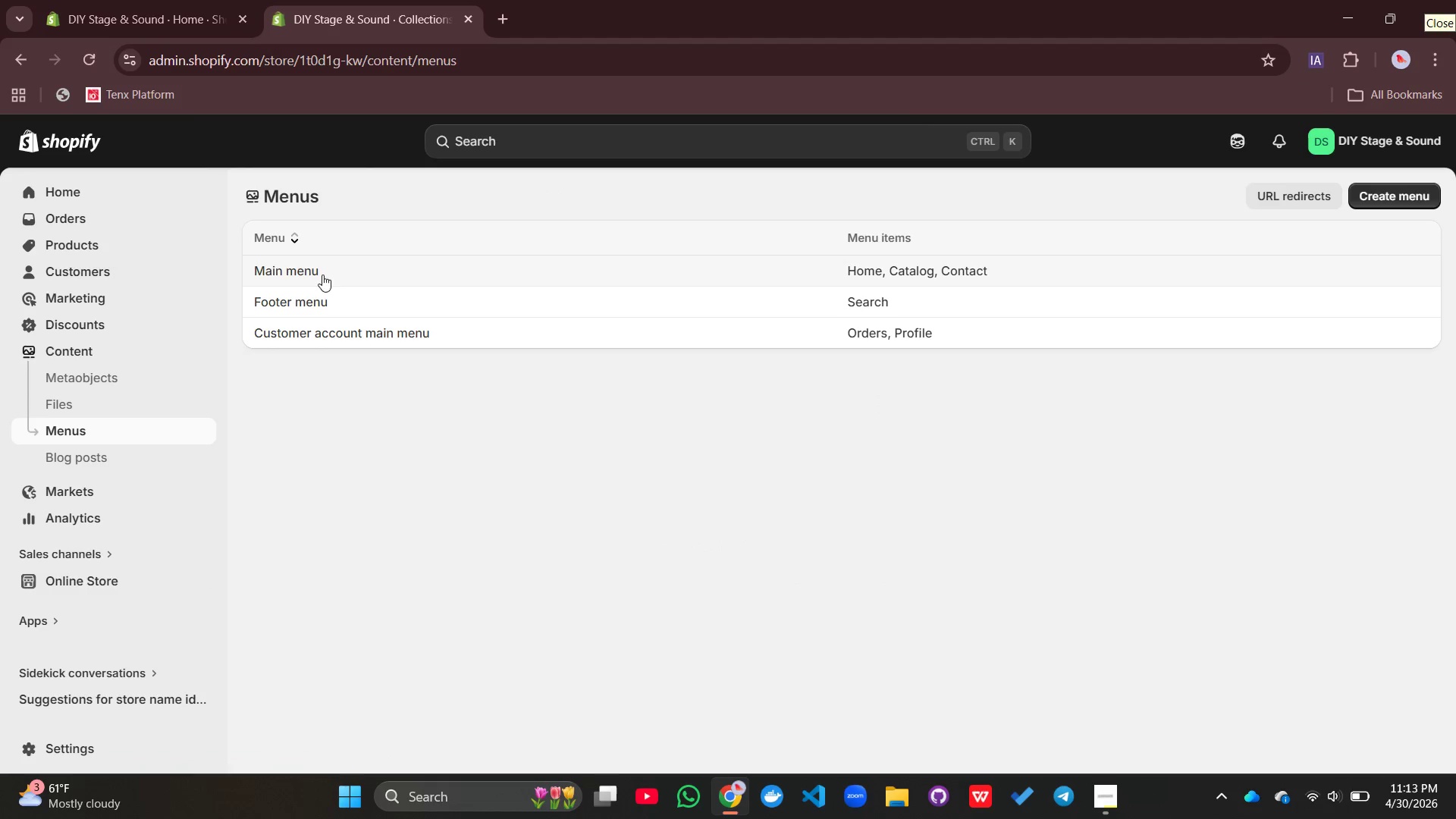 
left_click([308, 273])
 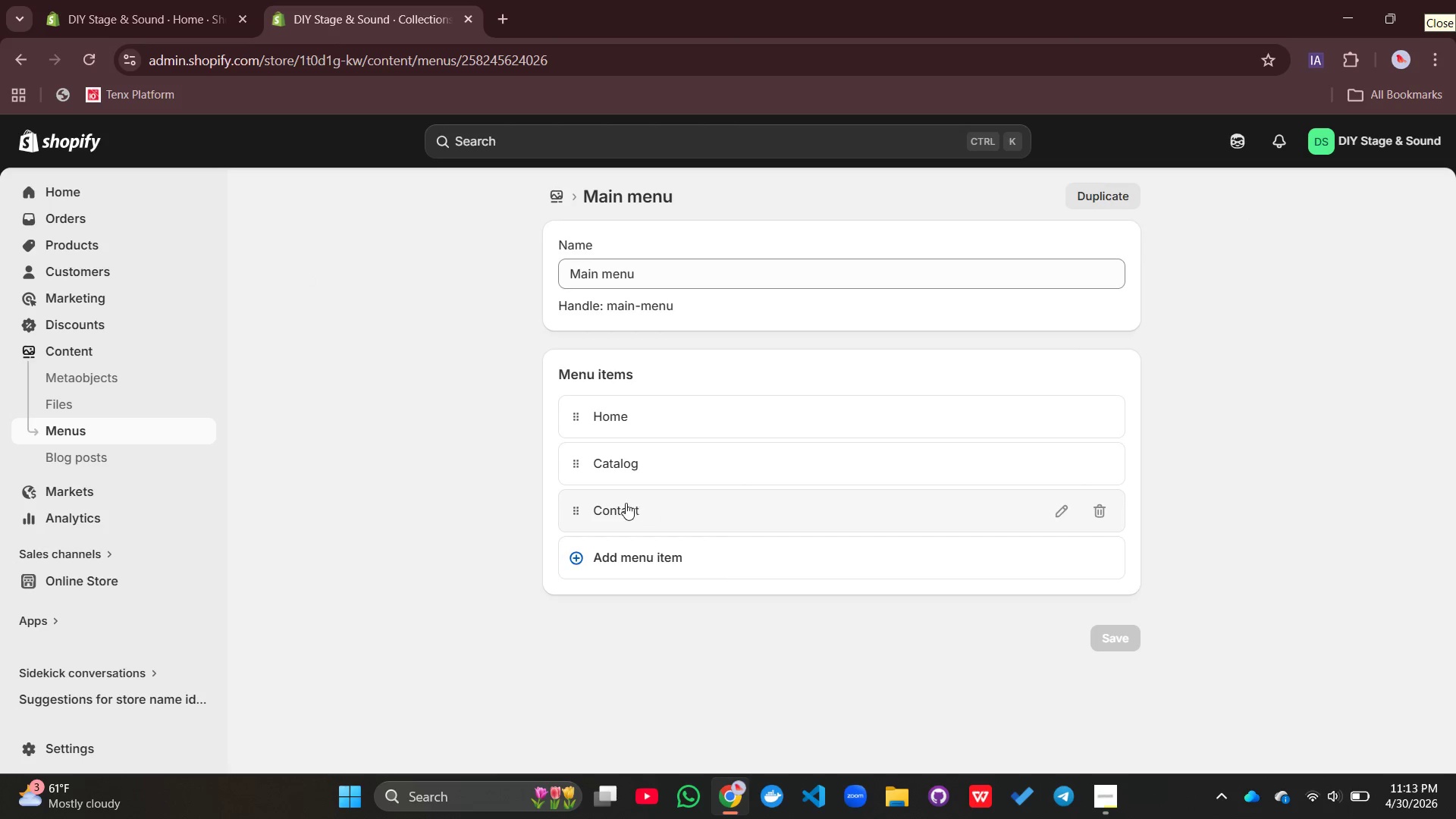 
left_click([636, 555])
 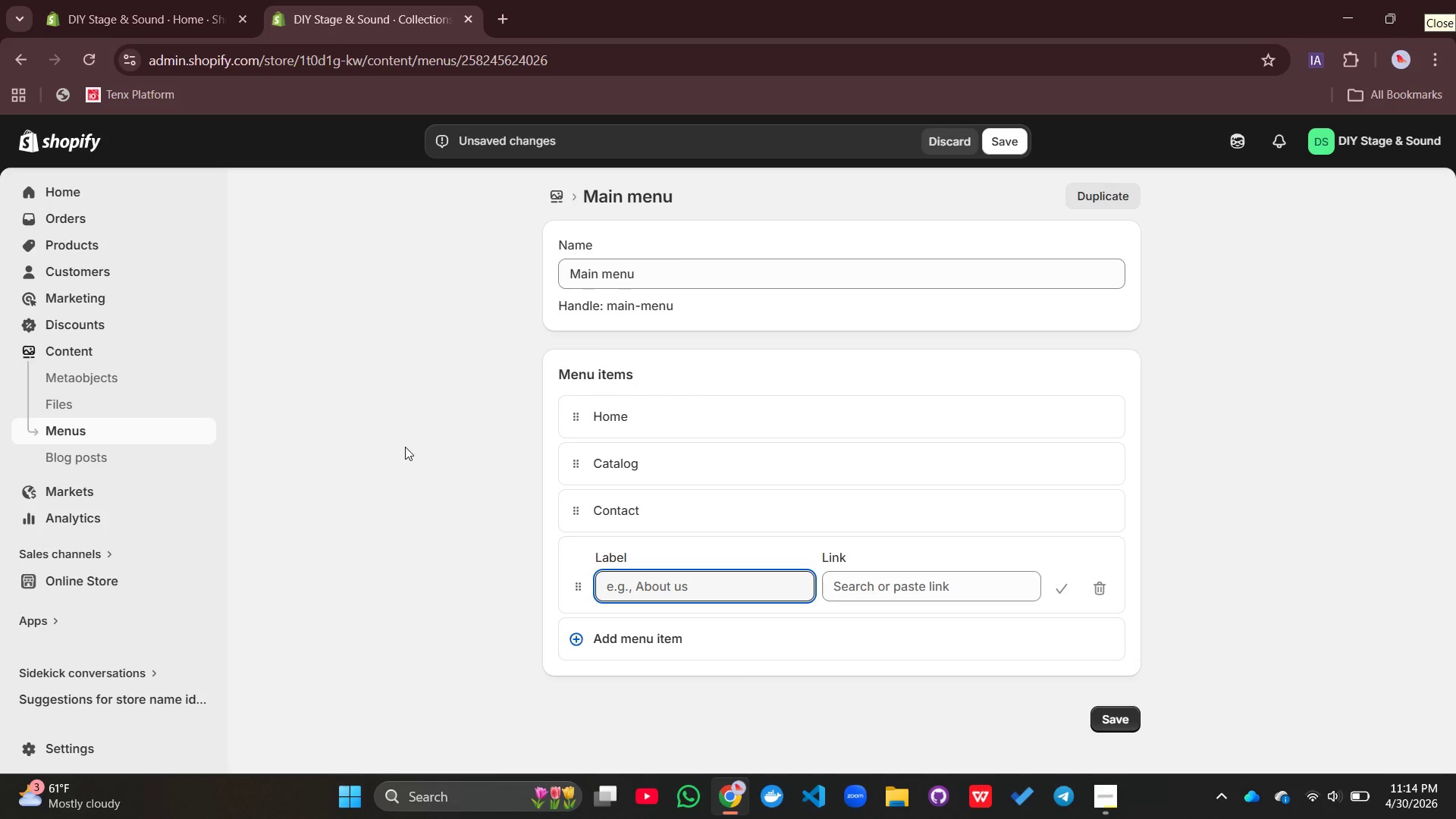 
wait(24.83)
 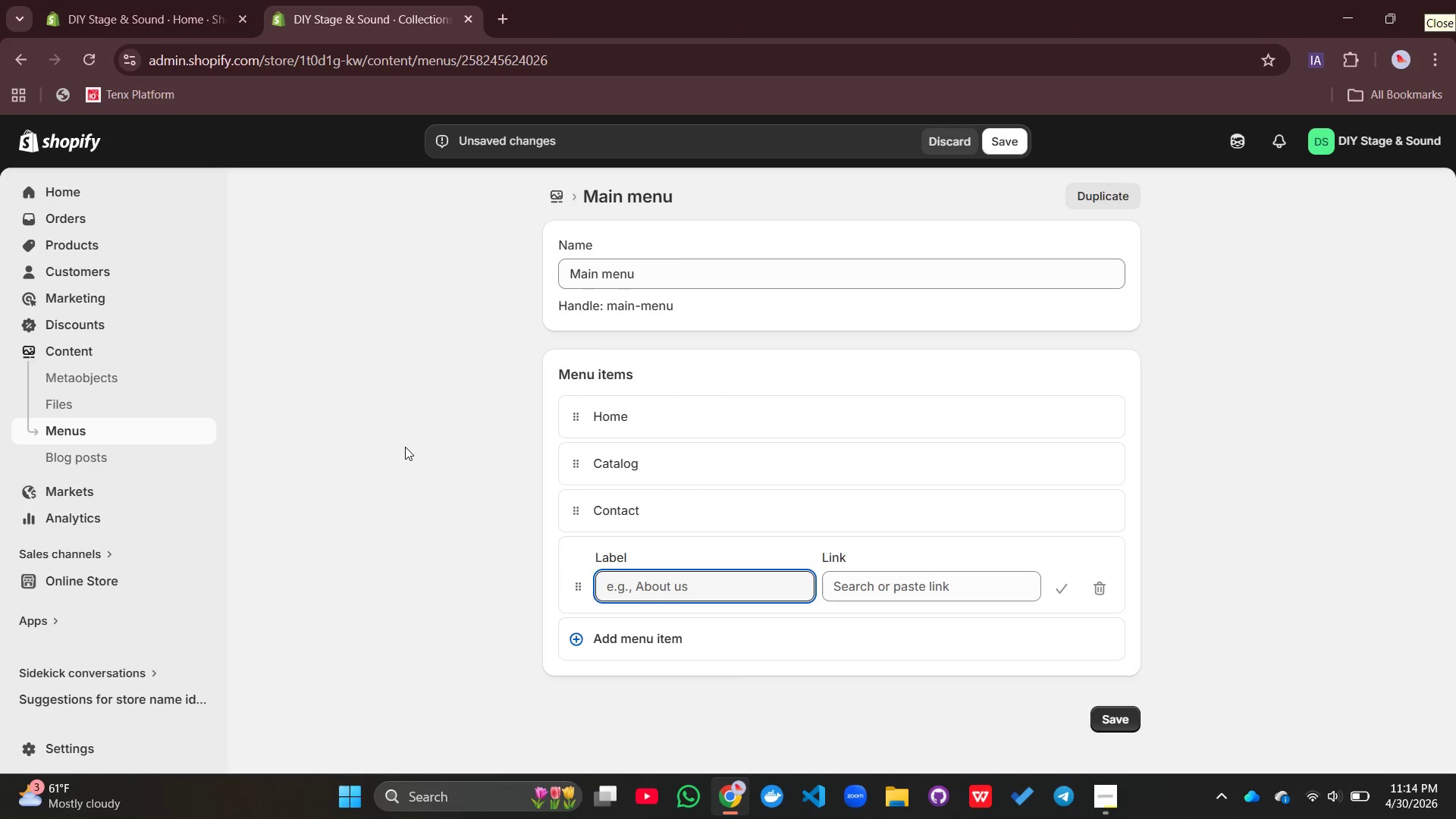 
type(Shopr)
key(Backspace)
type( by Event Type)
 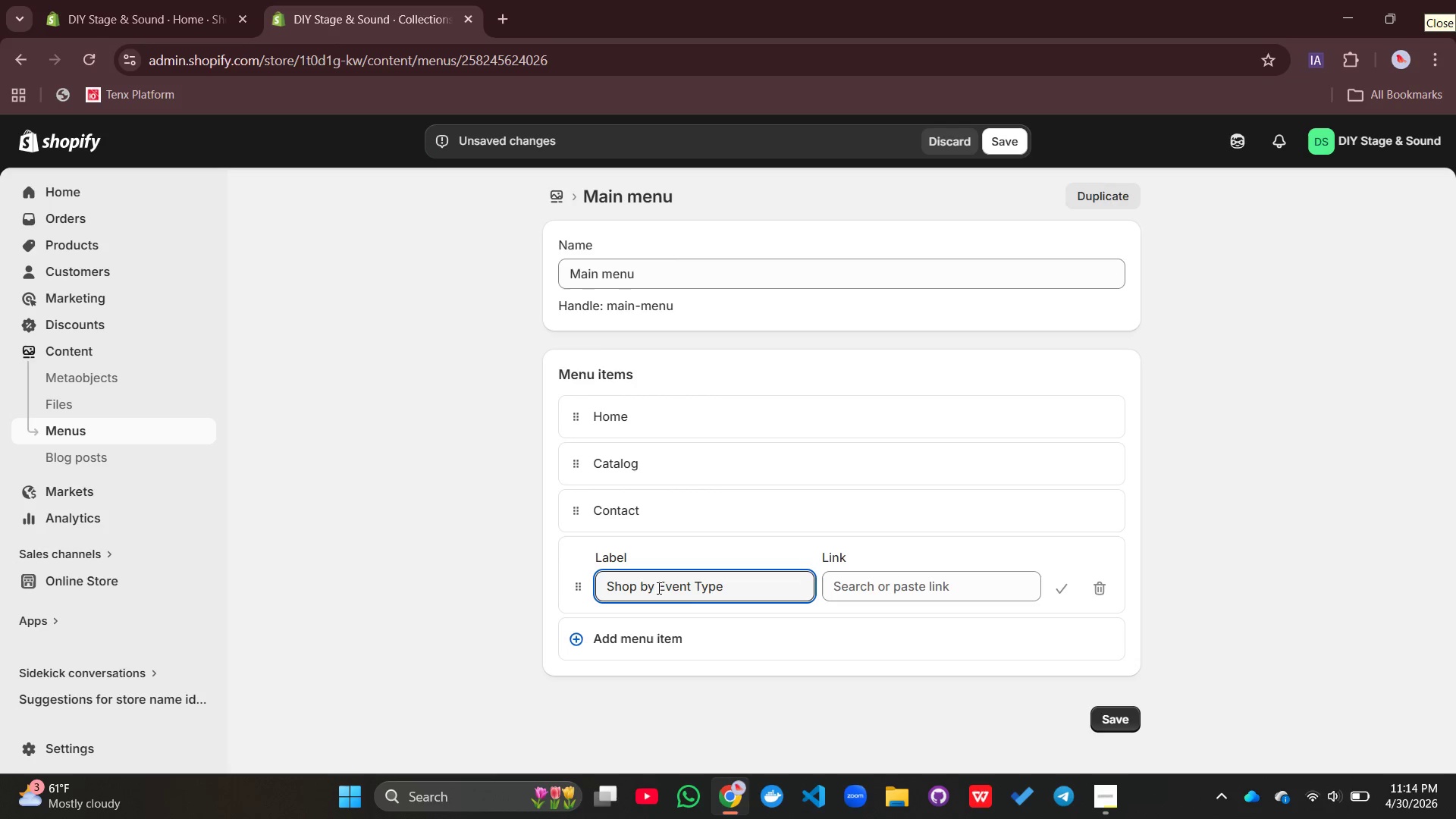 
left_click([1004, 143])
 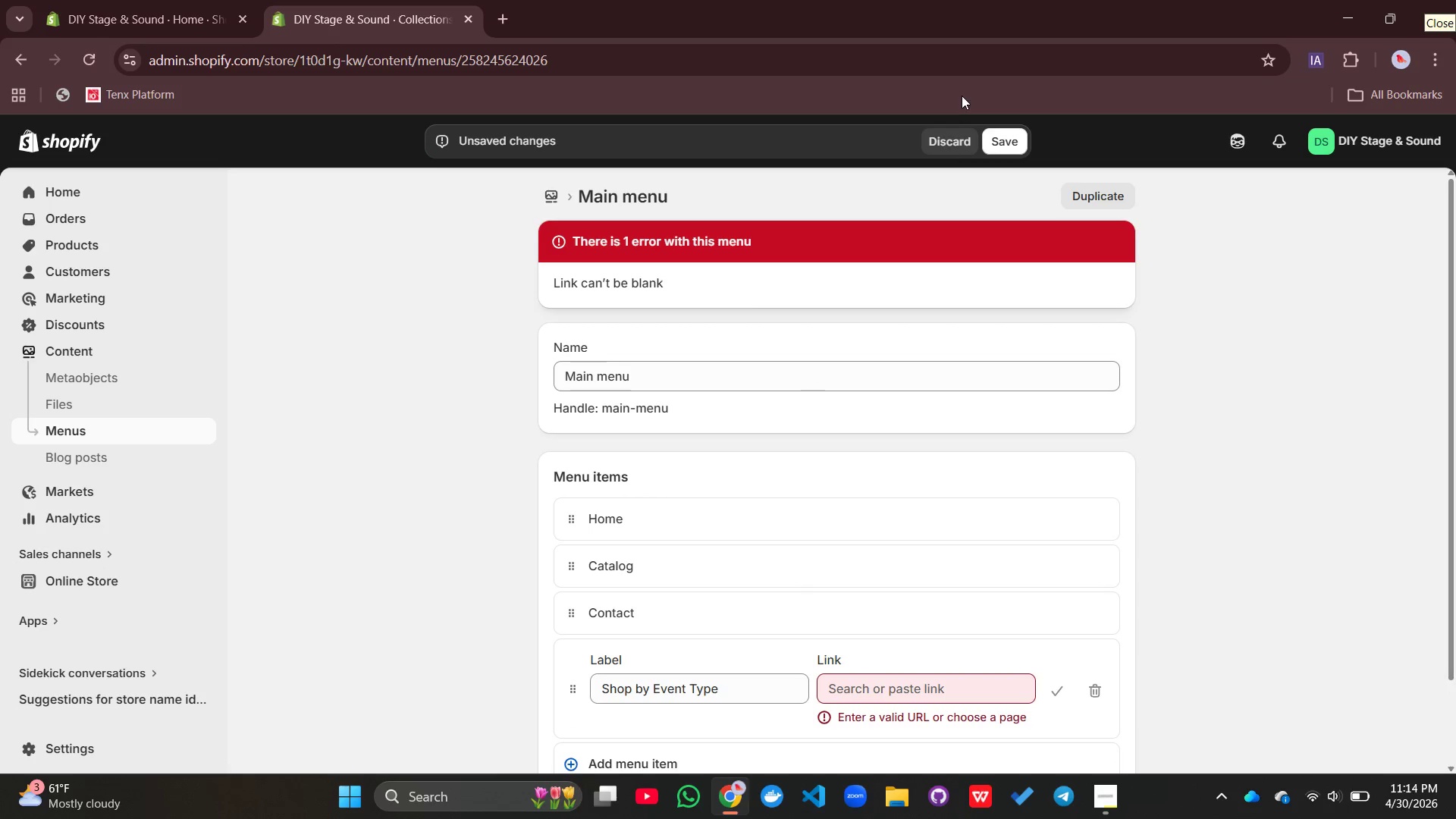 
left_click([955, 136])
 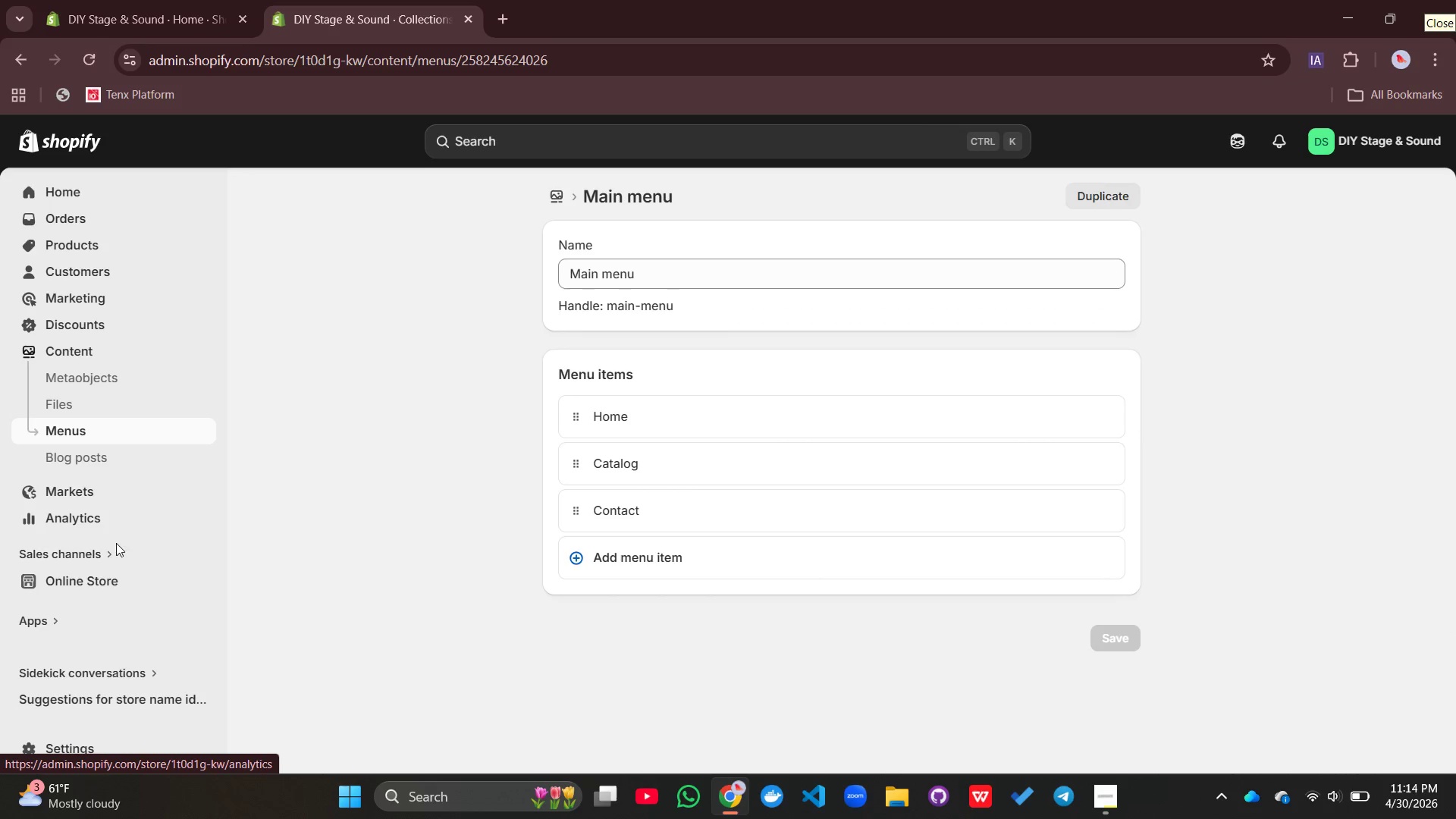 
left_click([104, 585])
 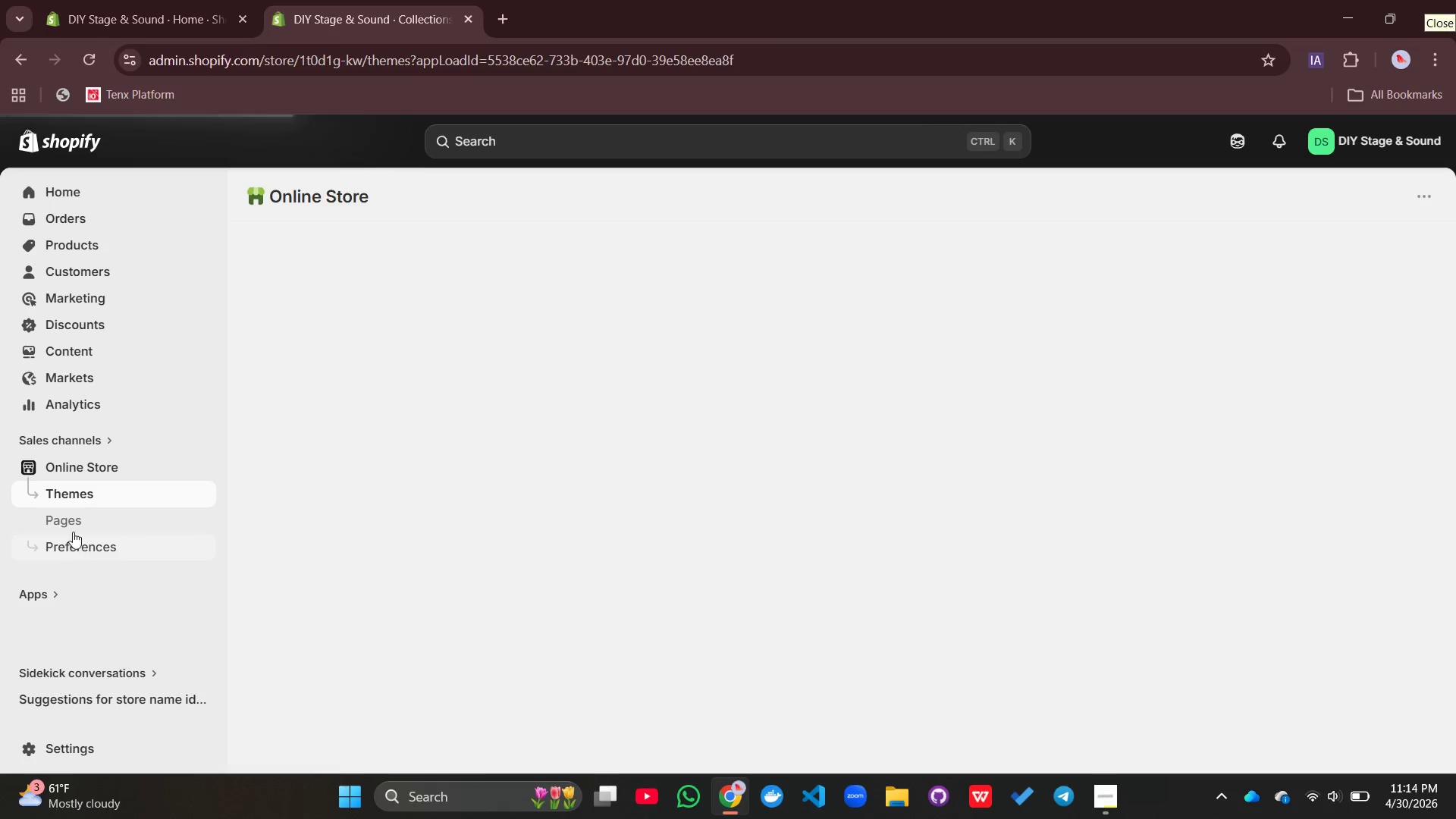 
left_click([73, 526])
 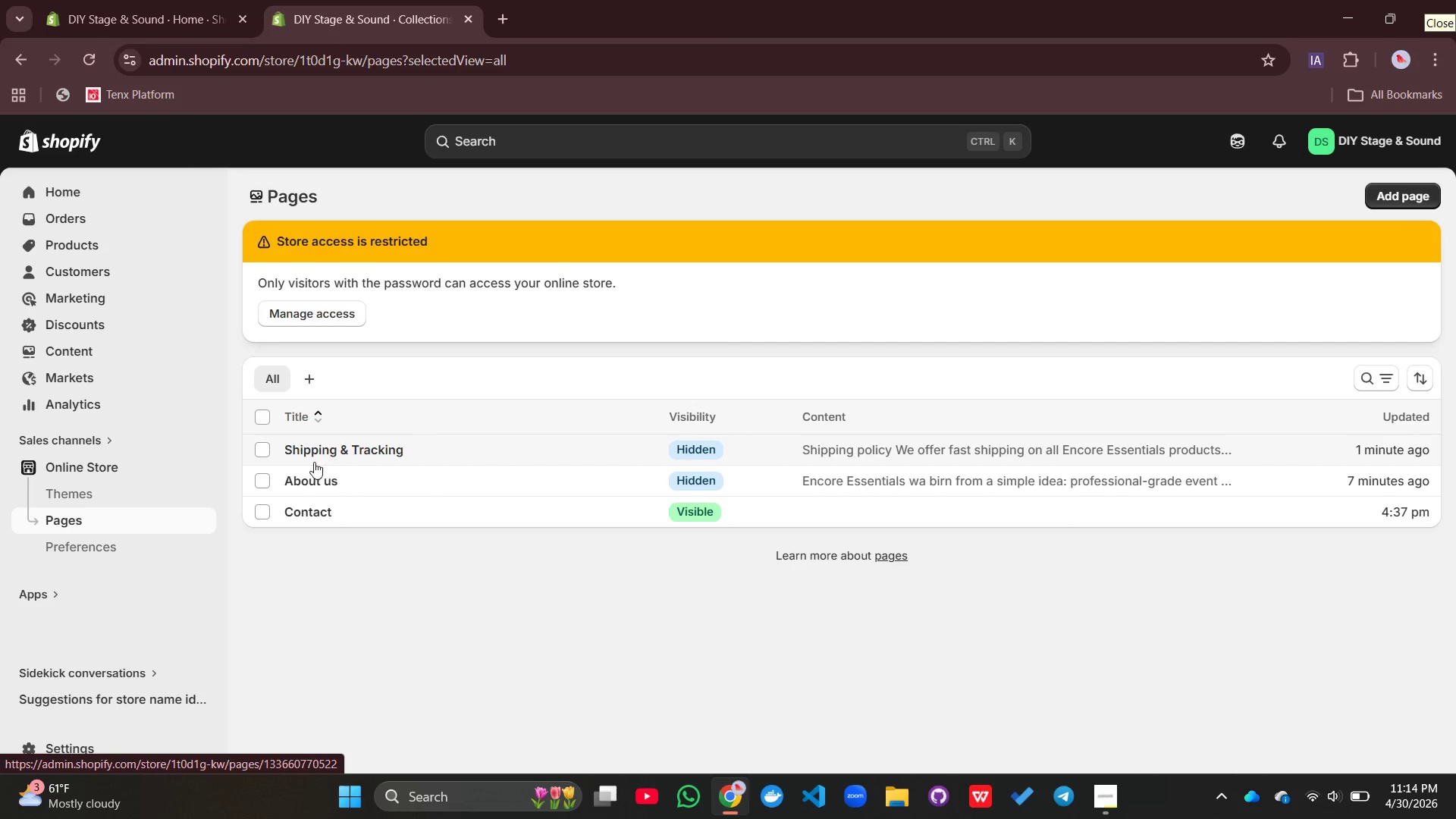 
wait(5.41)
 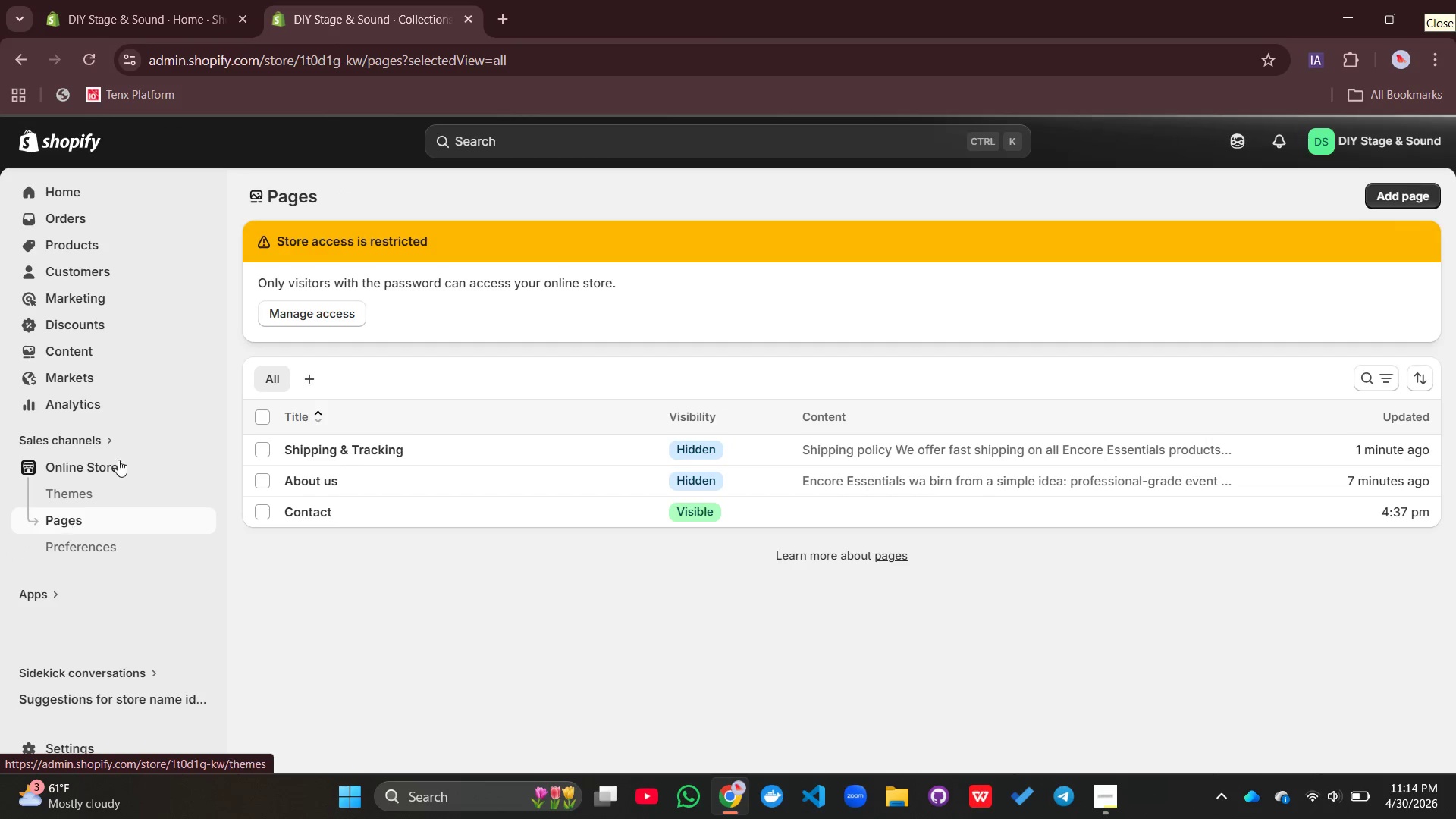 
left_click([360, 444])
 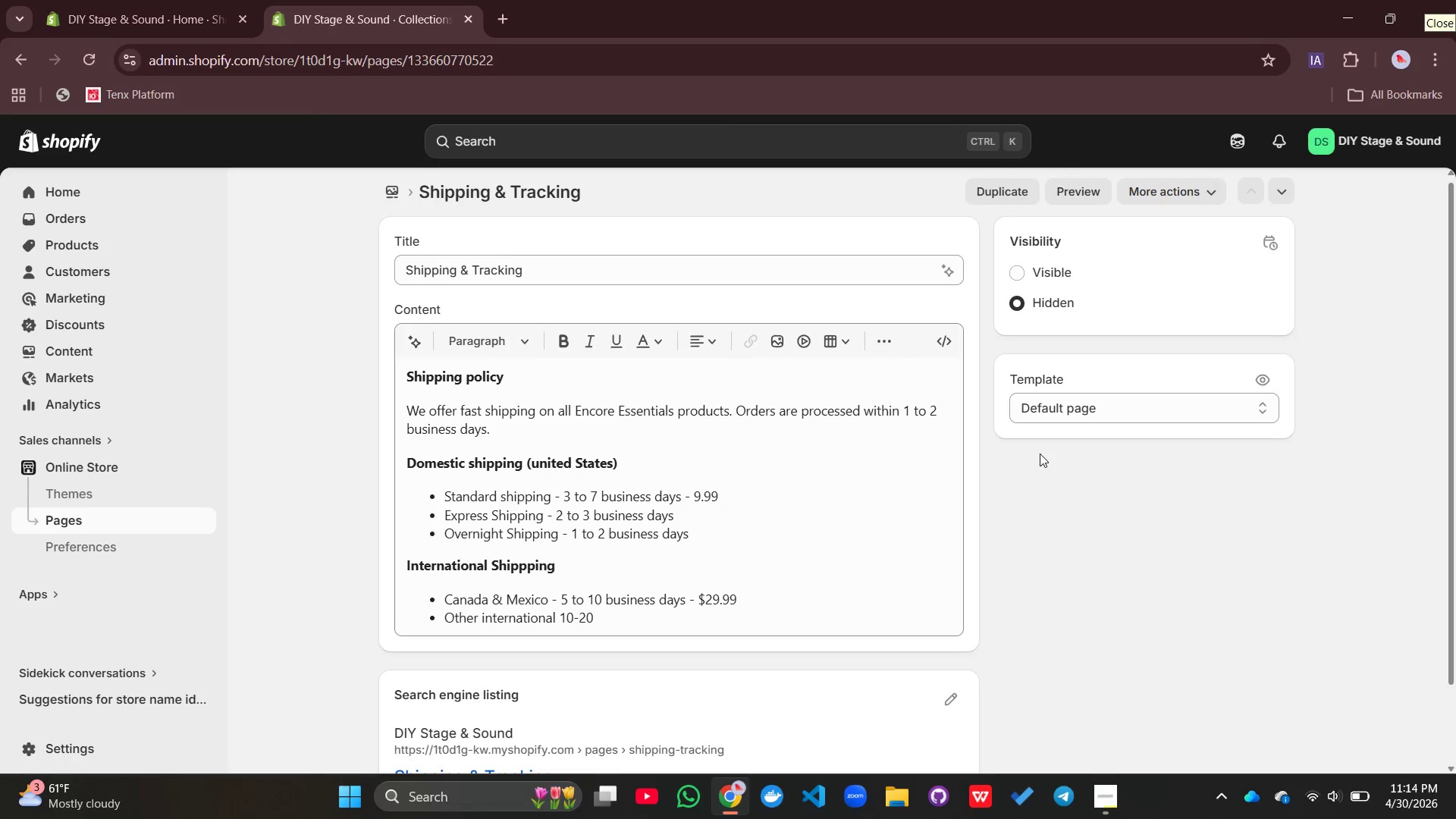 
wait(5.38)
 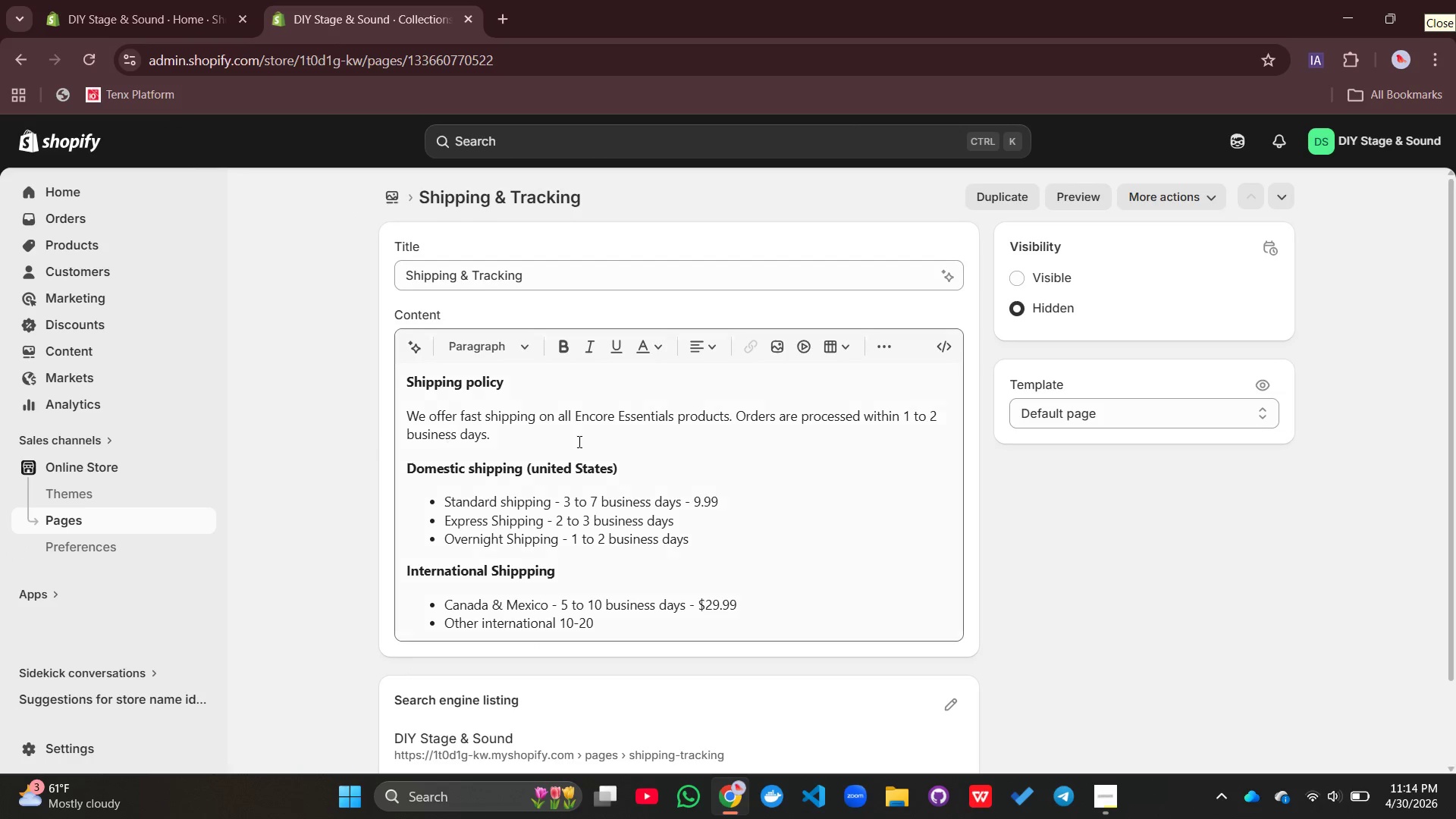 
left_click([1021, 280])
 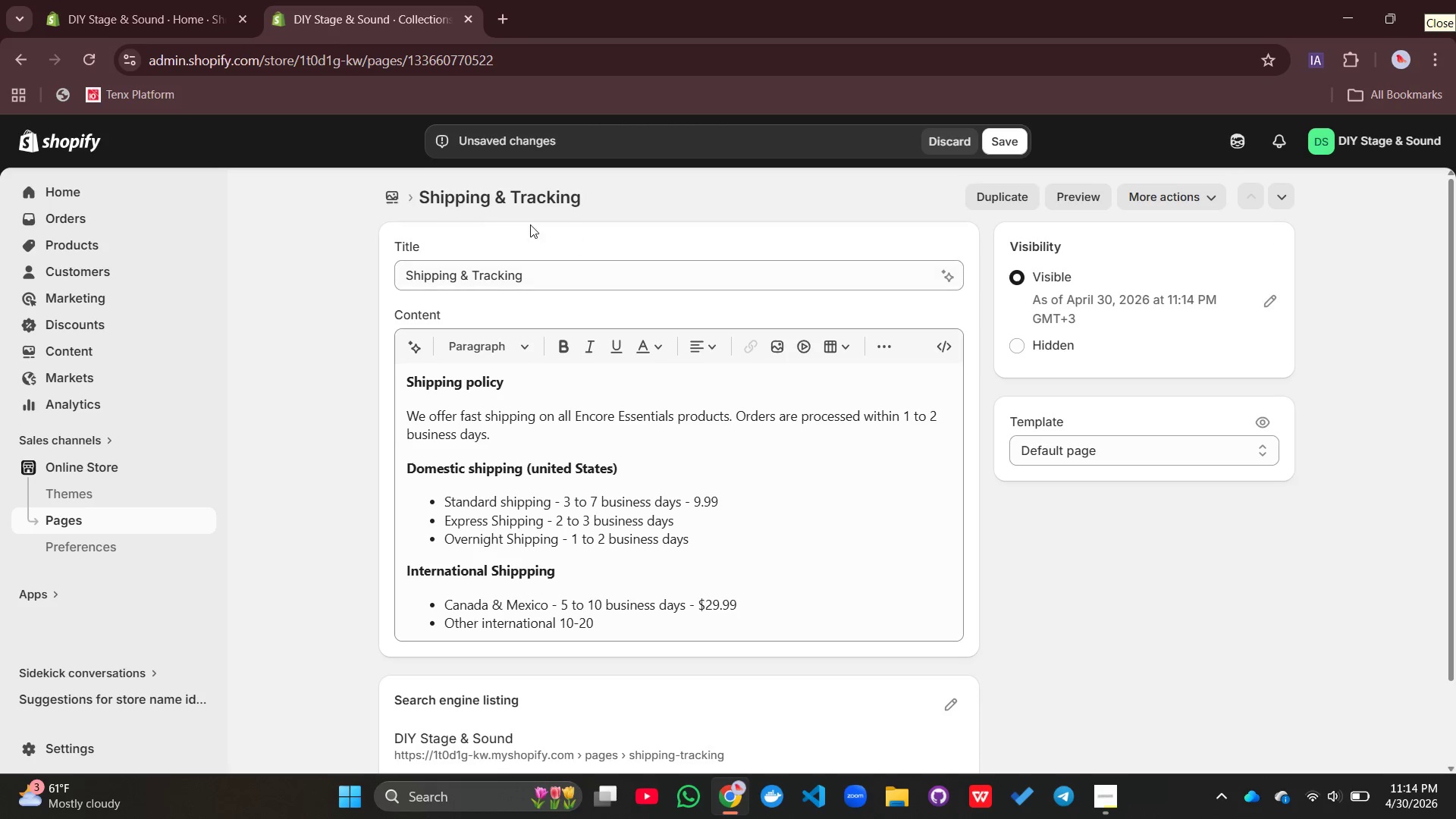 
left_click([394, 204])
 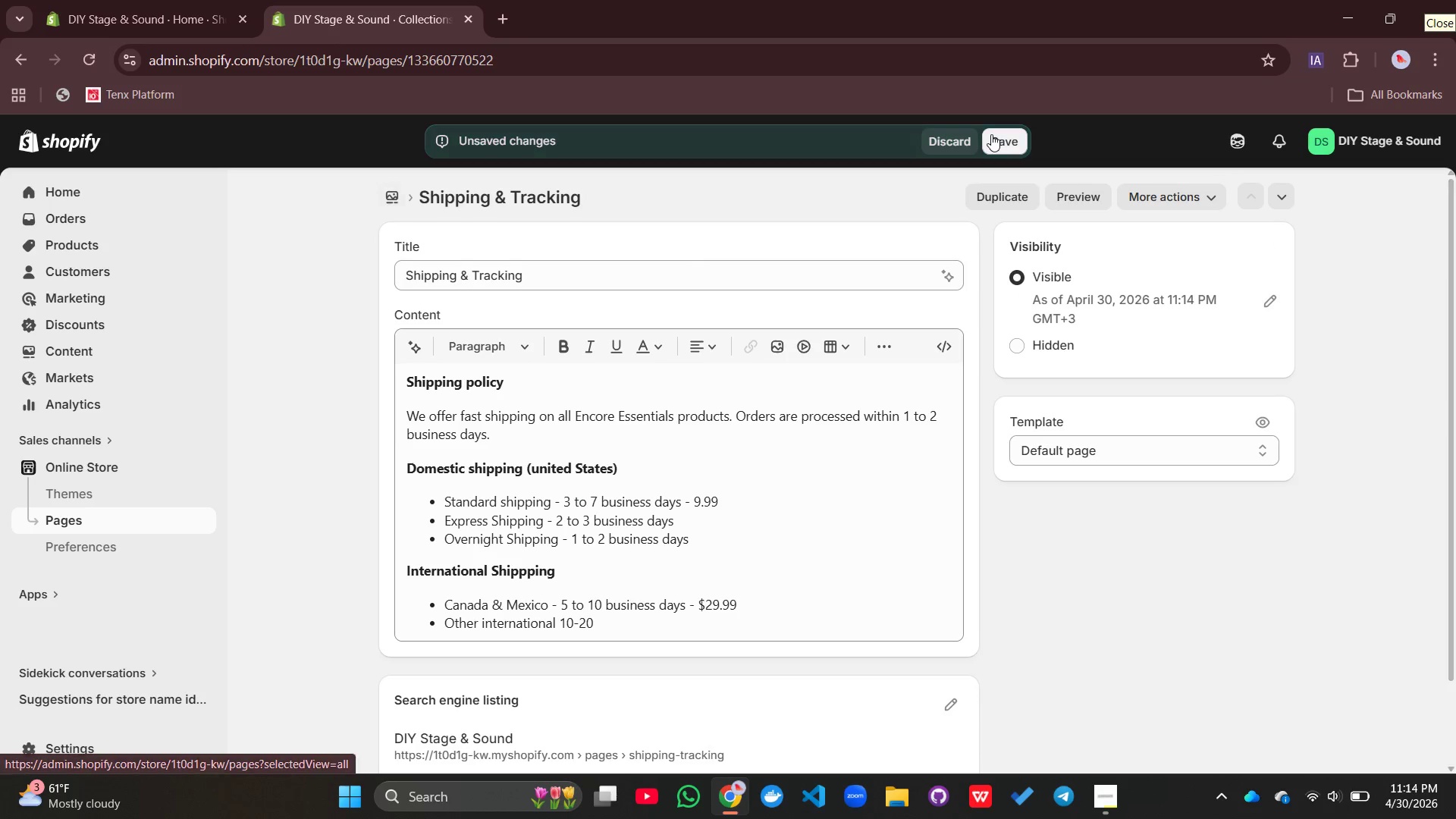 
left_click([999, 136])
 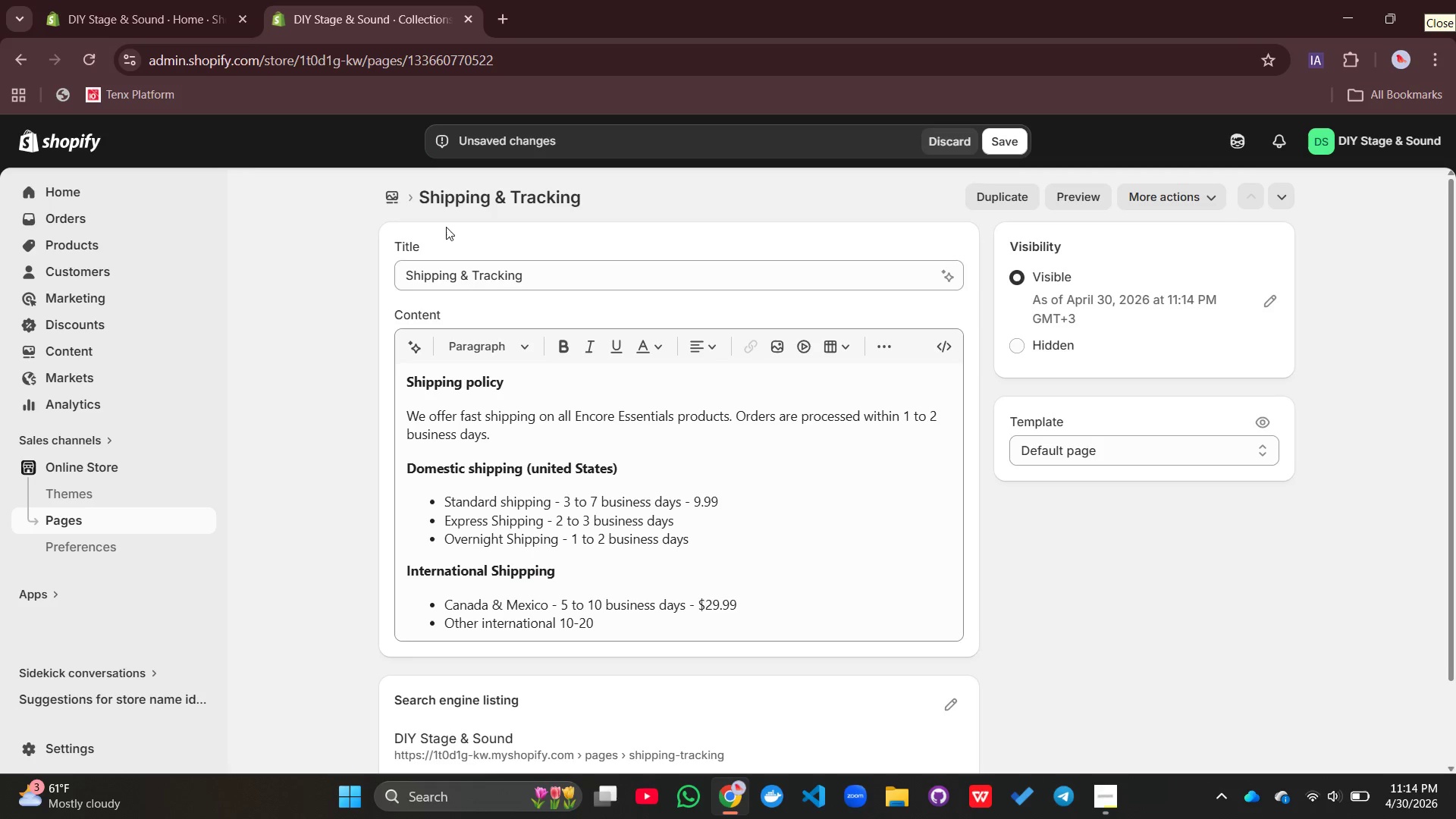 
left_click([403, 246])
 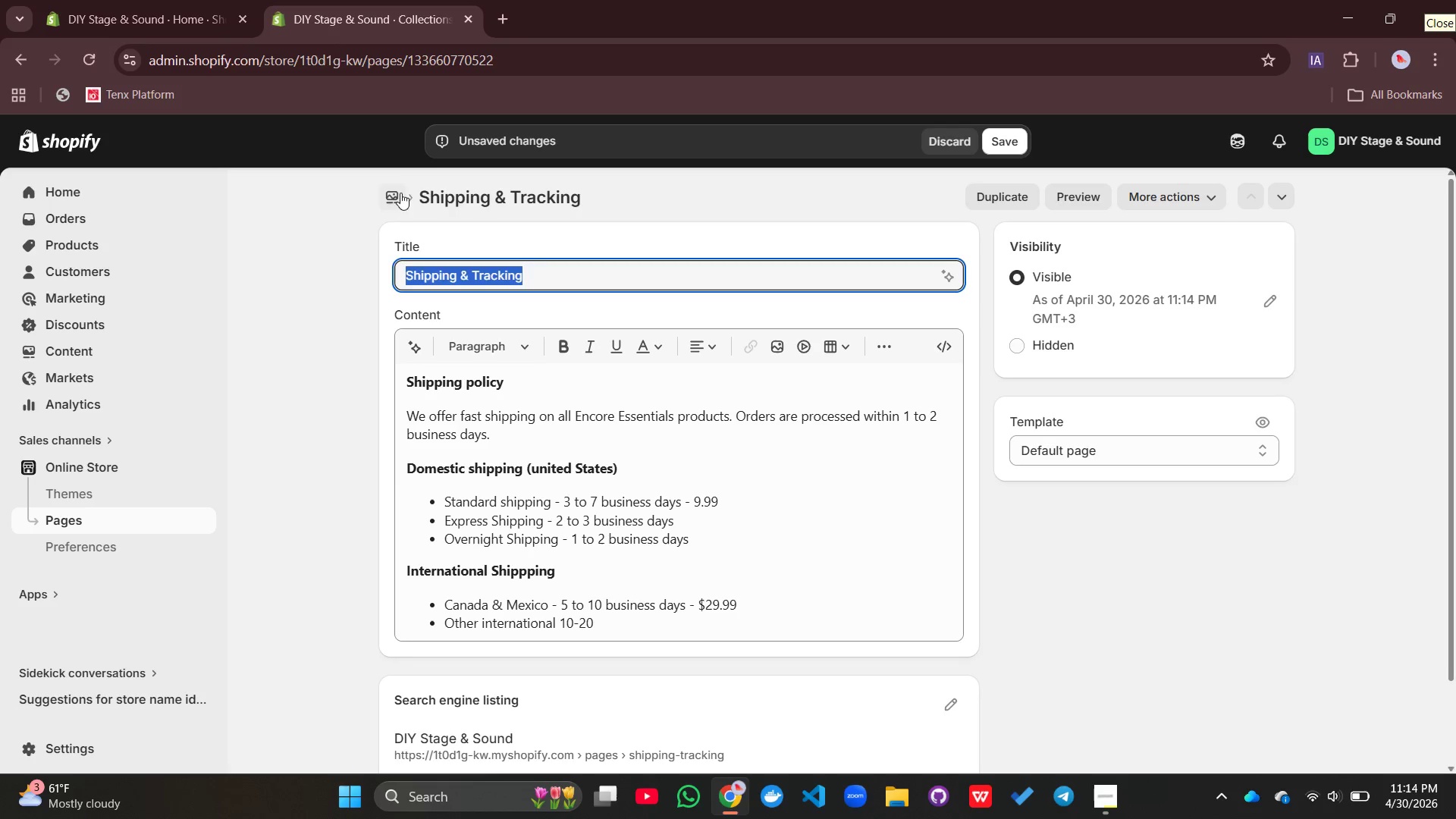 
left_click([388, 199])
 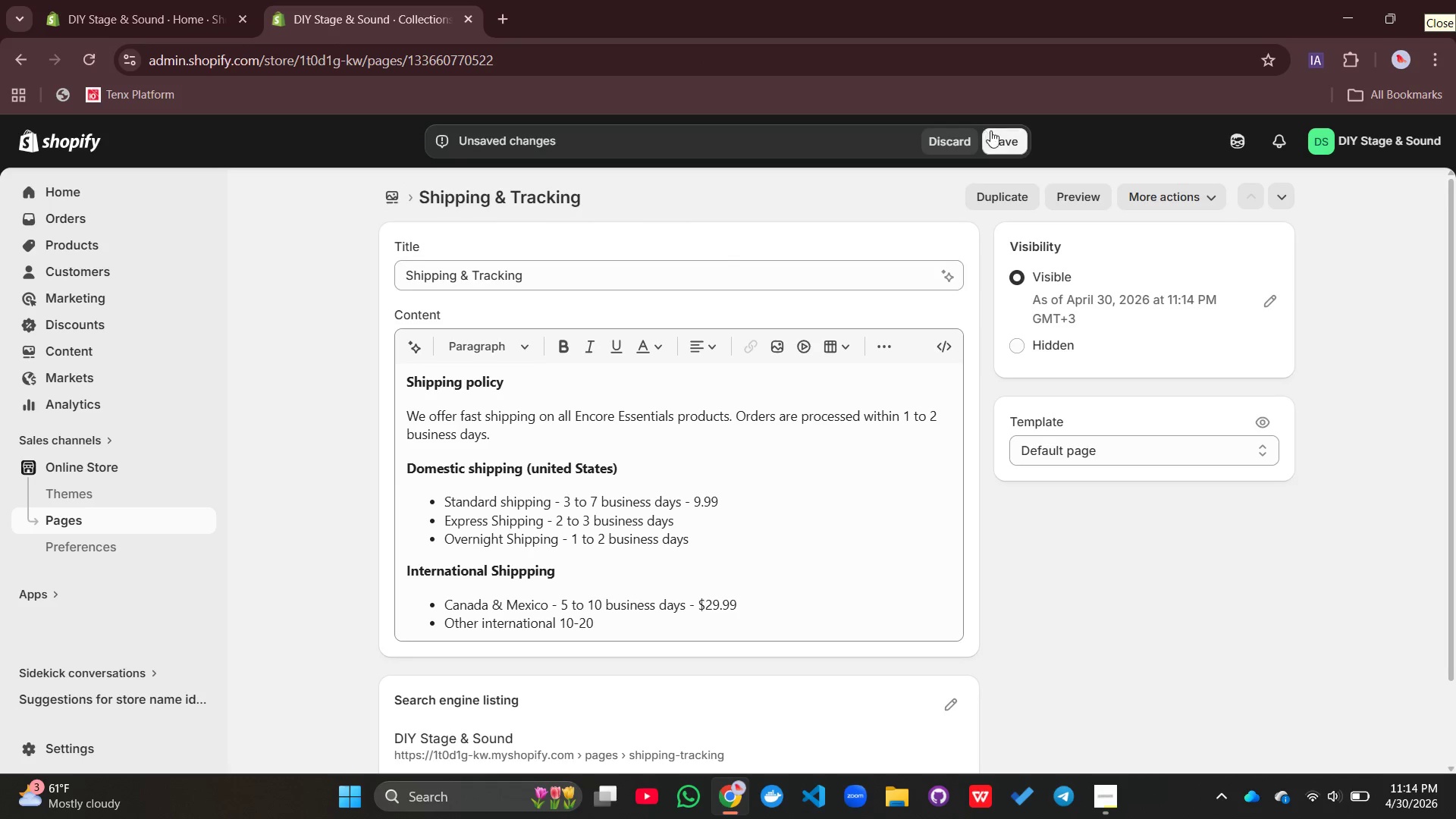 
left_click([1002, 133])
 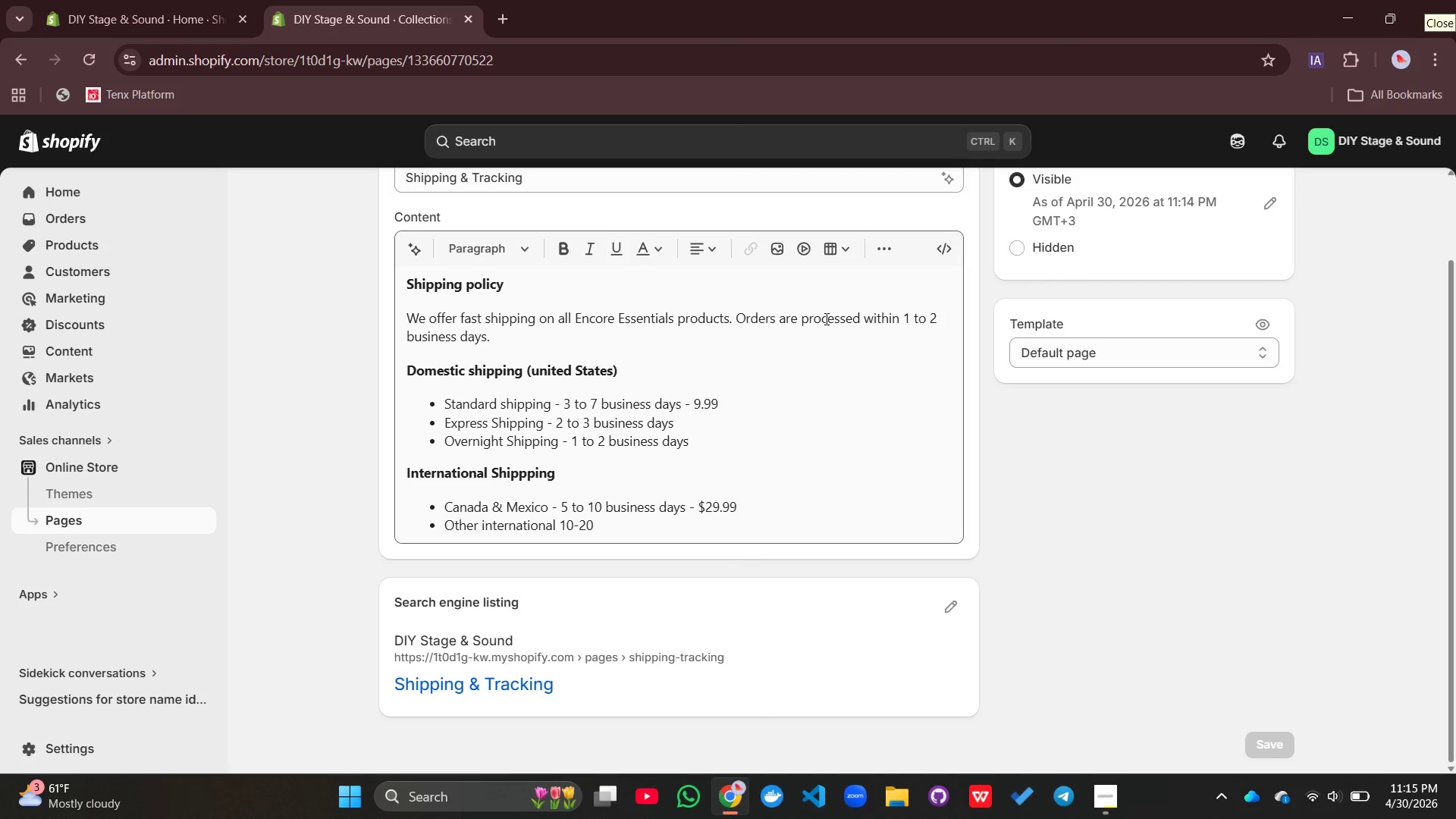 
wait(7.11)
 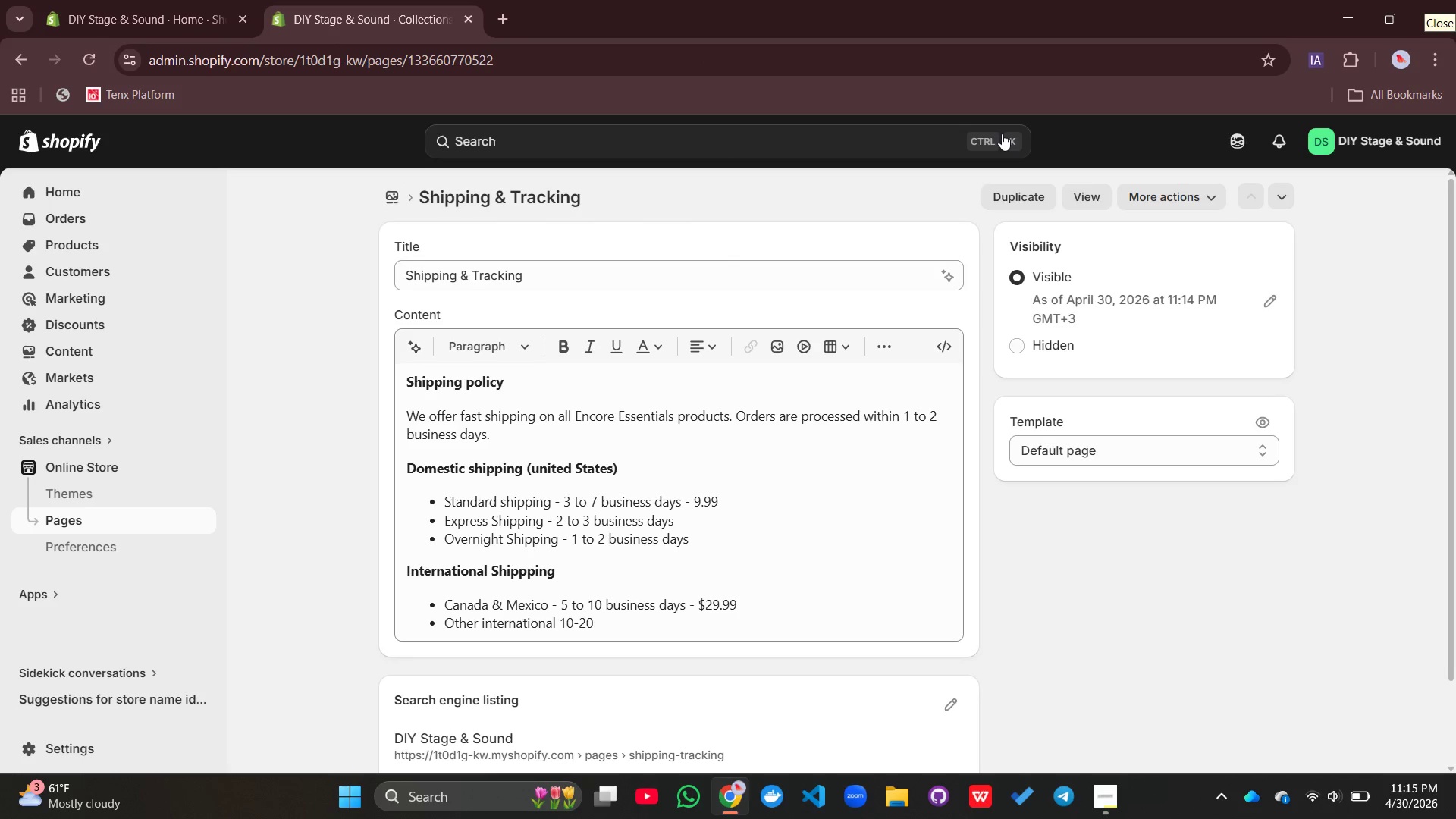 
left_click([398, 189])
 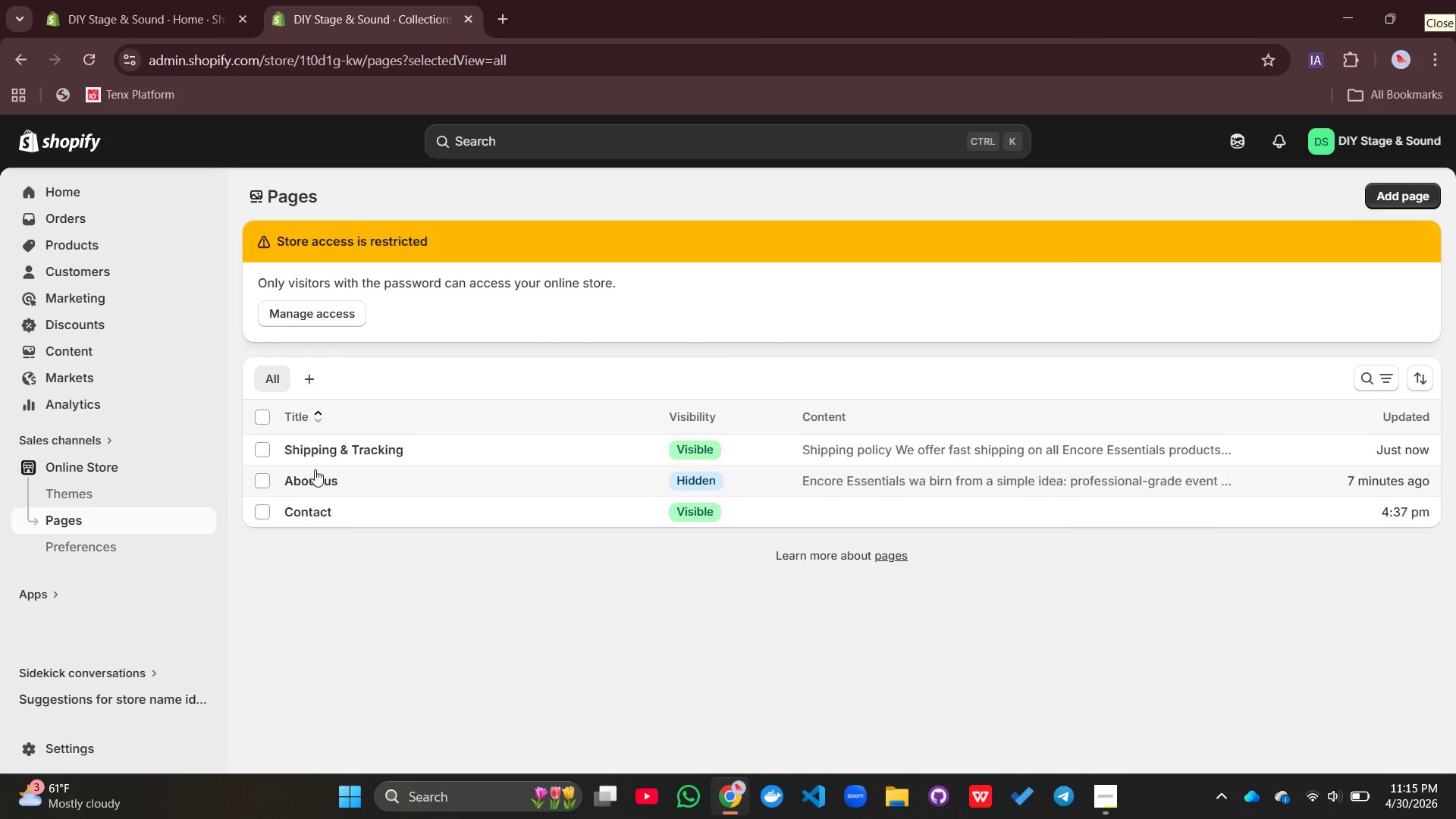 
left_click([312, 482])
 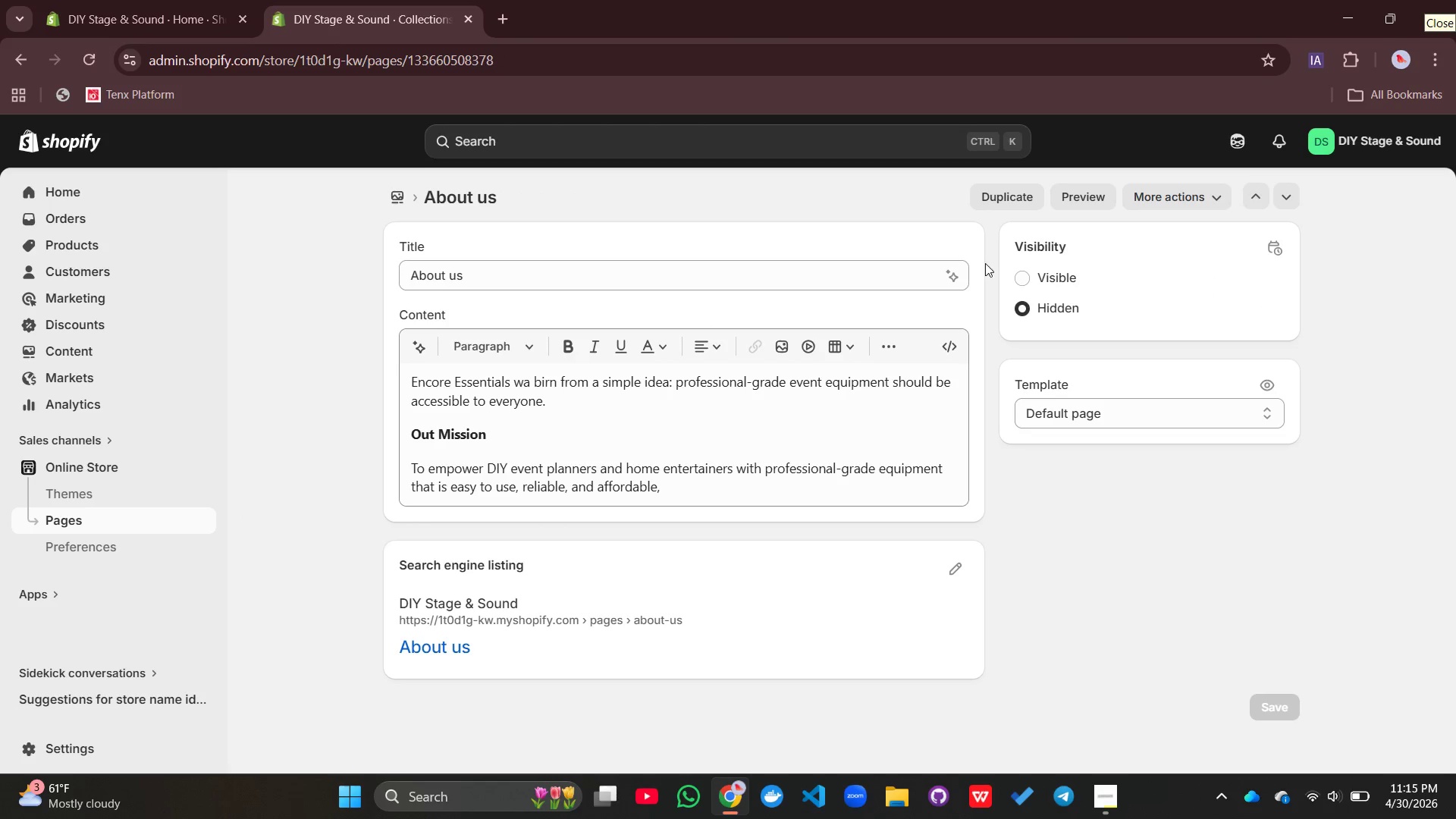 
left_click([1027, 274])
 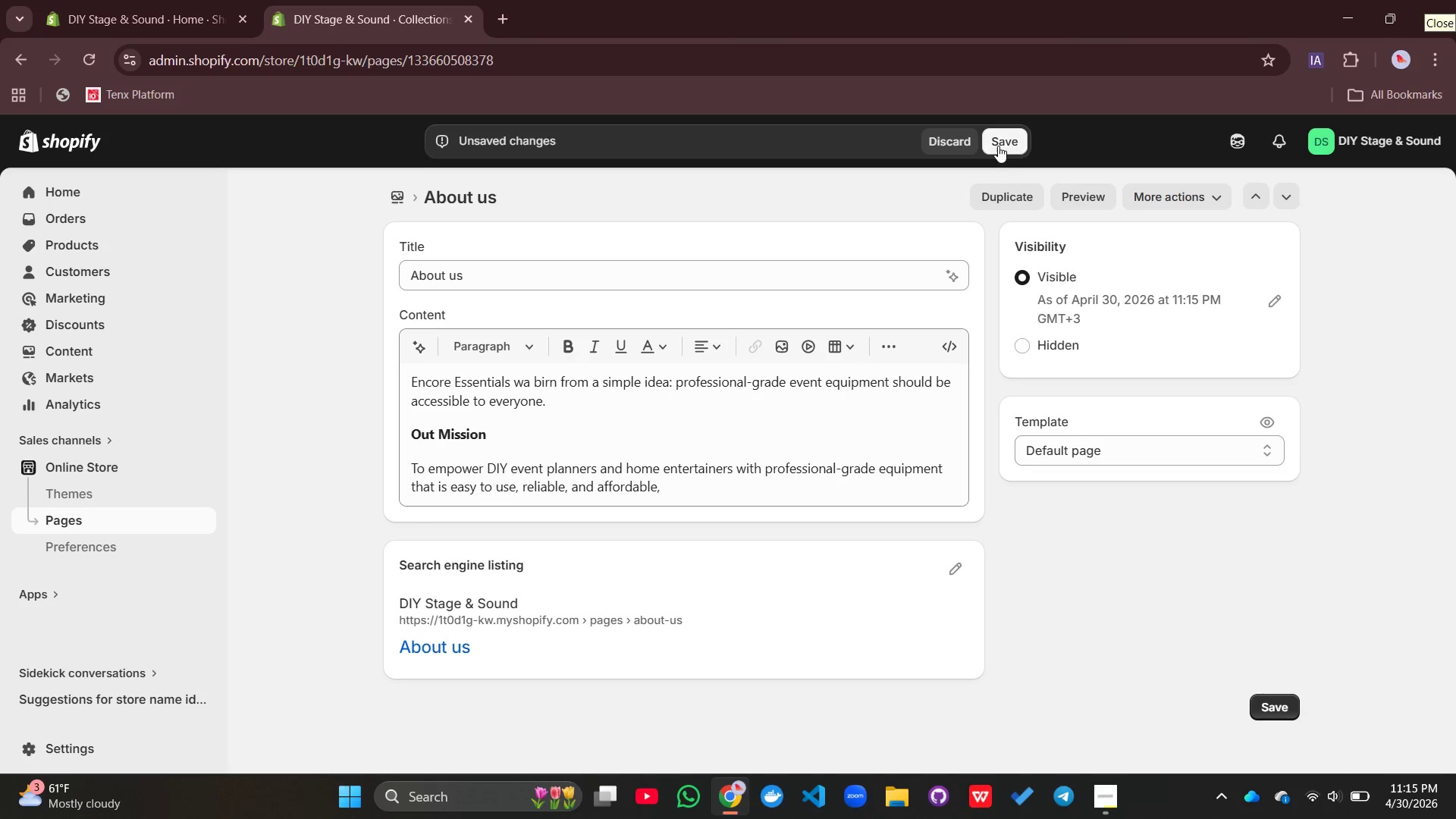 
left_click([996, 134])
 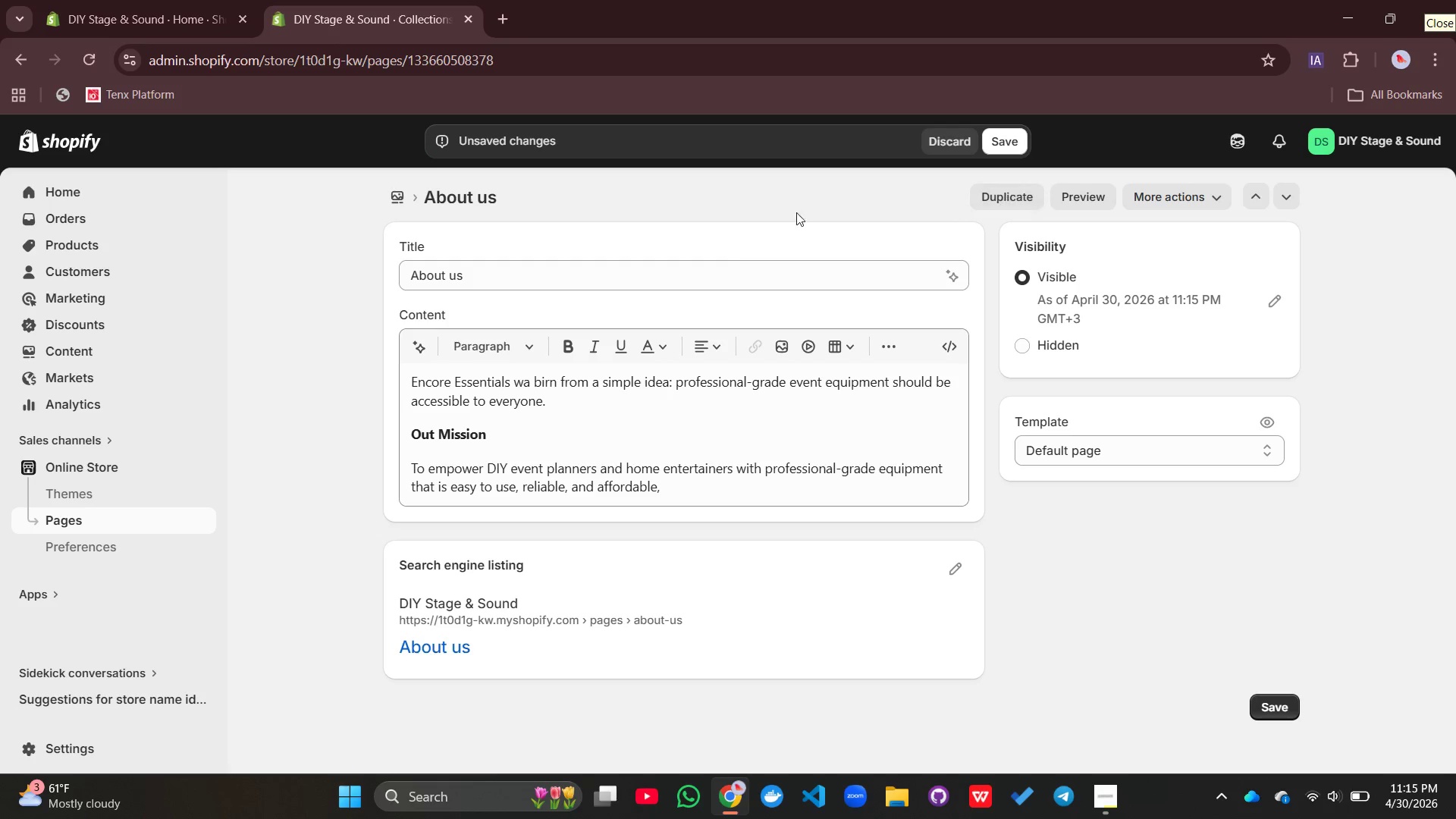 
wait(5.25)
 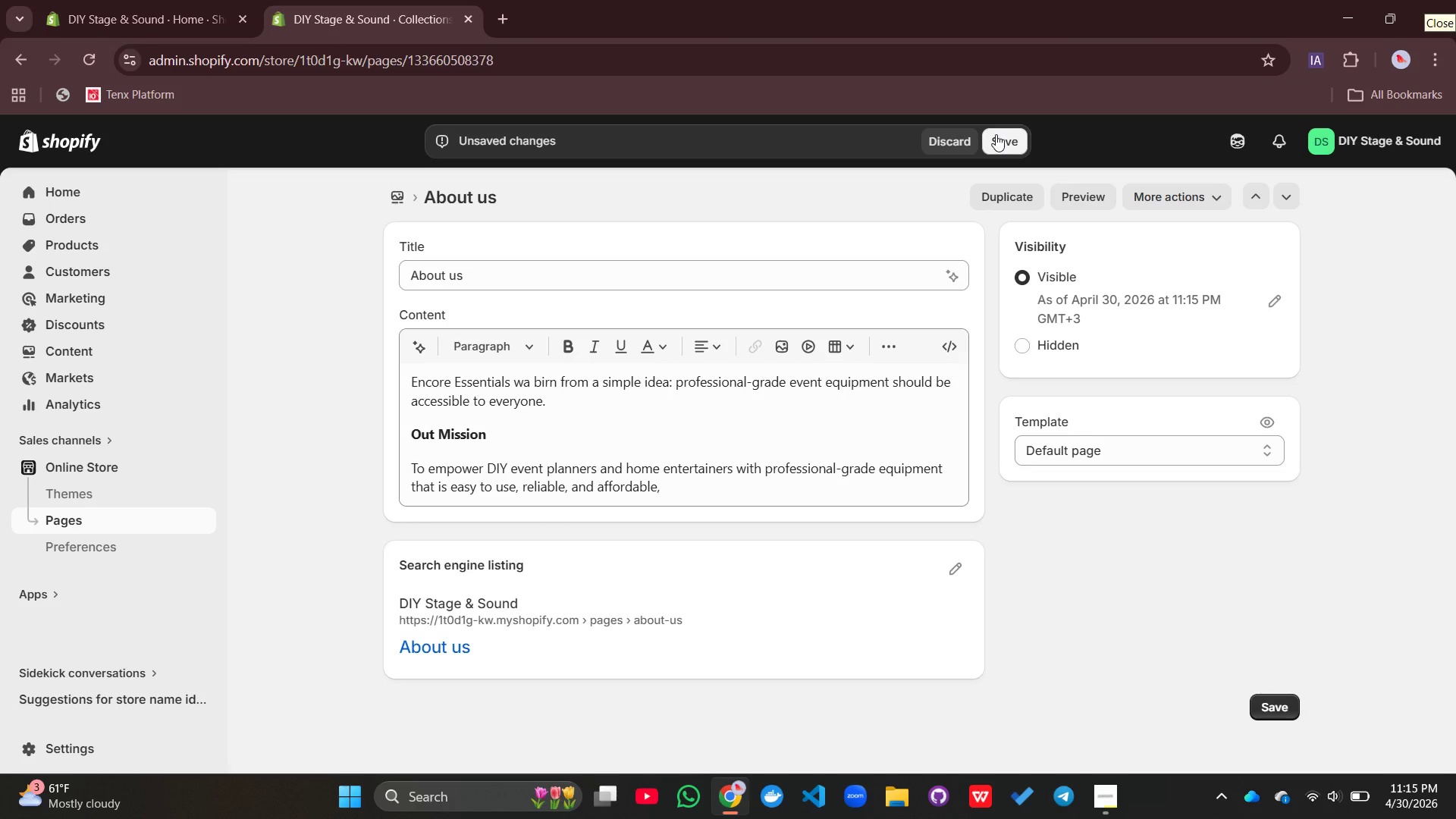 
left_click([405, 205])
 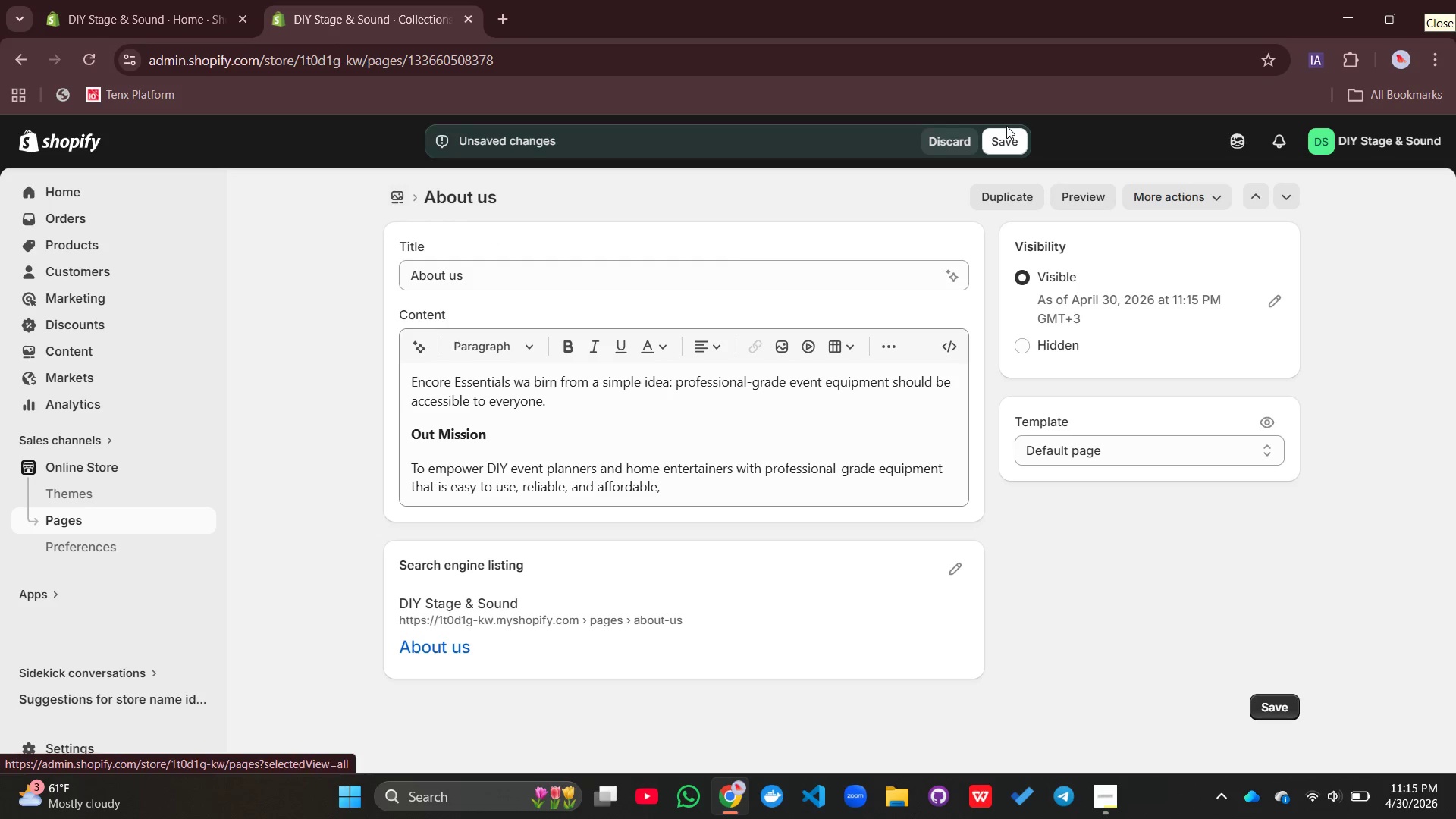 
left_click([1009, 136])
 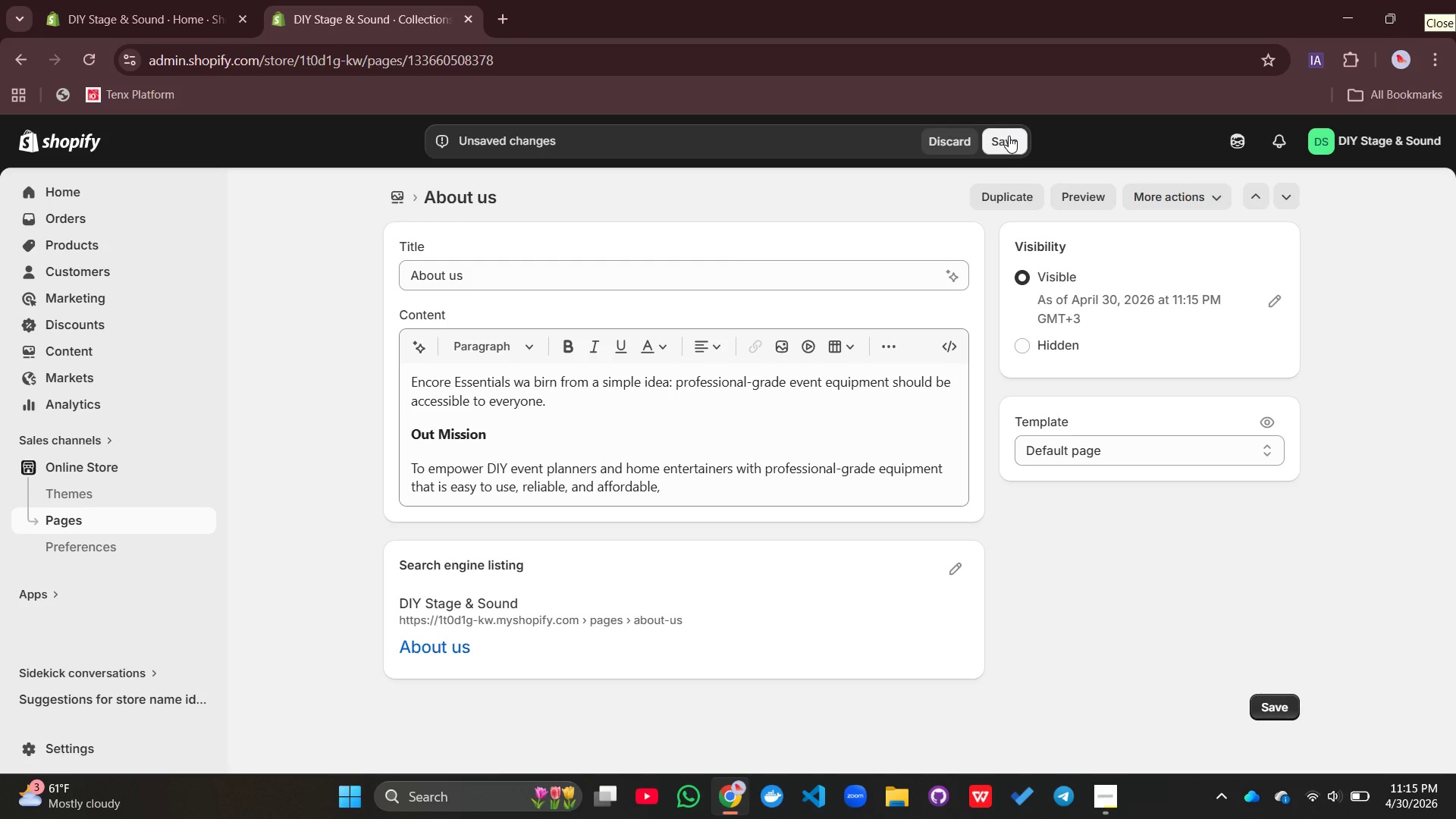 
left_click([1009, 136])
 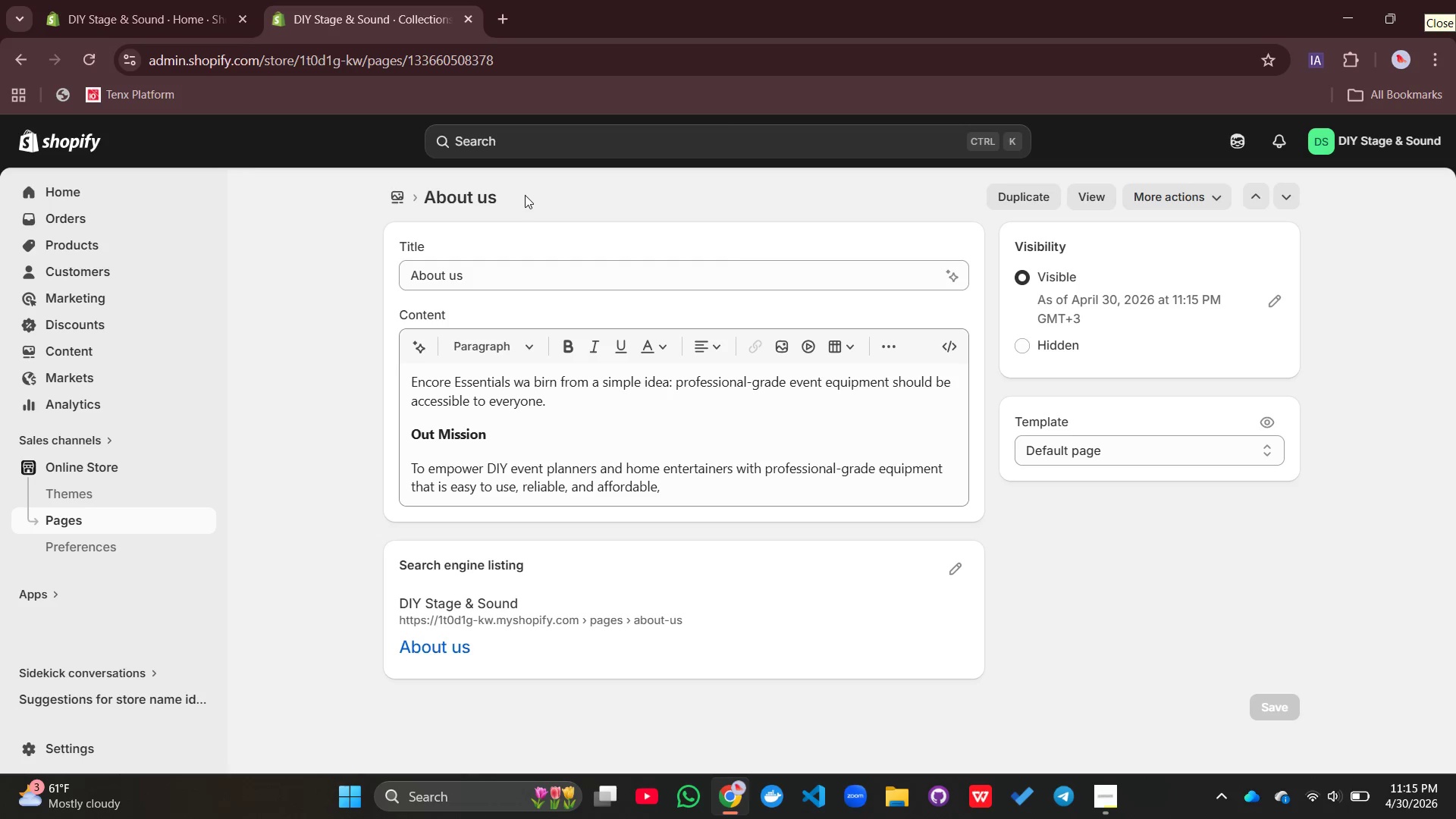 
left_click([385, 202])
 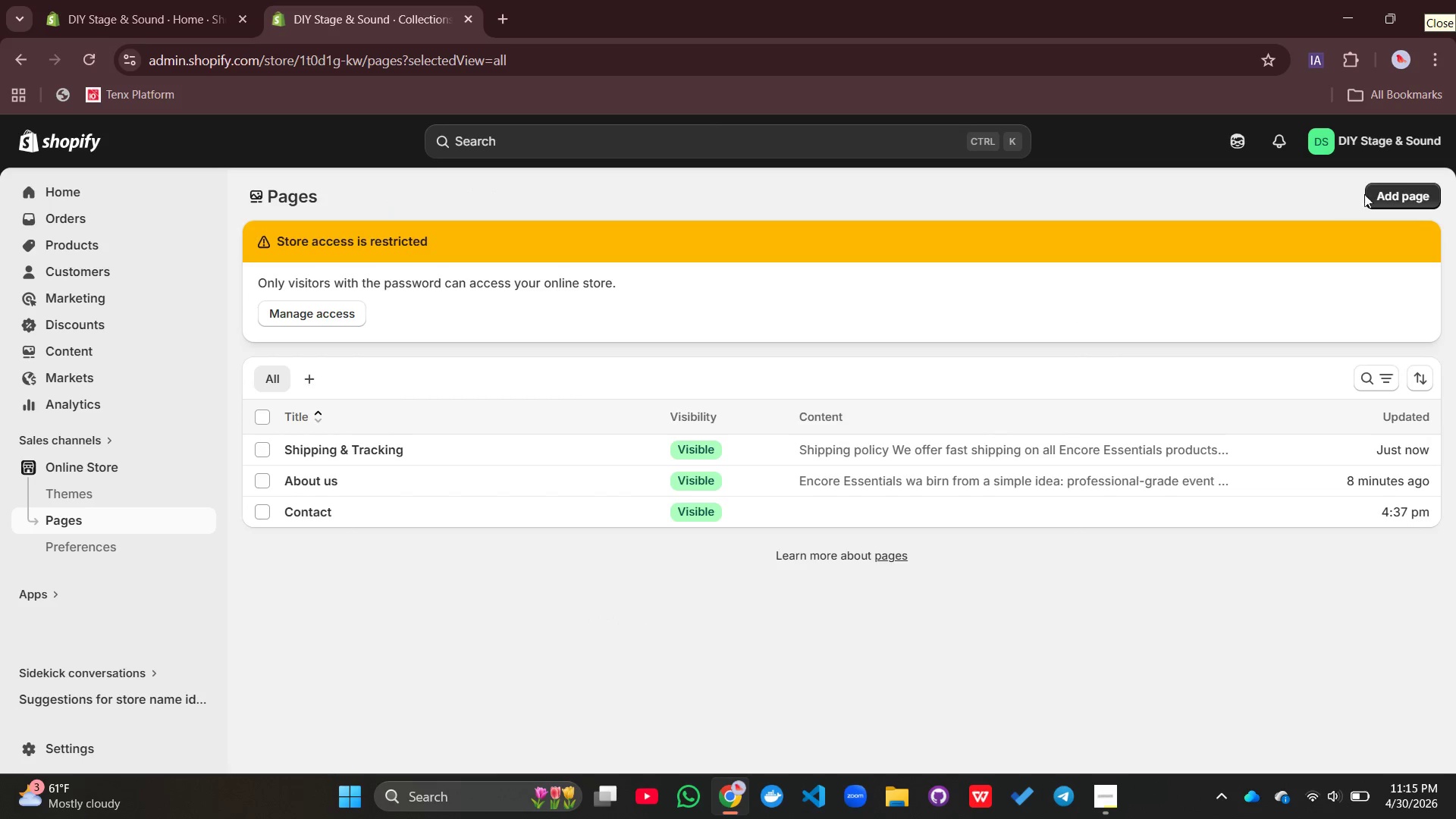 
left_click([1401, 190])
 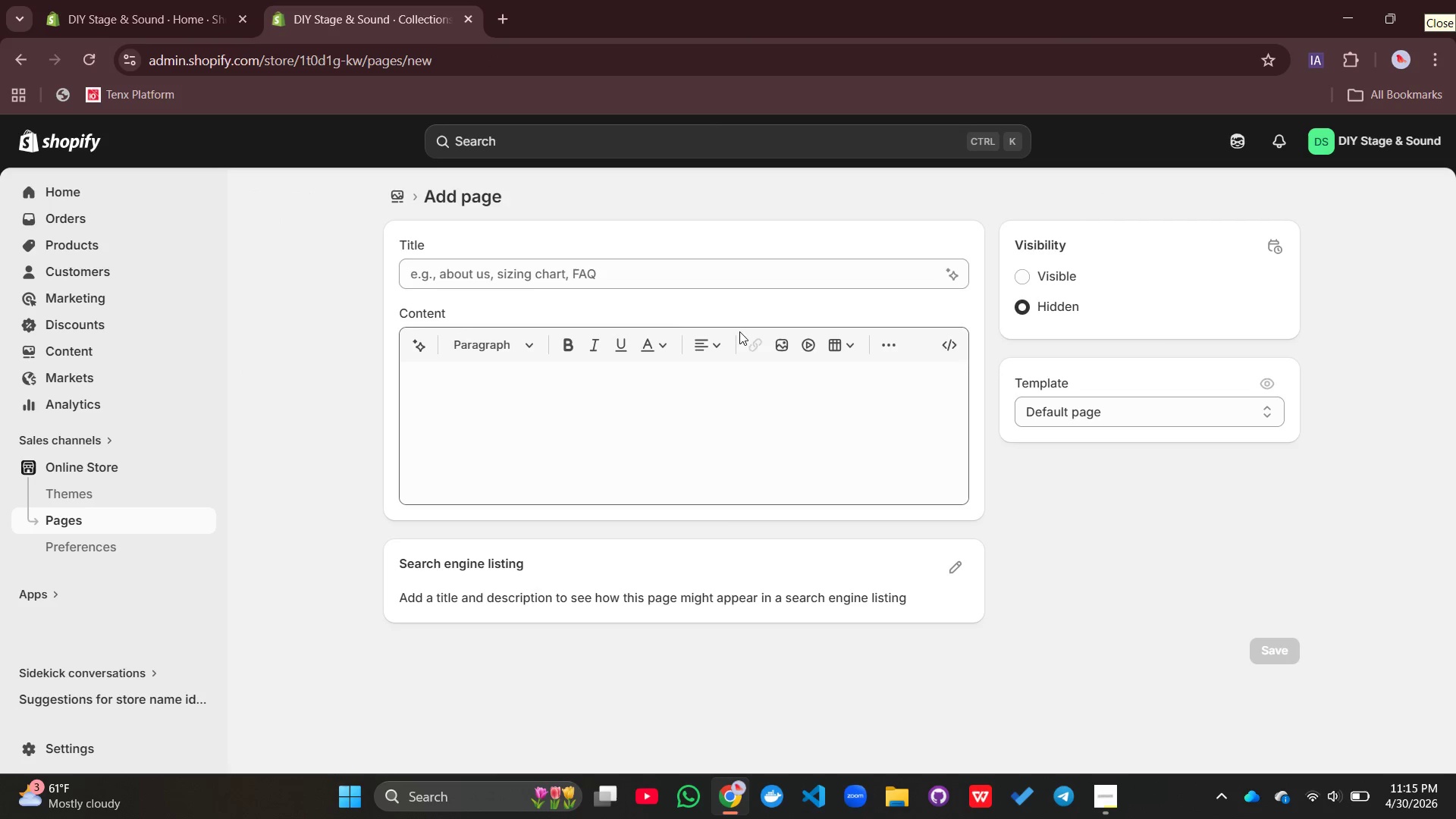 
left_click([589, 278])
 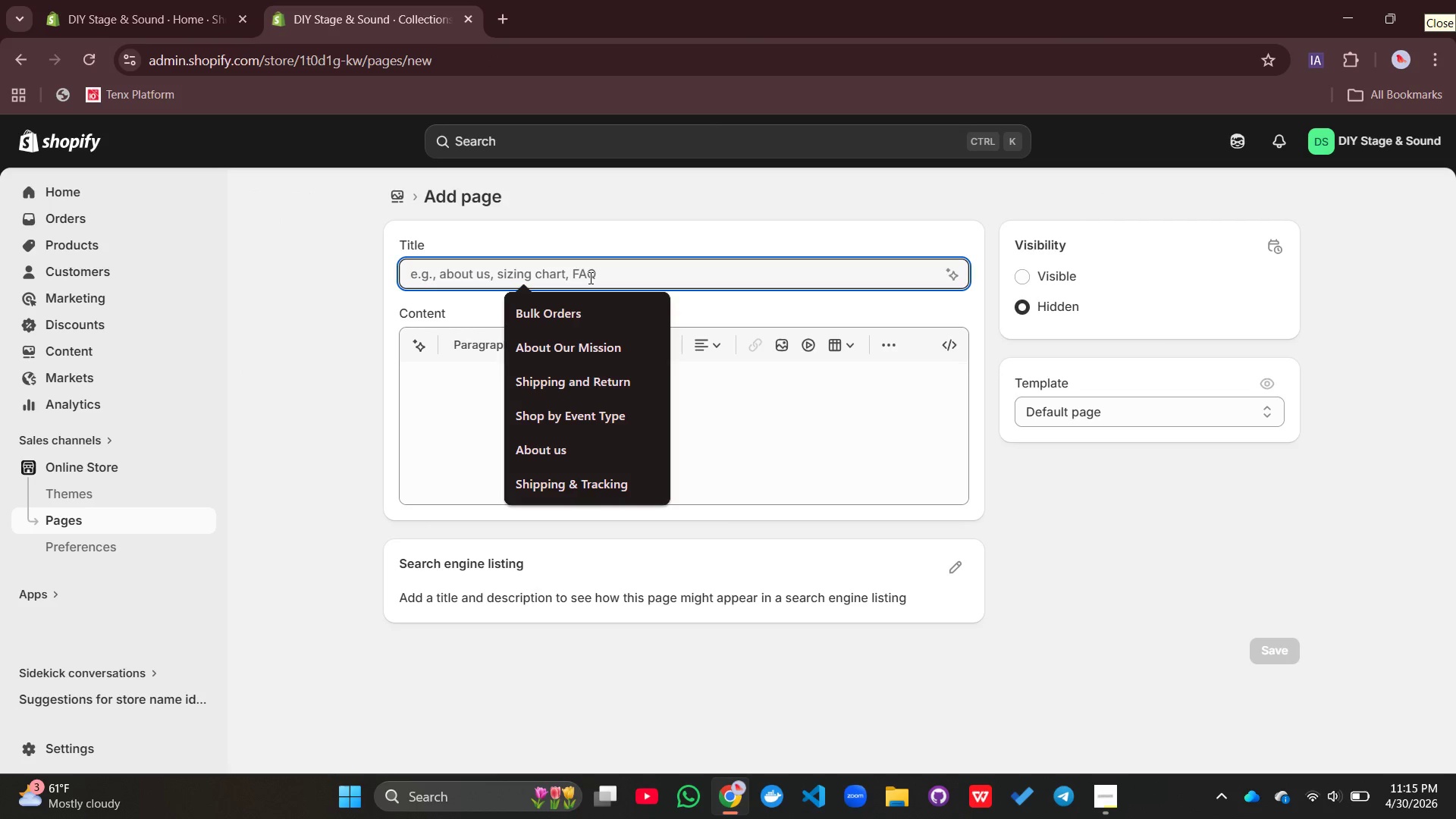 
type(Shop by en)
key(Backspace)
type(vents Type)
 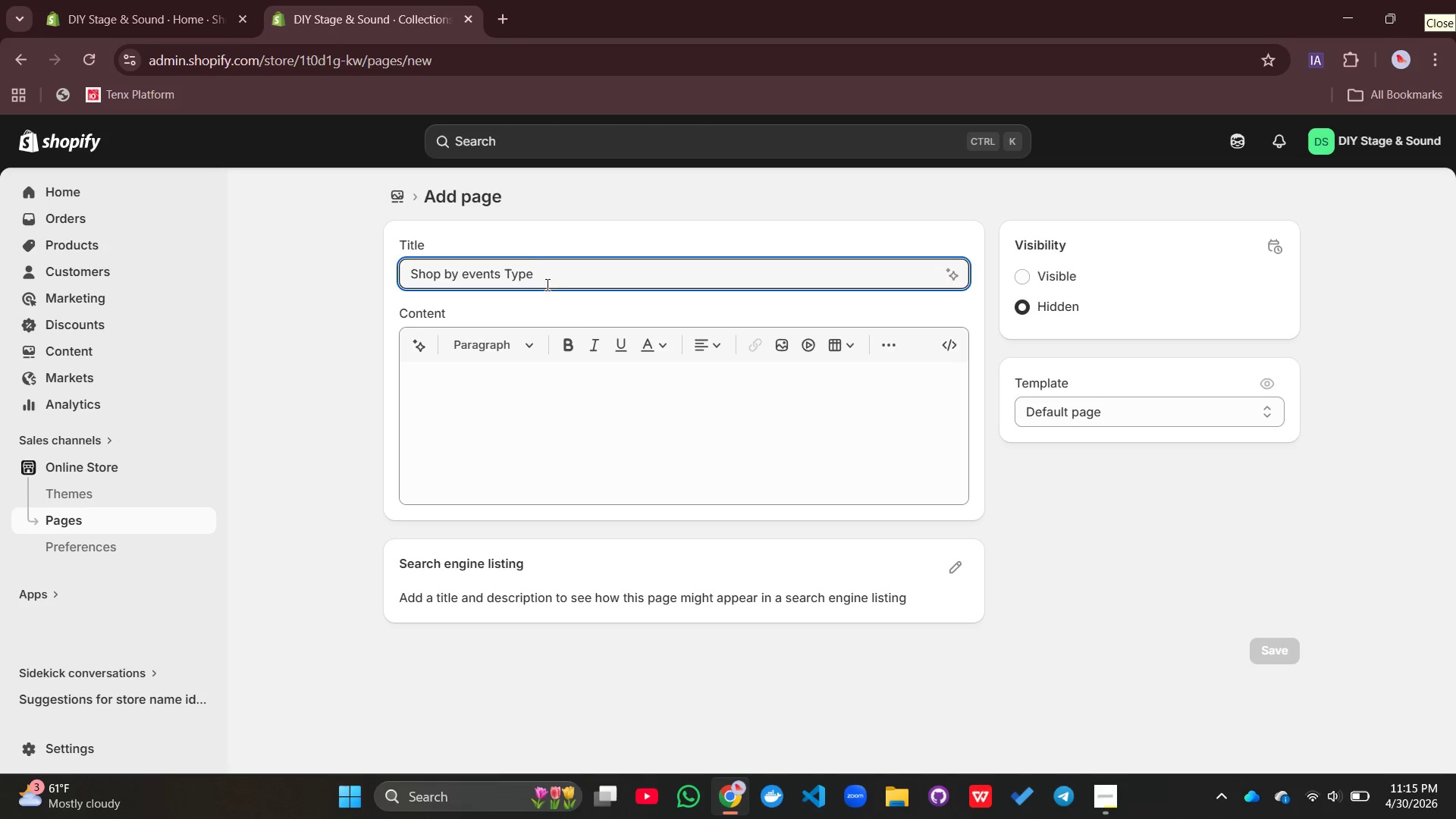 
wait(5.5)
 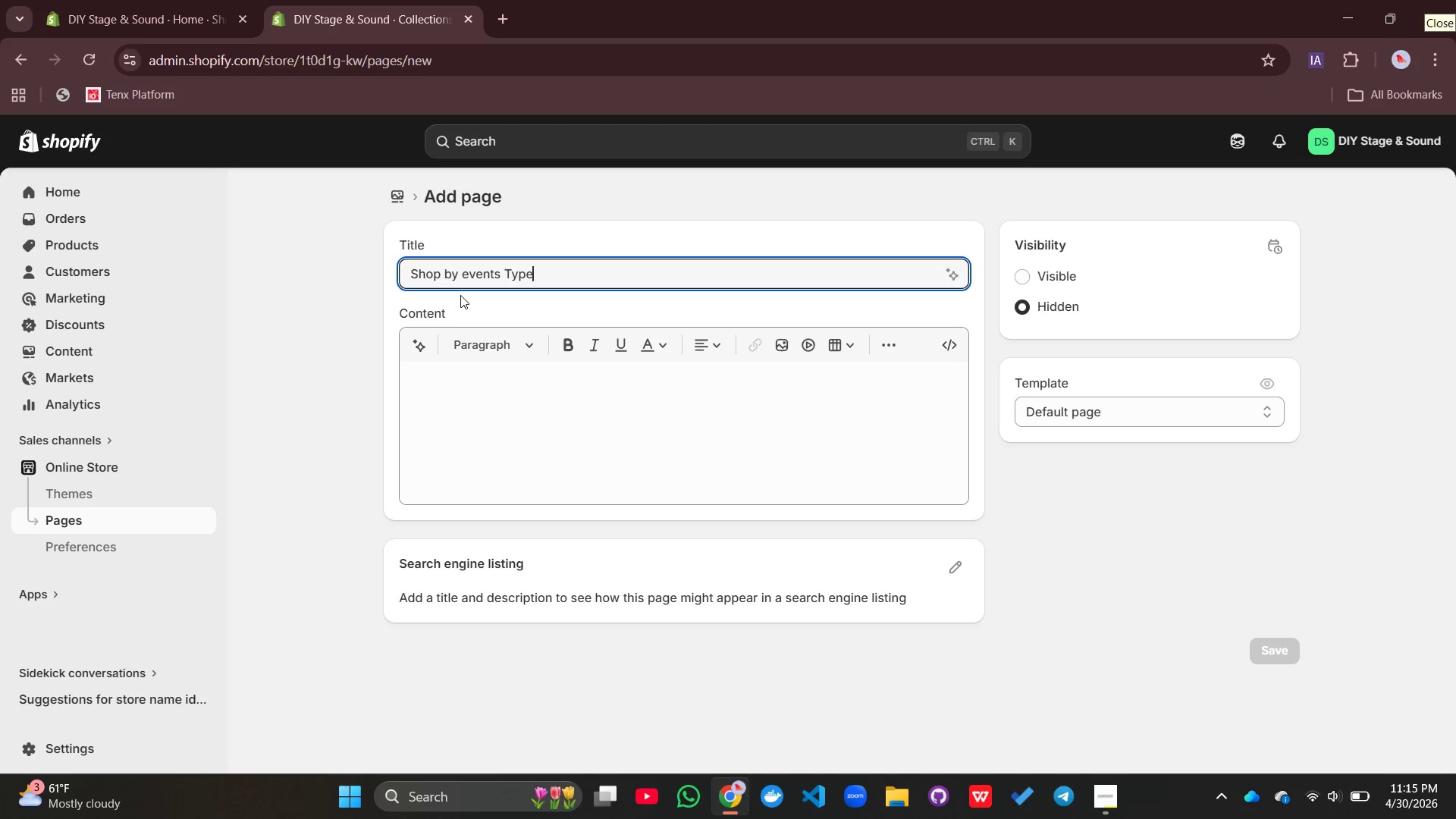 
left_click([551, 440])
 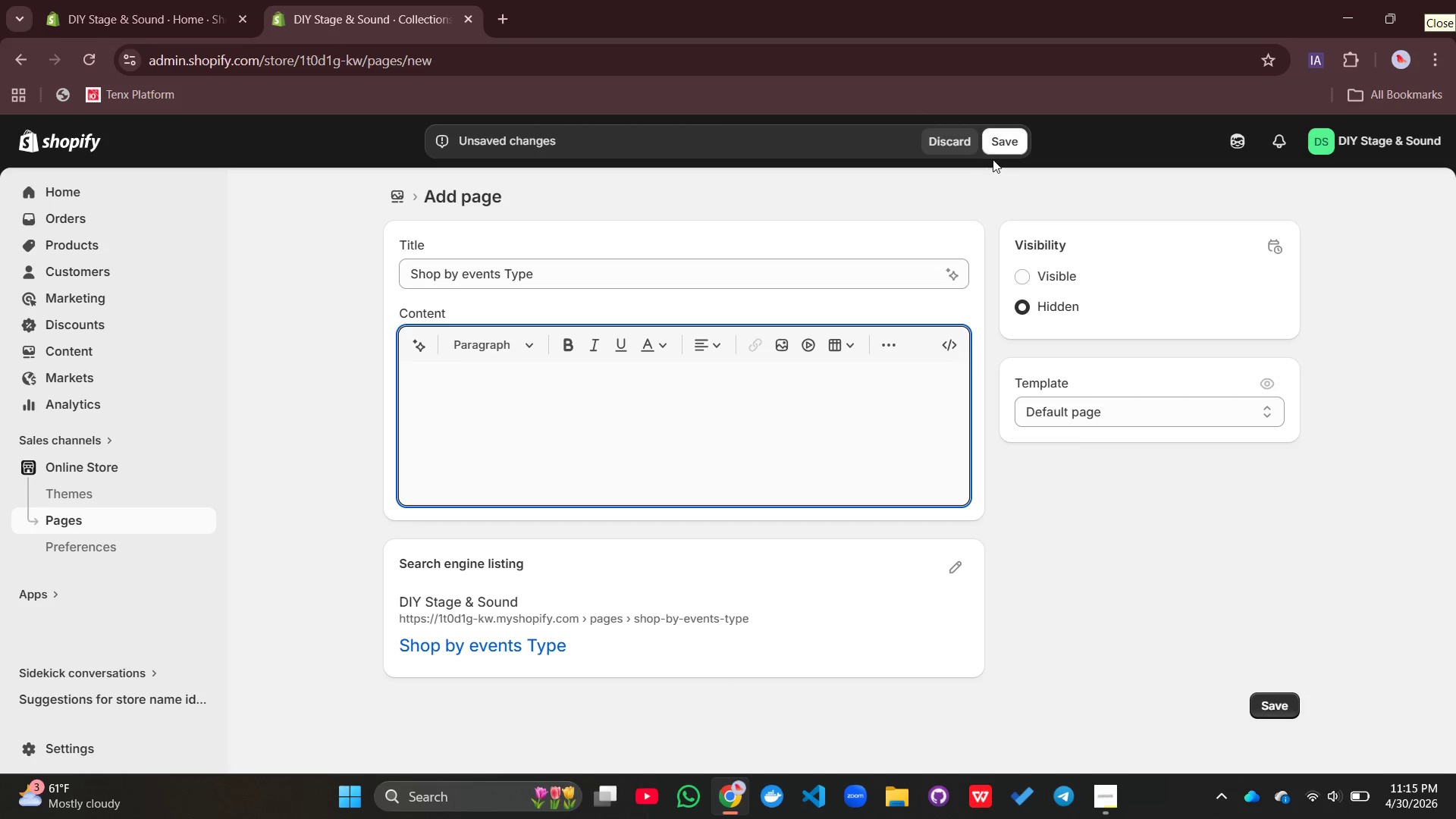 
left_click([1011, 136])
 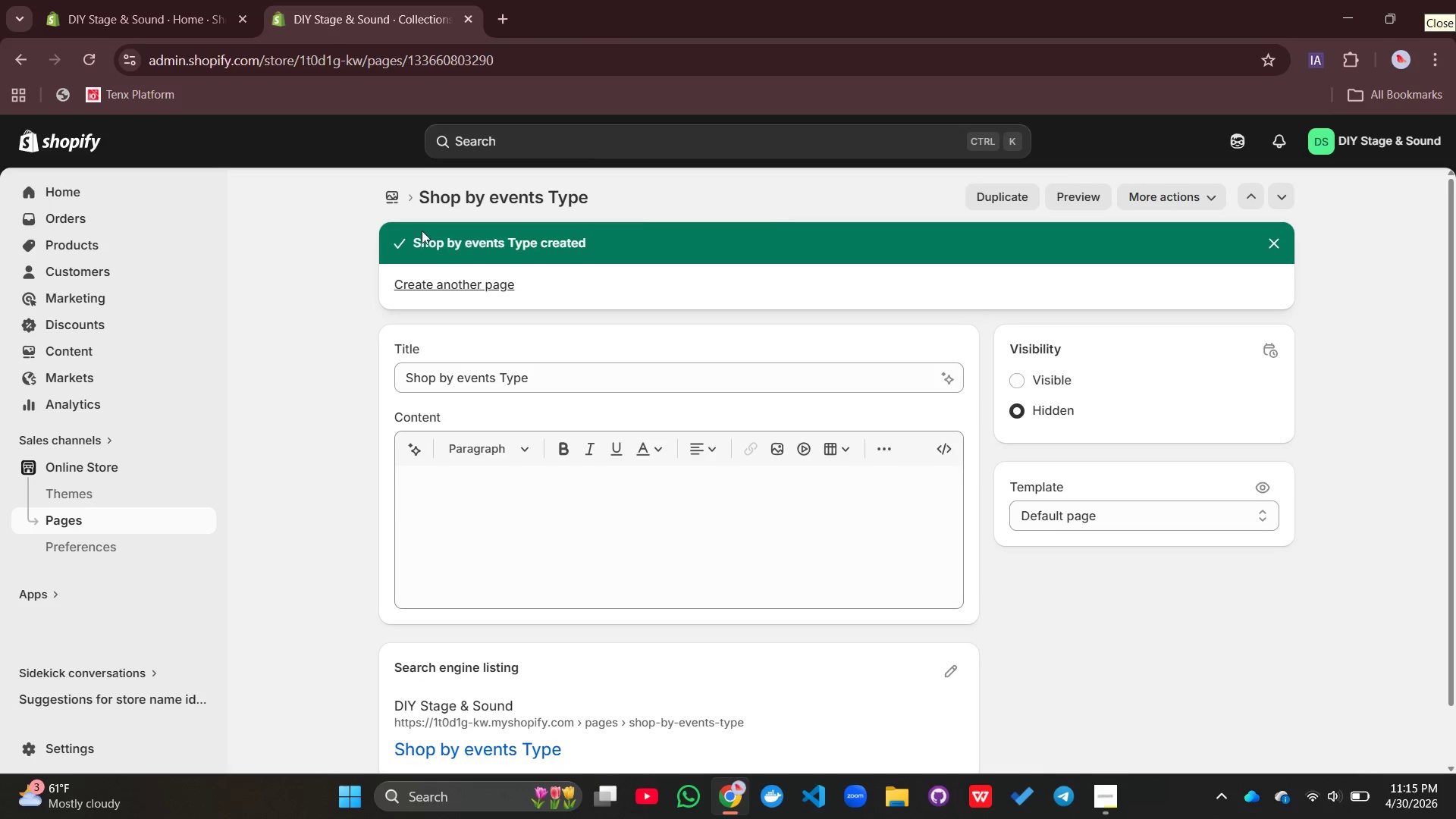 
wait(6.91)
 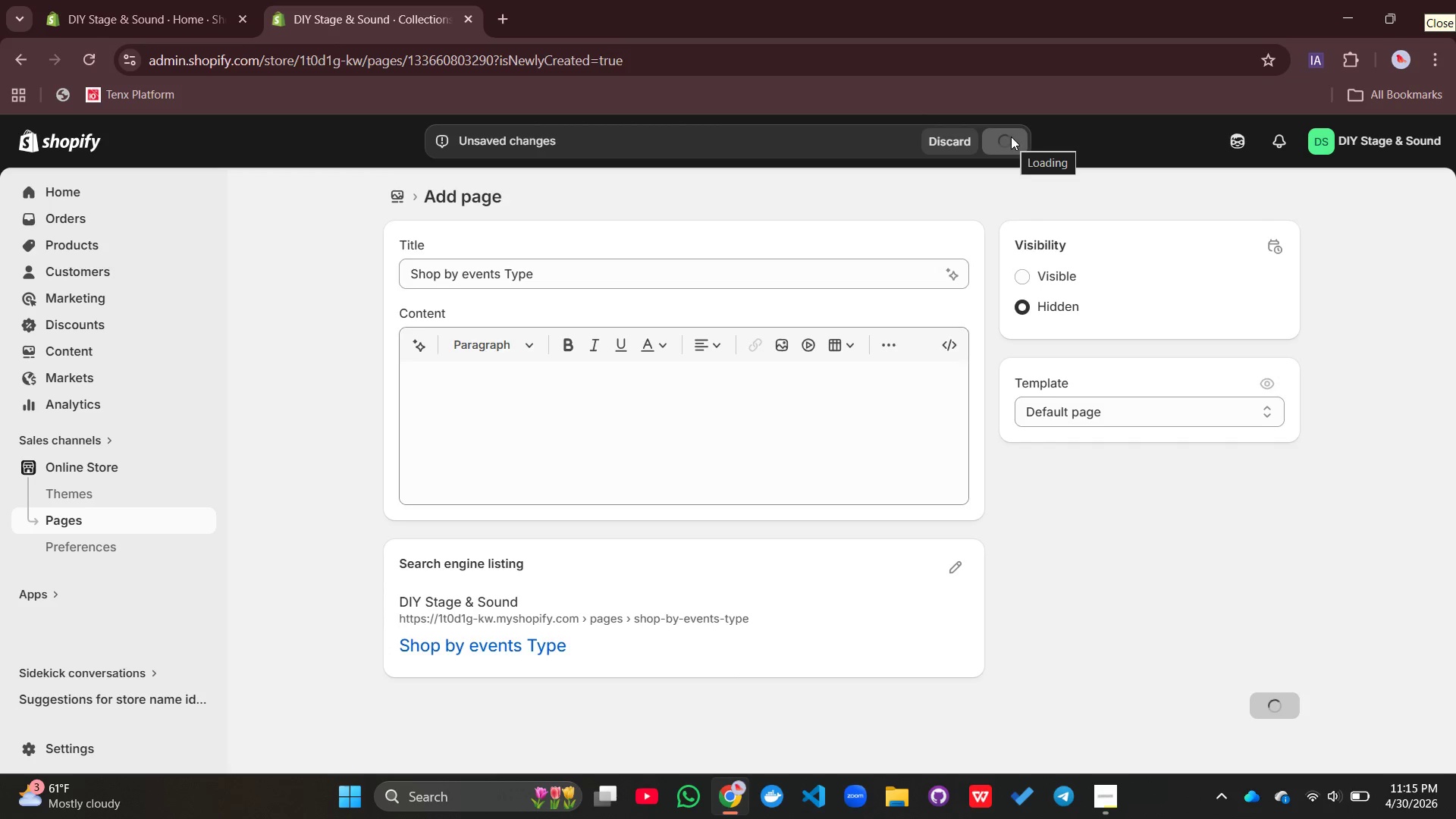 
left_click([70, 354])
 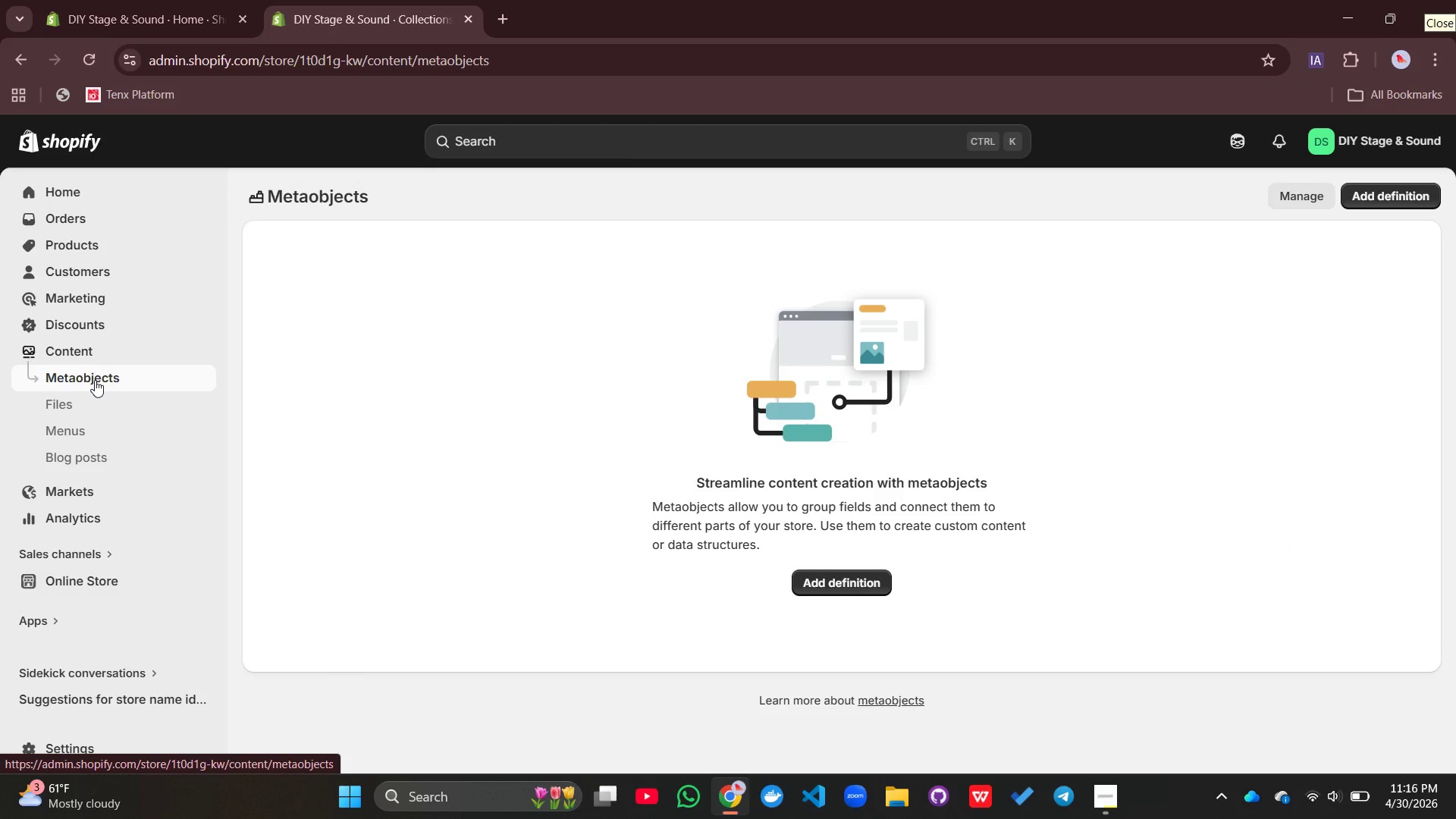 
wait(6.28)
 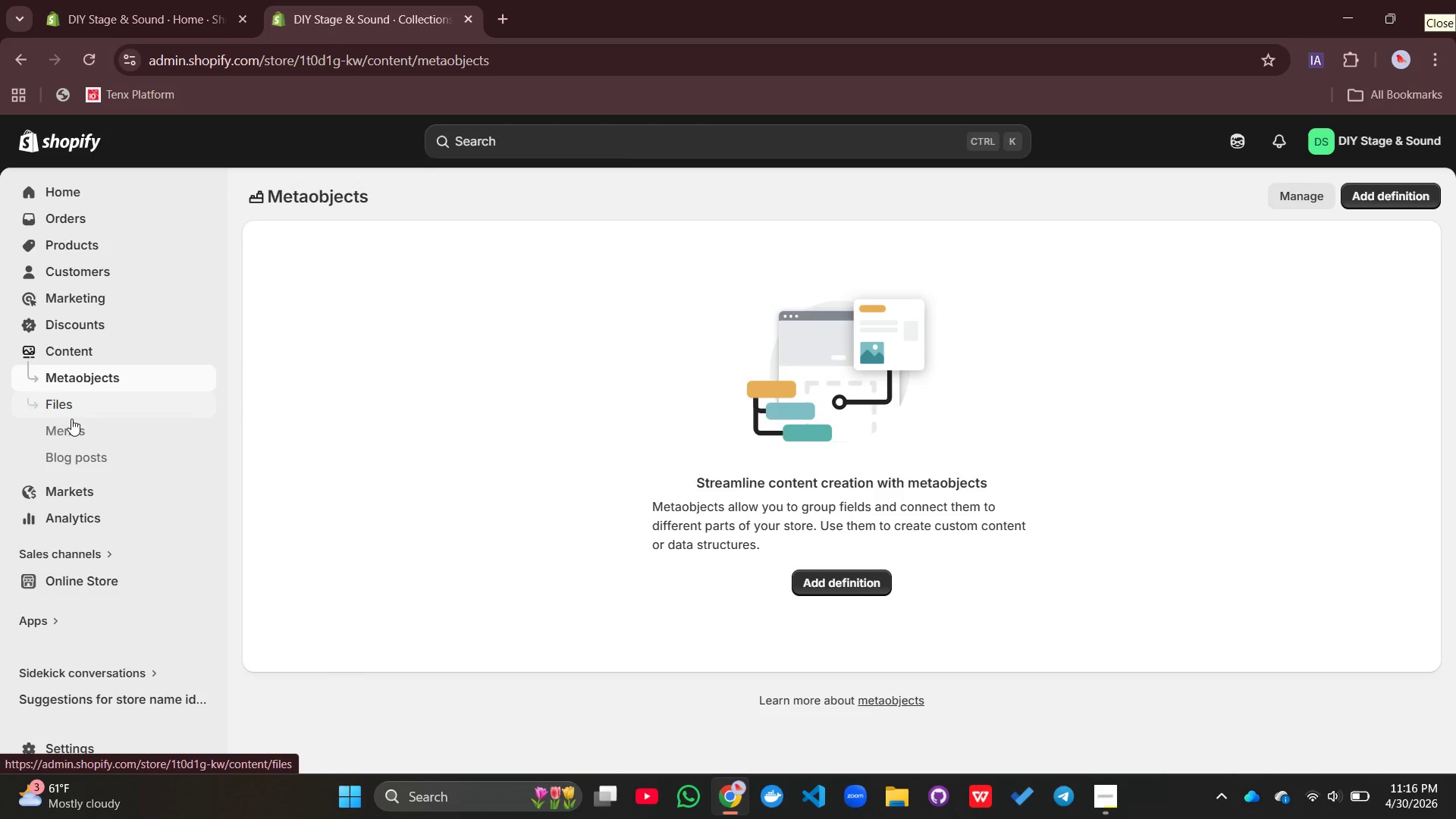 
left_click([73, 428])
 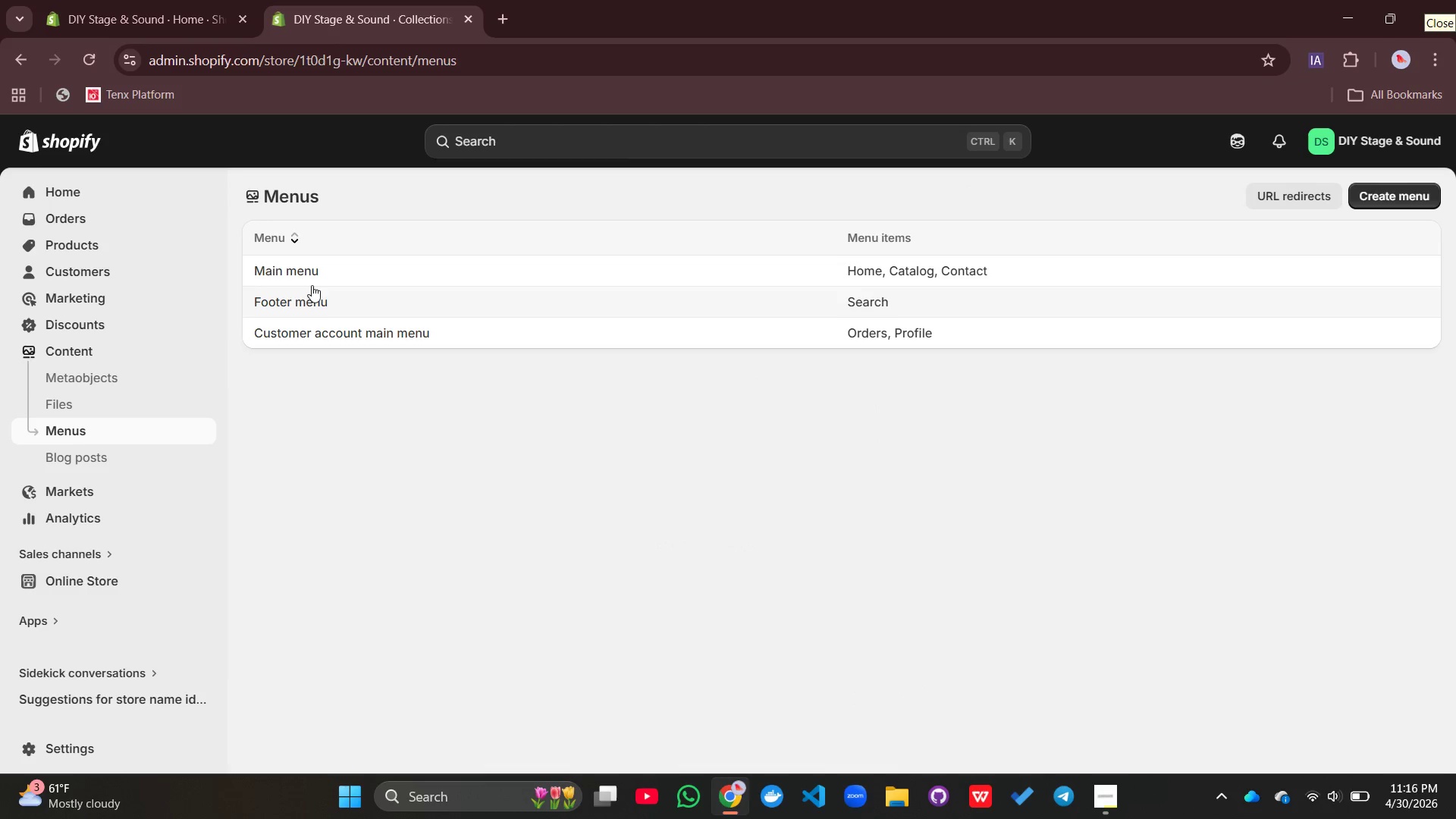 
left_click([297, 270])
 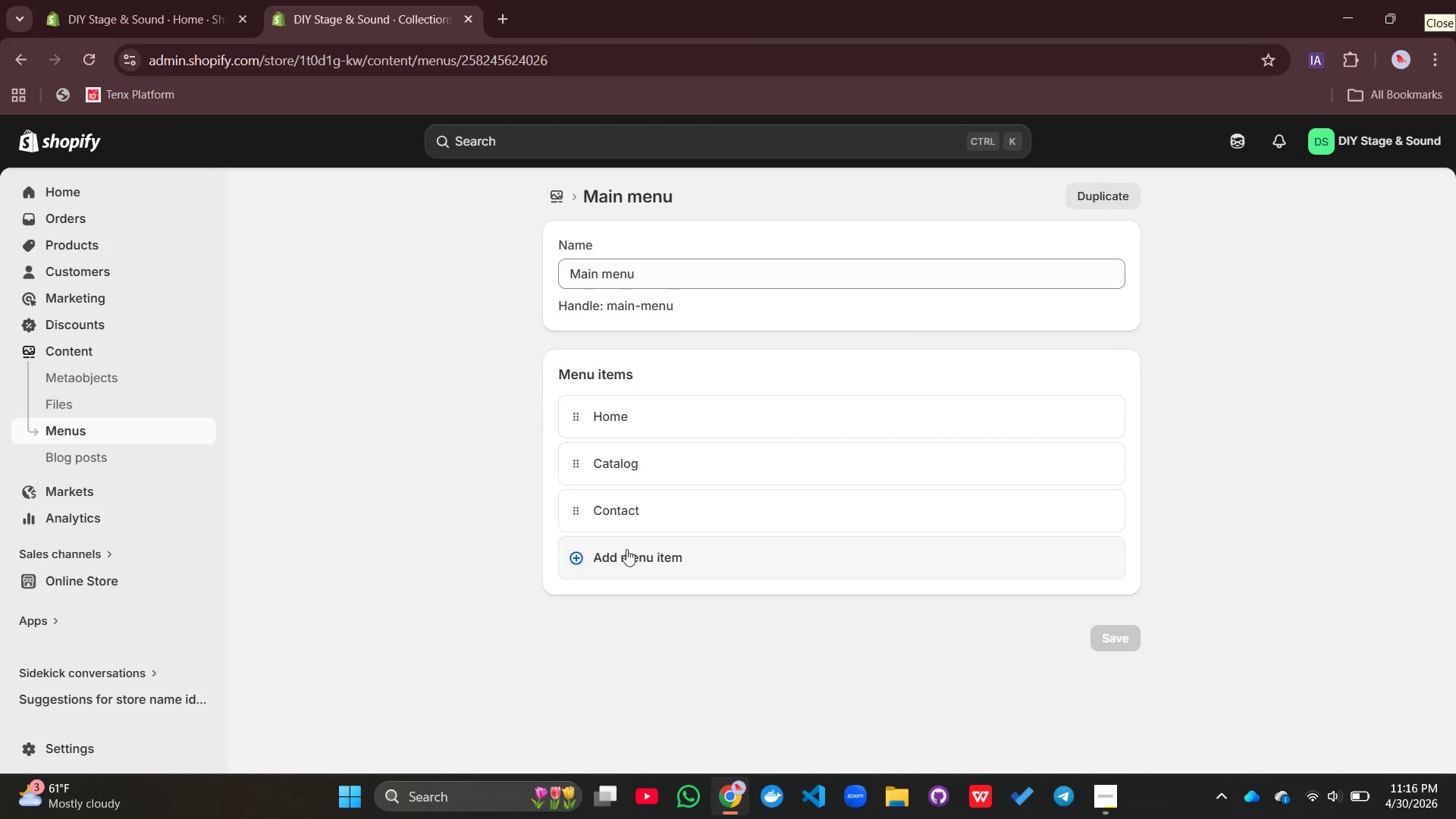 
left_click([577, 556])
 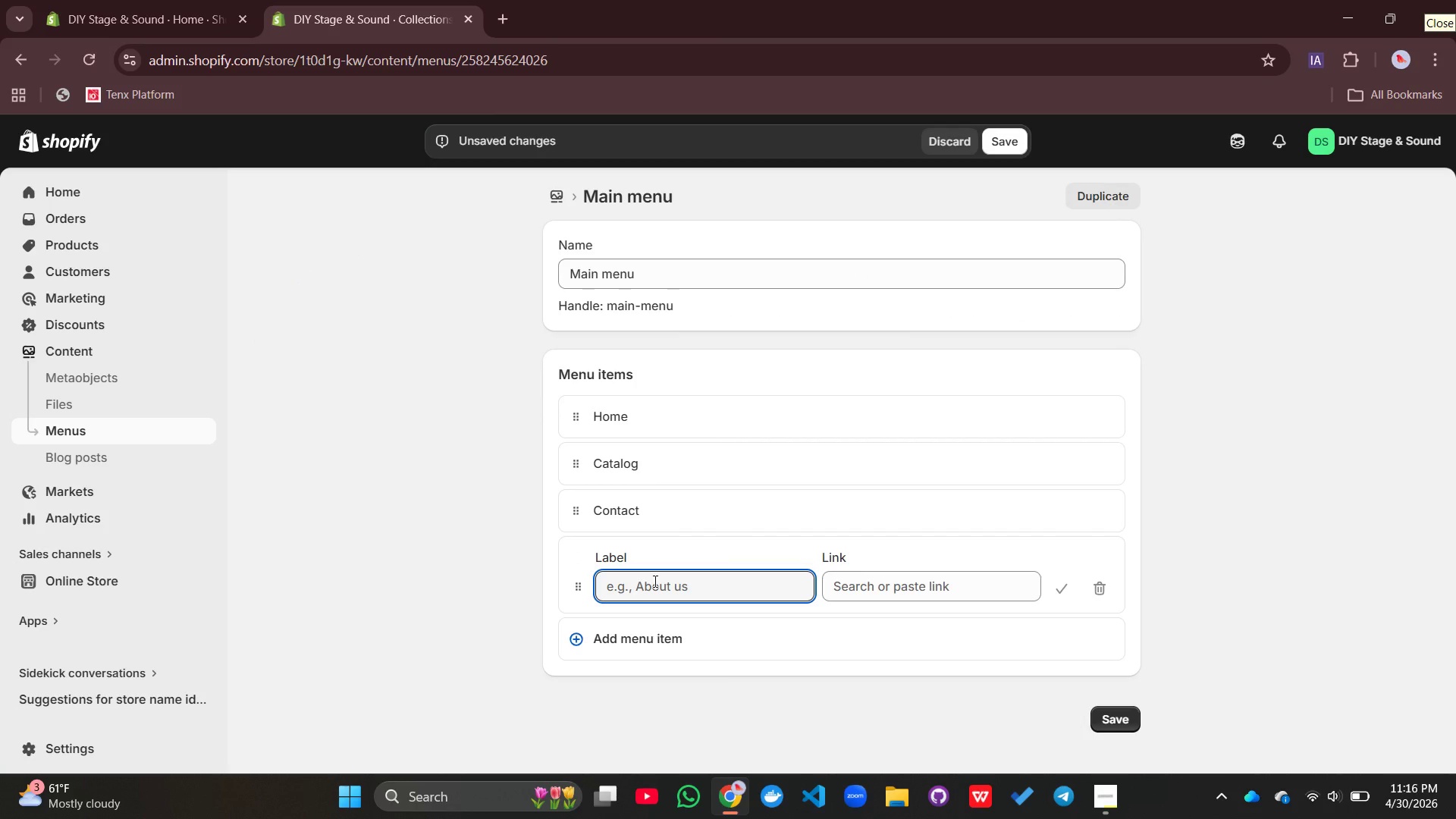 
type(SHop by Event Tyoe)
key(Backspace)
key(Backspace)
type(pe)
 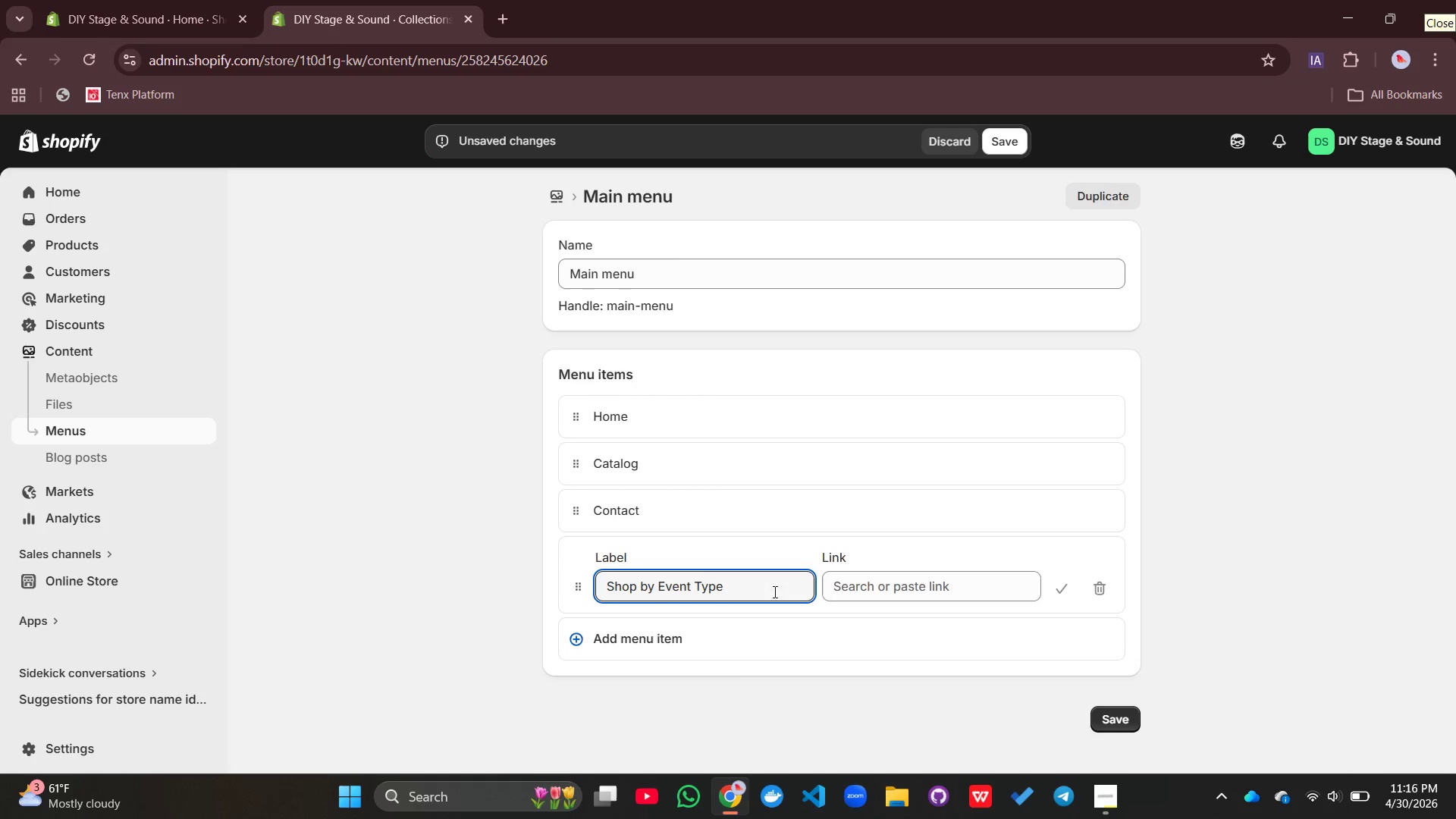 
left_click([893, 581])
 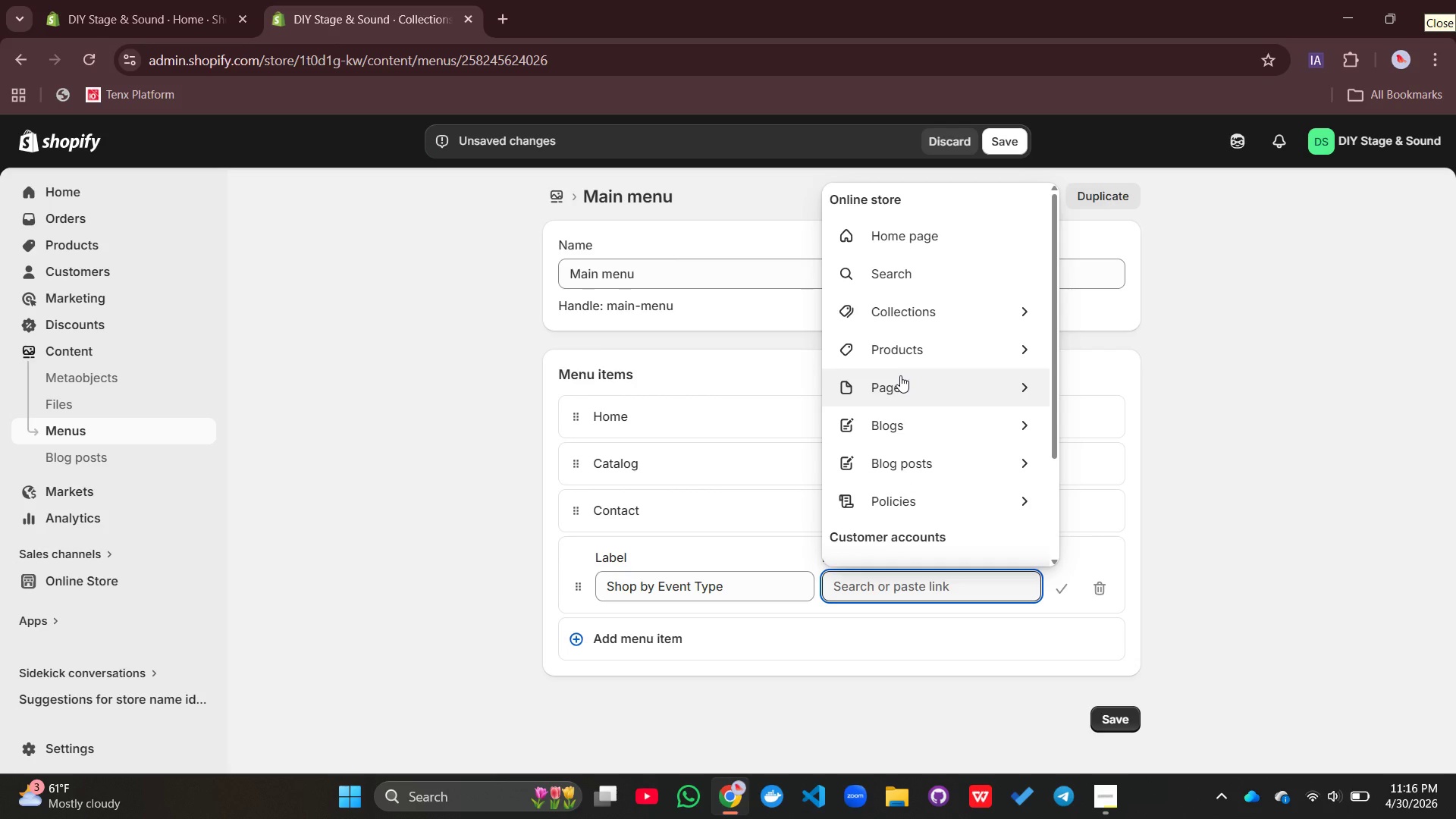 
left_click([900, 375])
 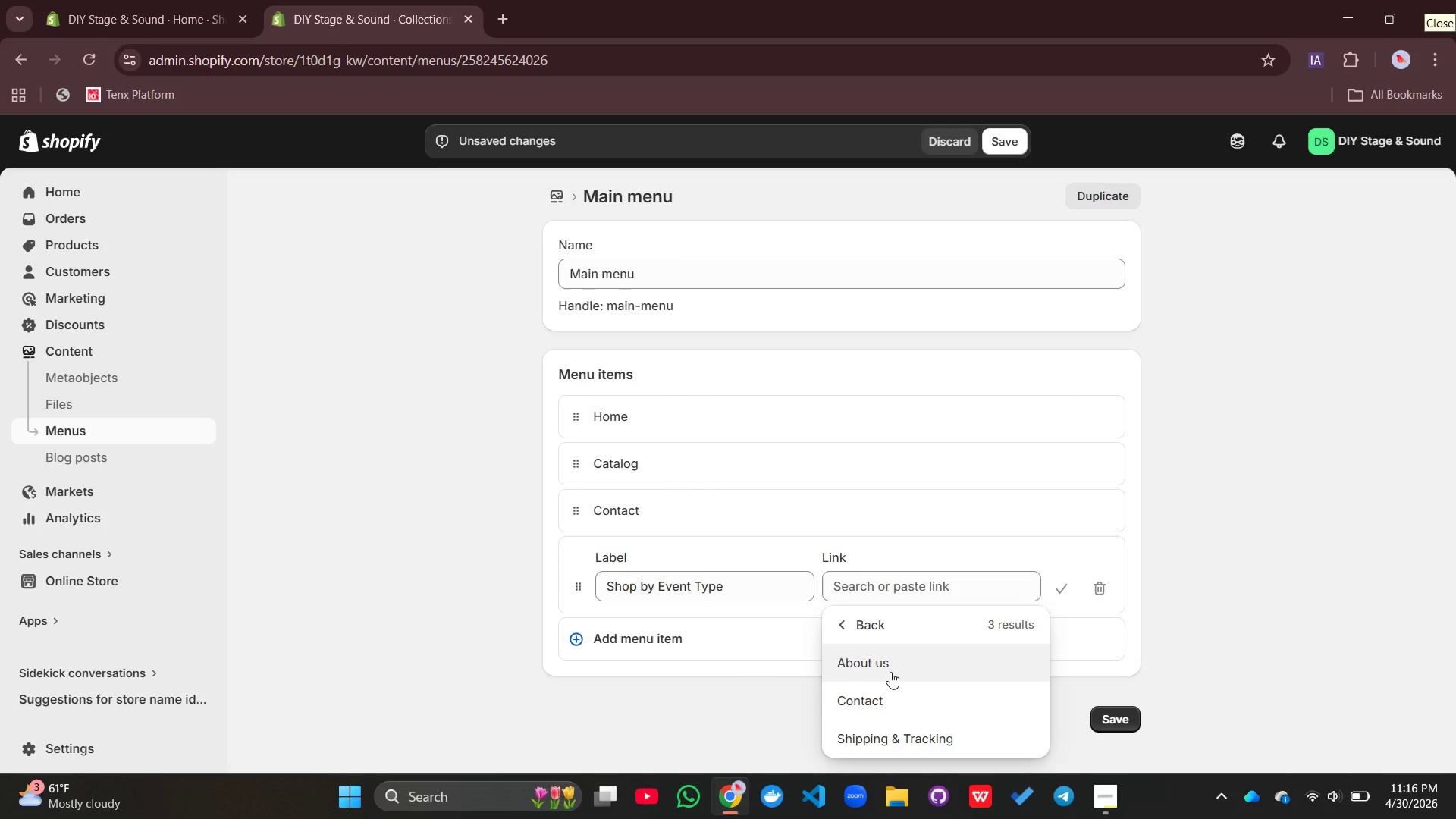 
wait(5.47)
 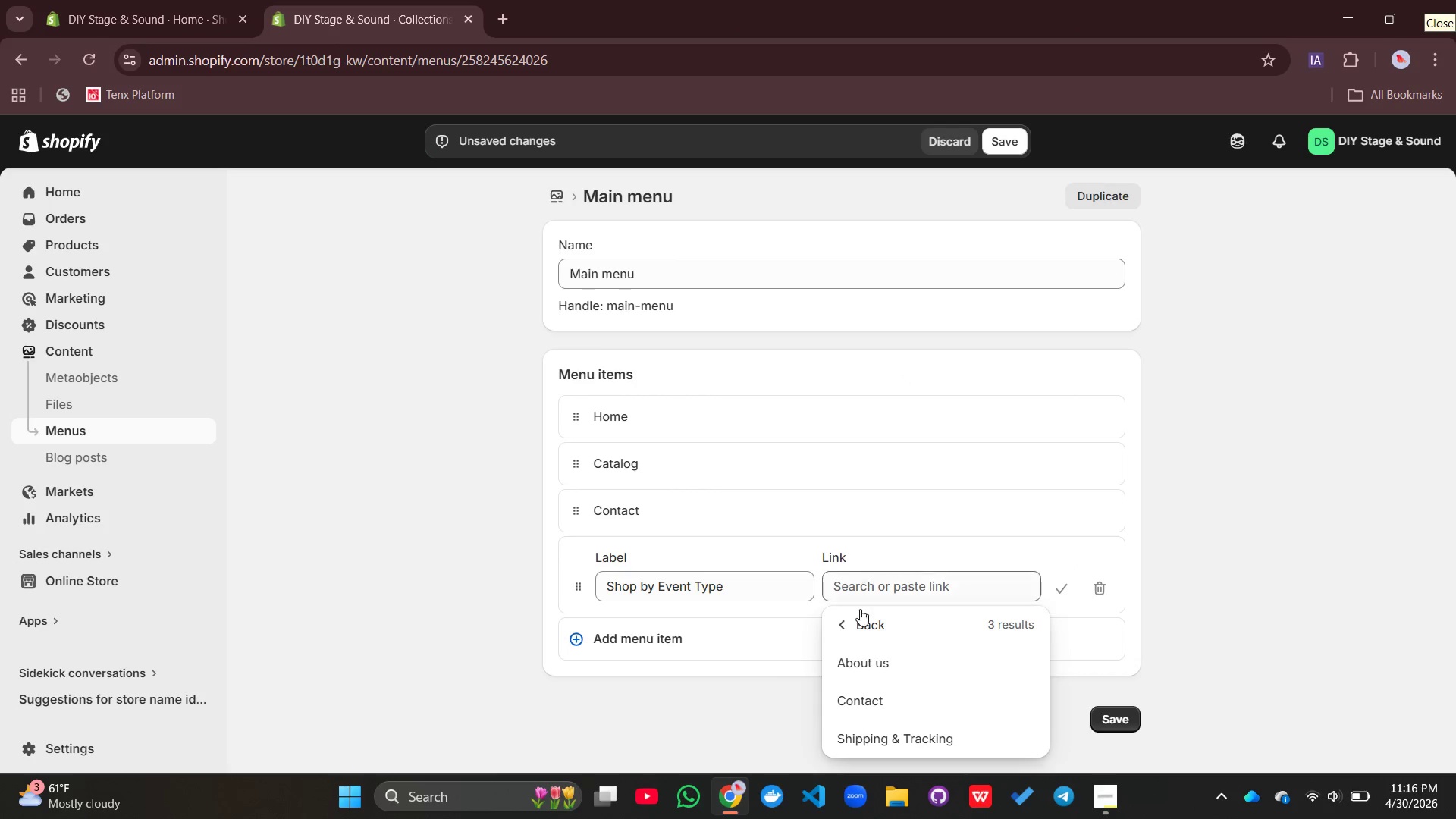 
left_click([742, 684])
 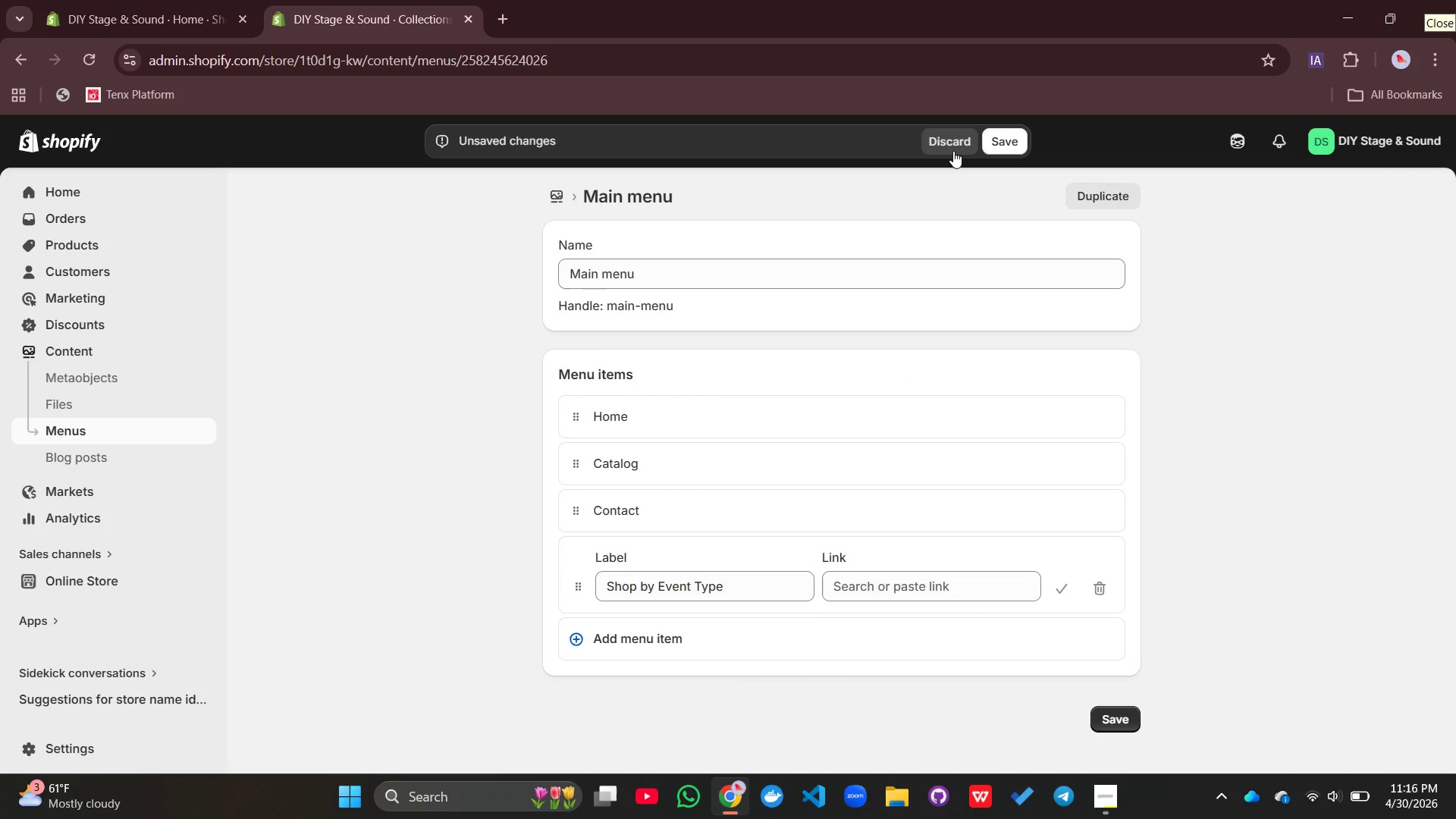 
wait(5.92)
 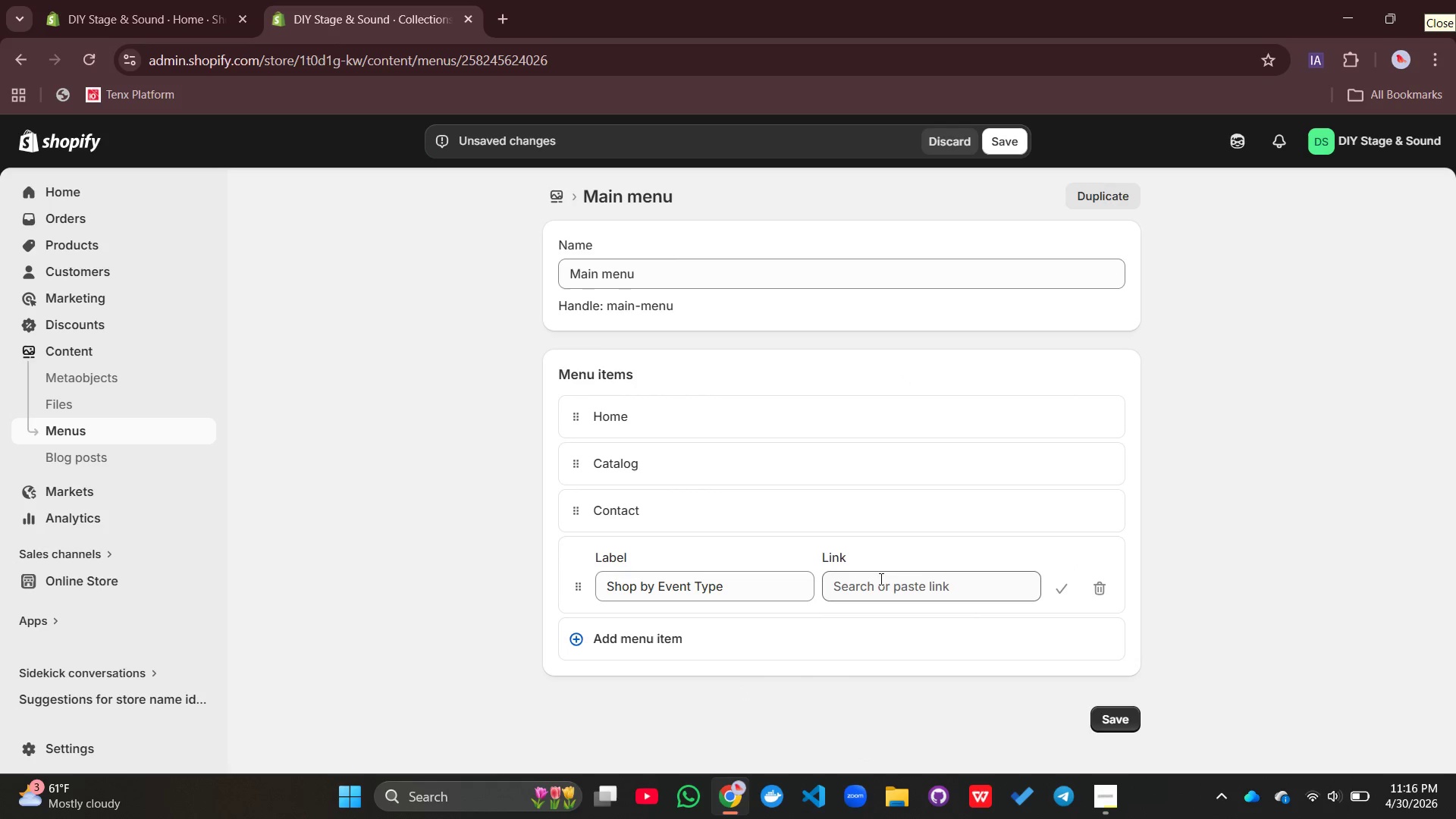 
left_click([924, 600])
 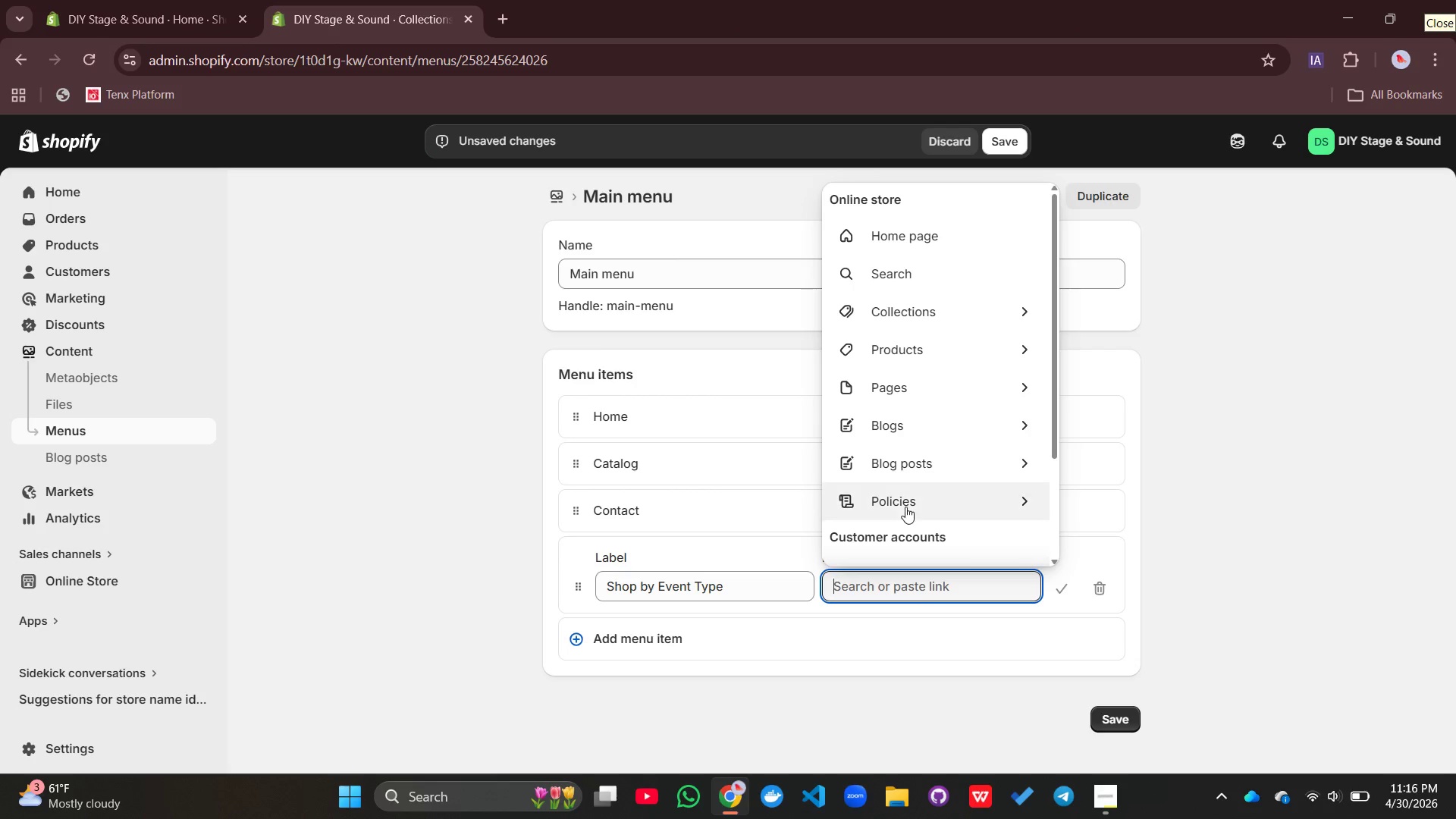 
left_click([905, 506])
 